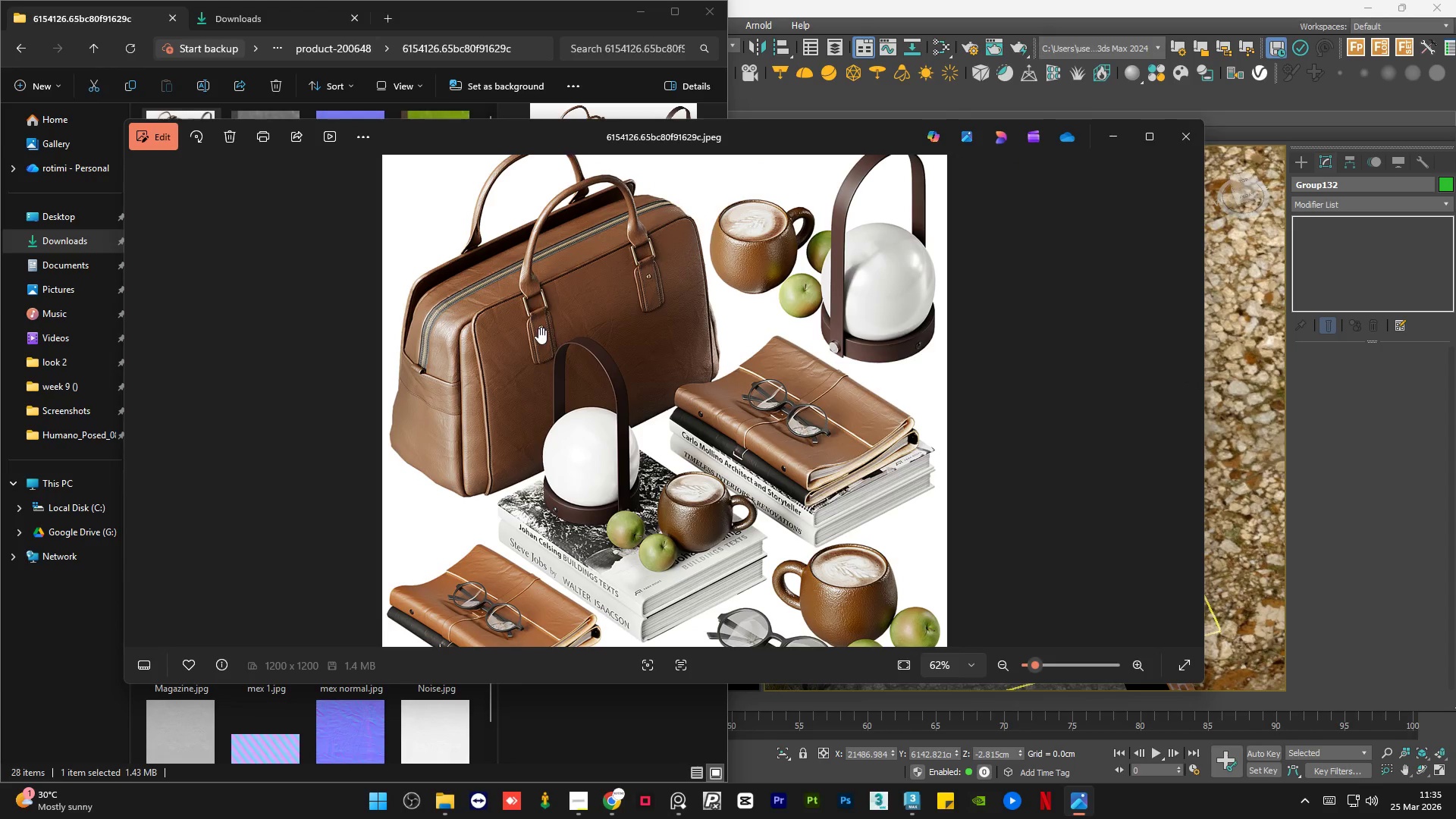 
scroll: coordinate [805, 522], scroll_direction: up, amount: 6.0
 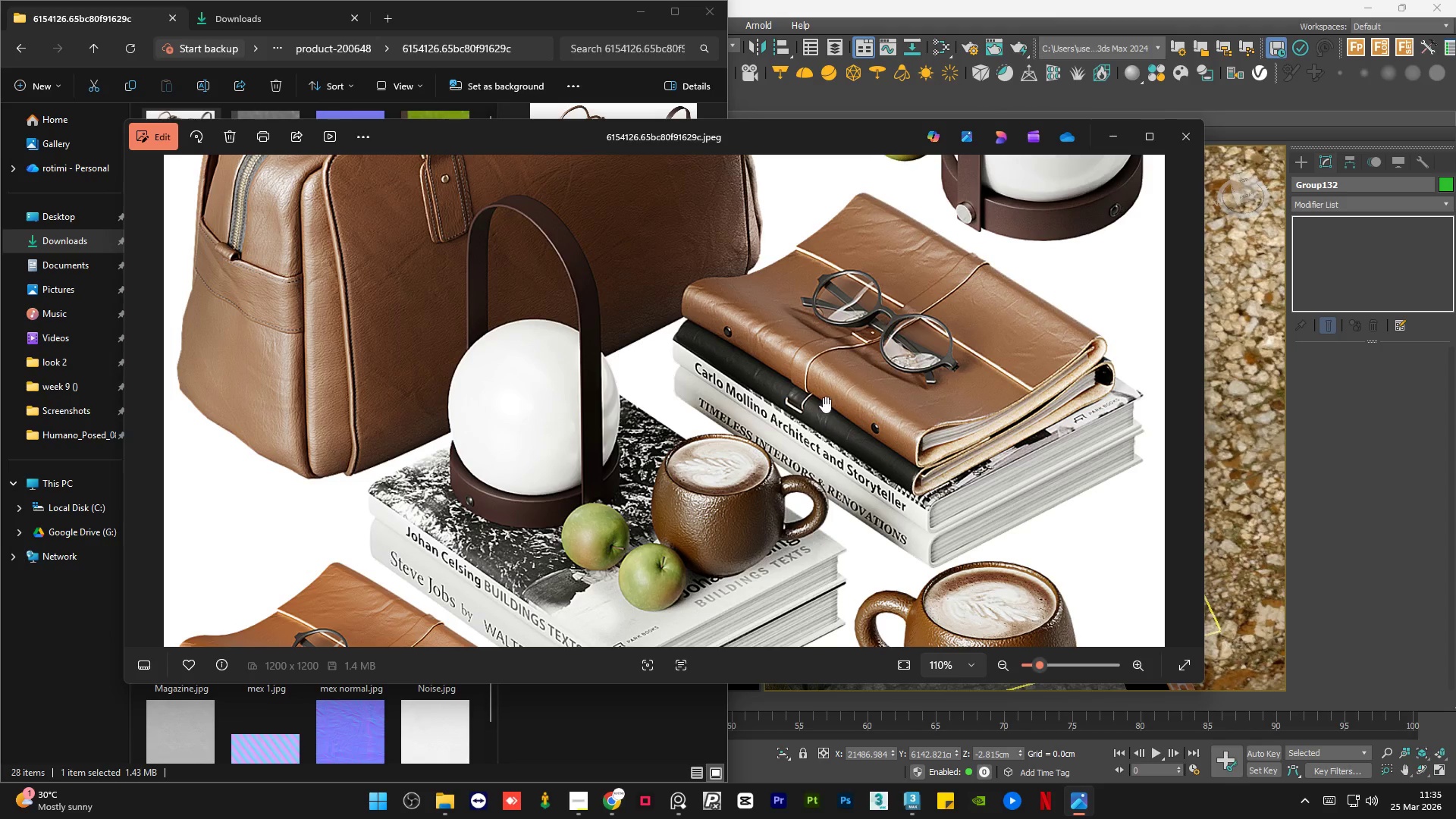 
scroll: coordinate [823, 397], scroll_direction: down, amount: 10.0
 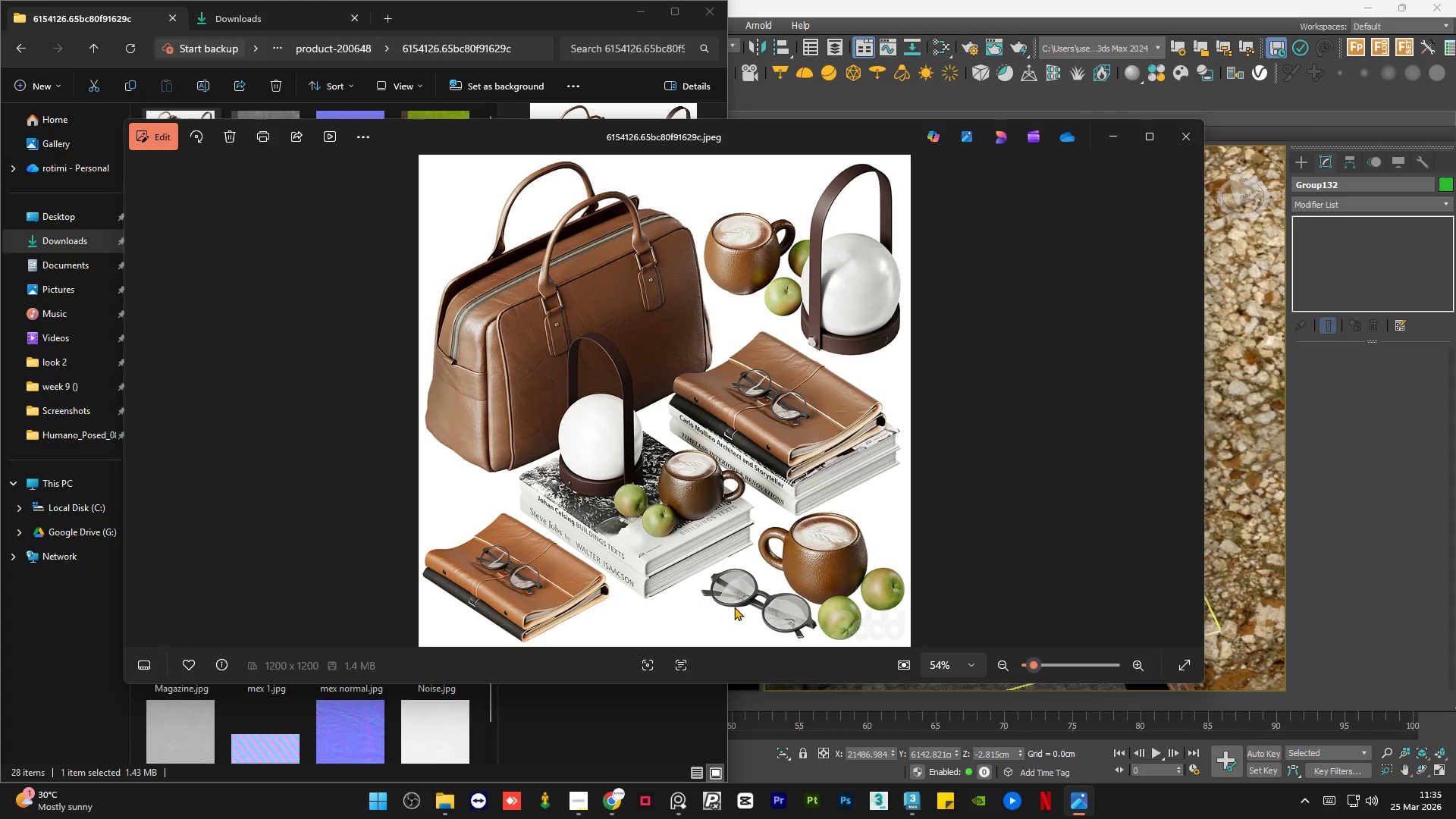 
scroll: coordinate [776, 610], scroll_direction: up, amount: 8.0
 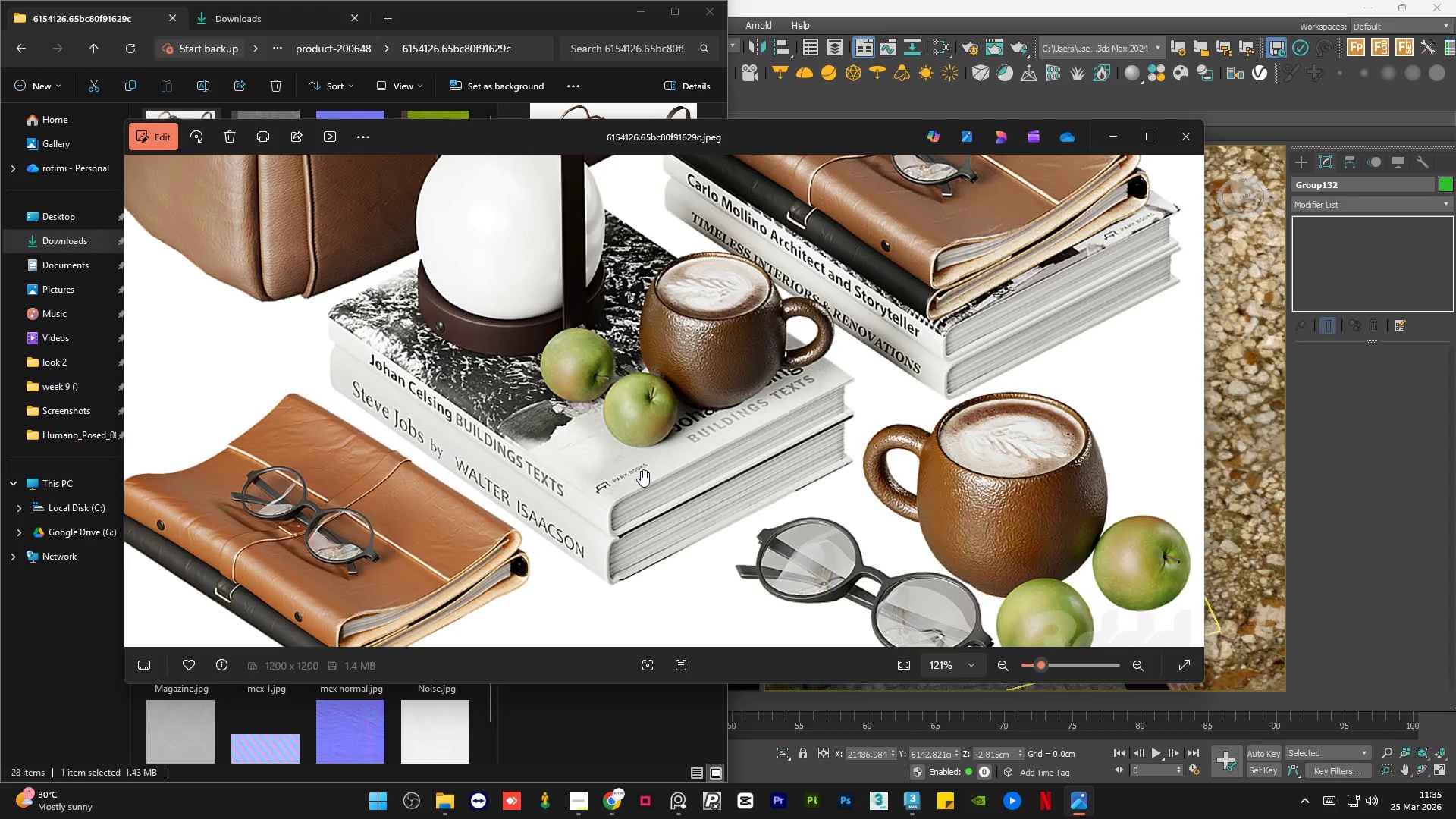 
scroll: coordinate [641, 470], scroll_direction: down, amount: 12.0
 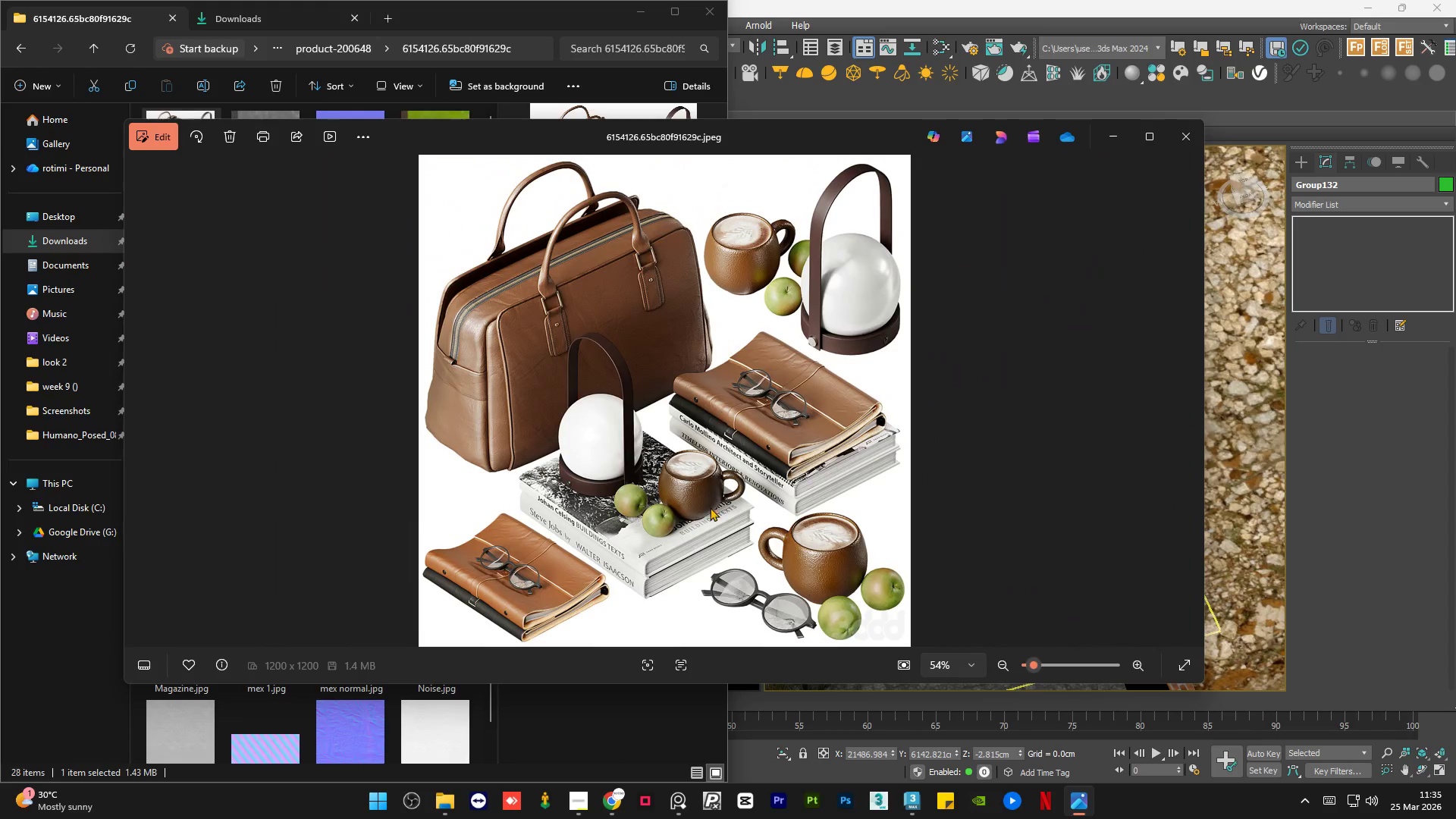 
scroll: coordinate [703, 510], scroll_direction: up, amount: 7.0
 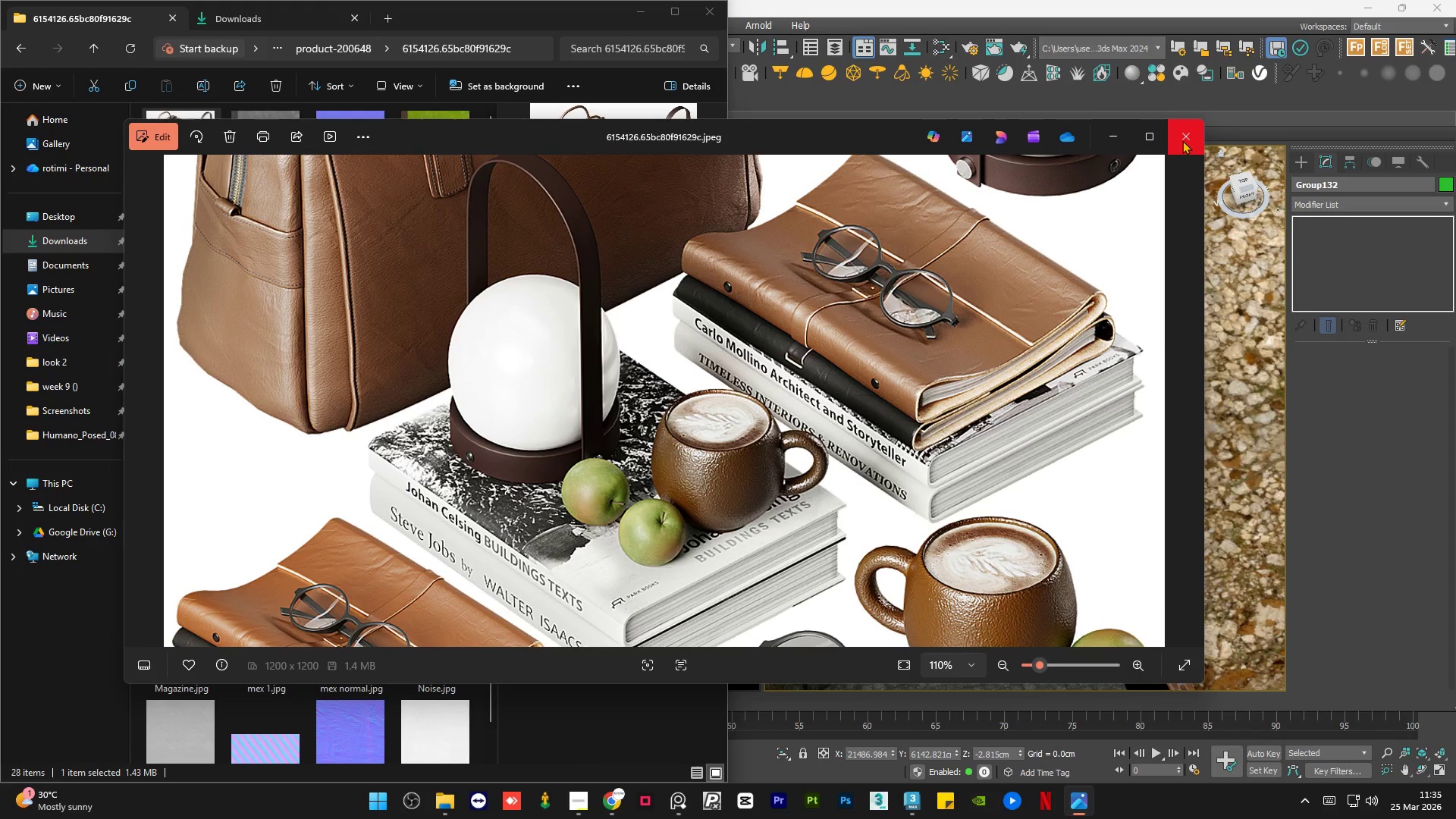 
left_click([1182, 140])
 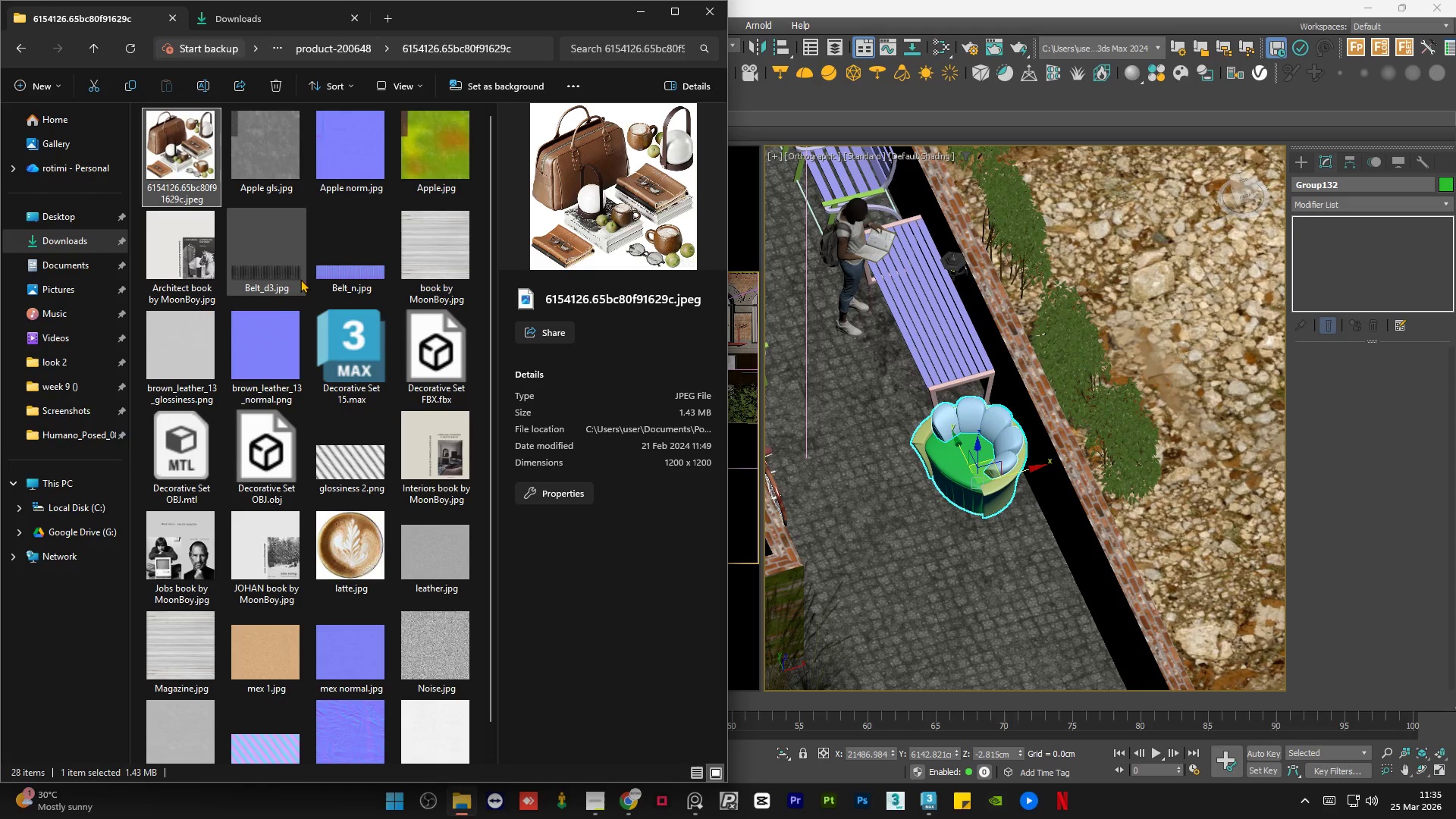 
left_click([330, 351])
 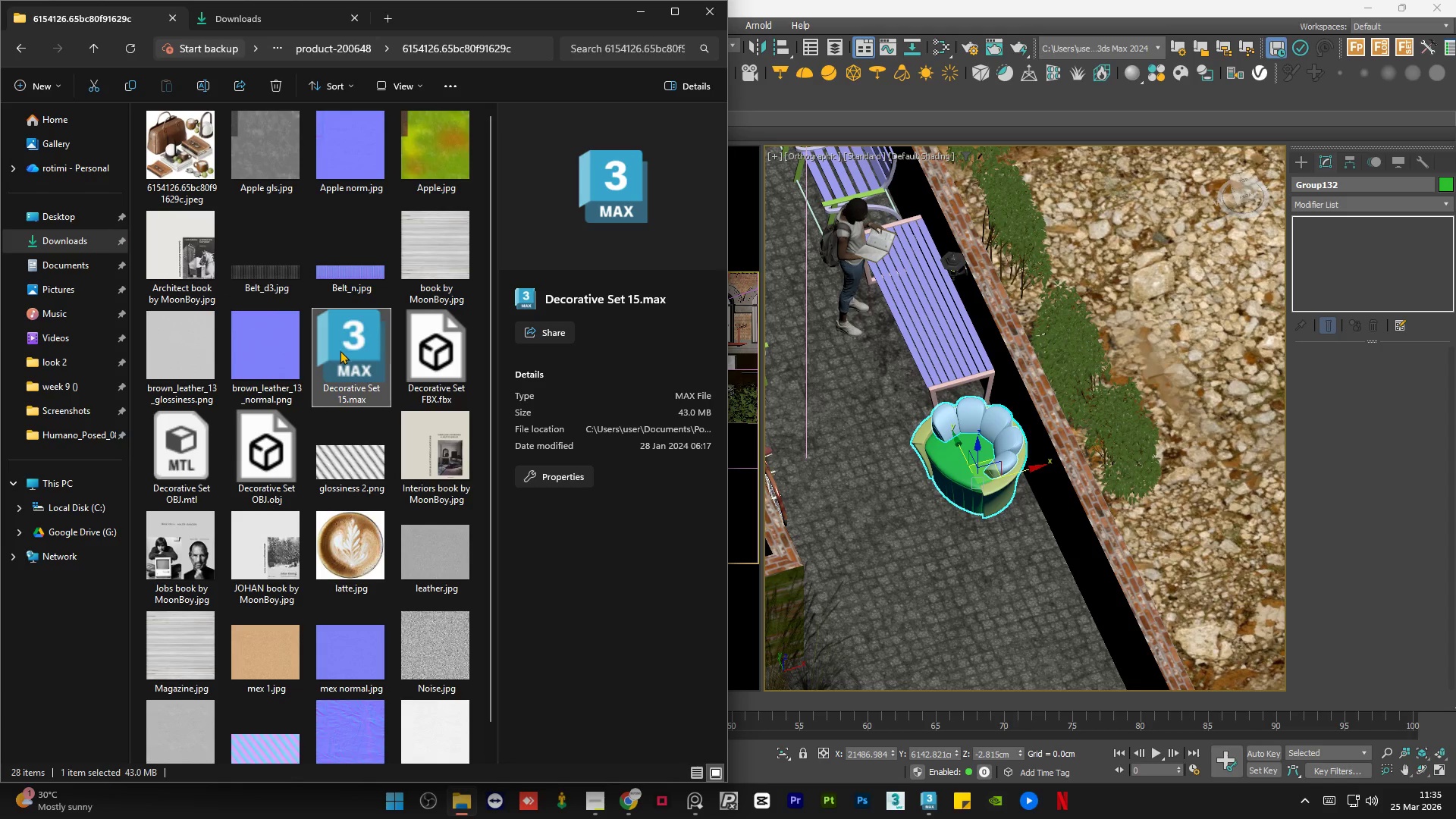 
scroll: coordinate [293, 266], scroll_direction: down, amount: 1.0
 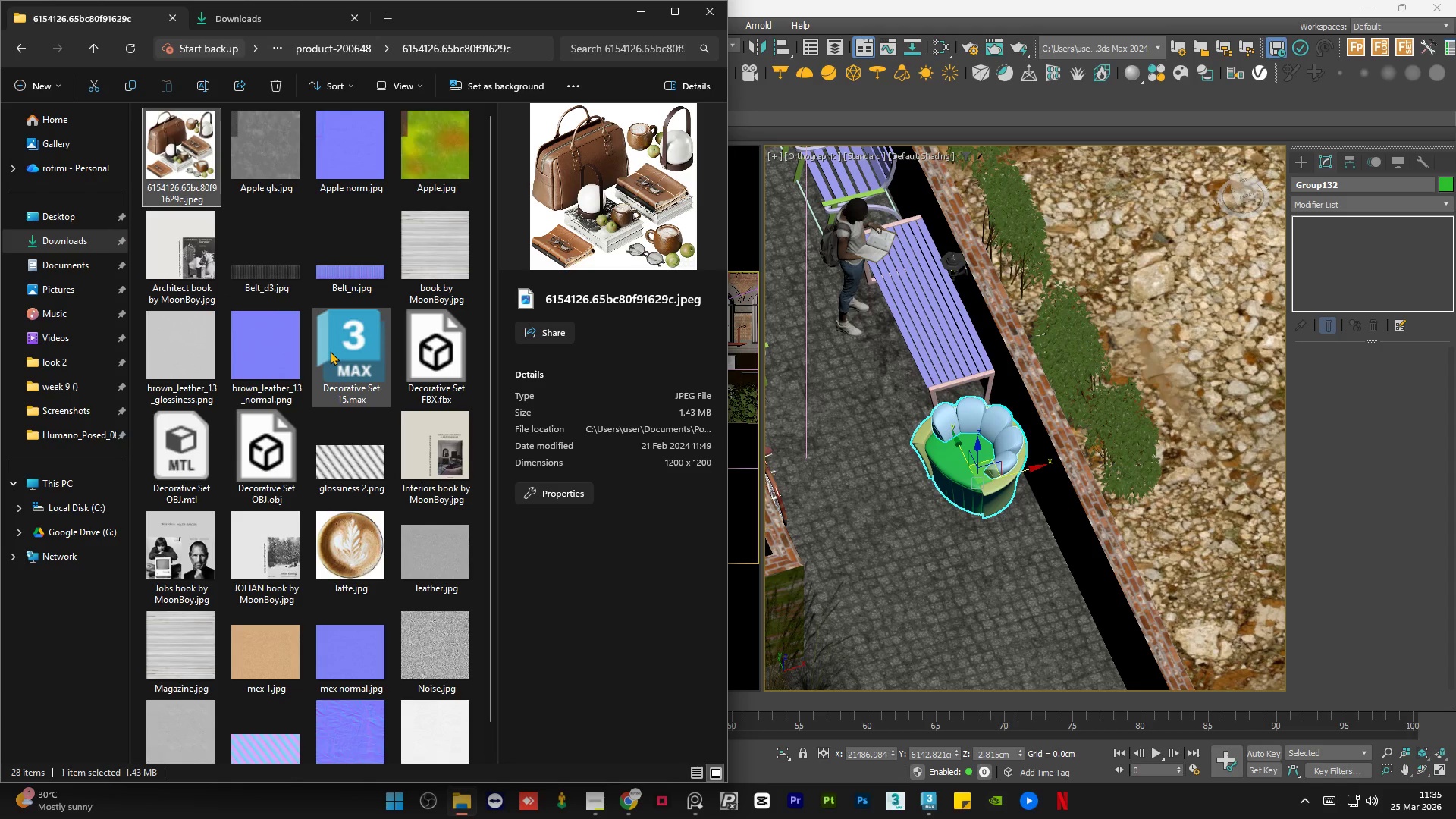 
left_click_drag(start_coordinate=[340, 350], to_coordinate=[886, 419])
 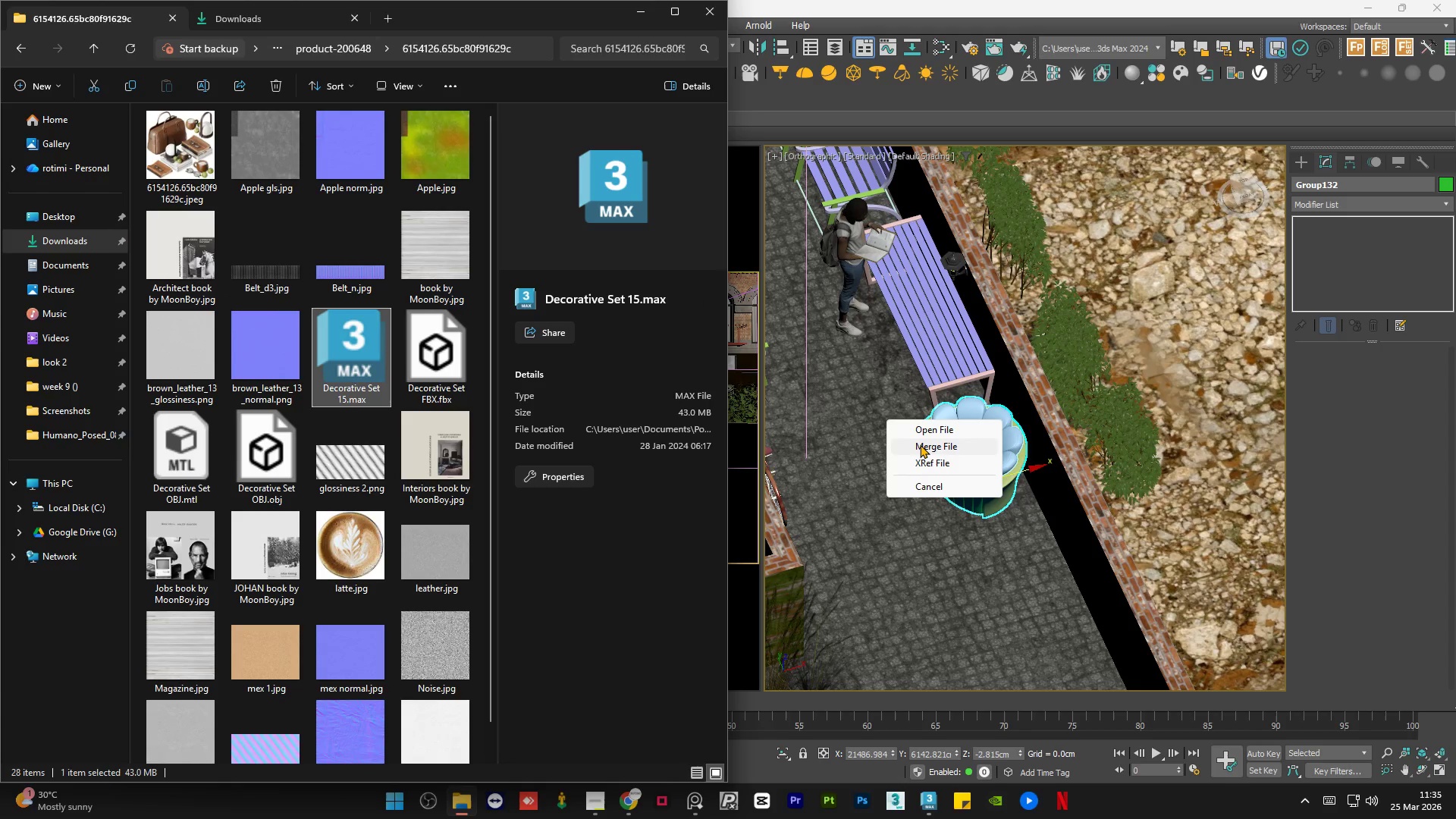 
left_click([920, 444])
 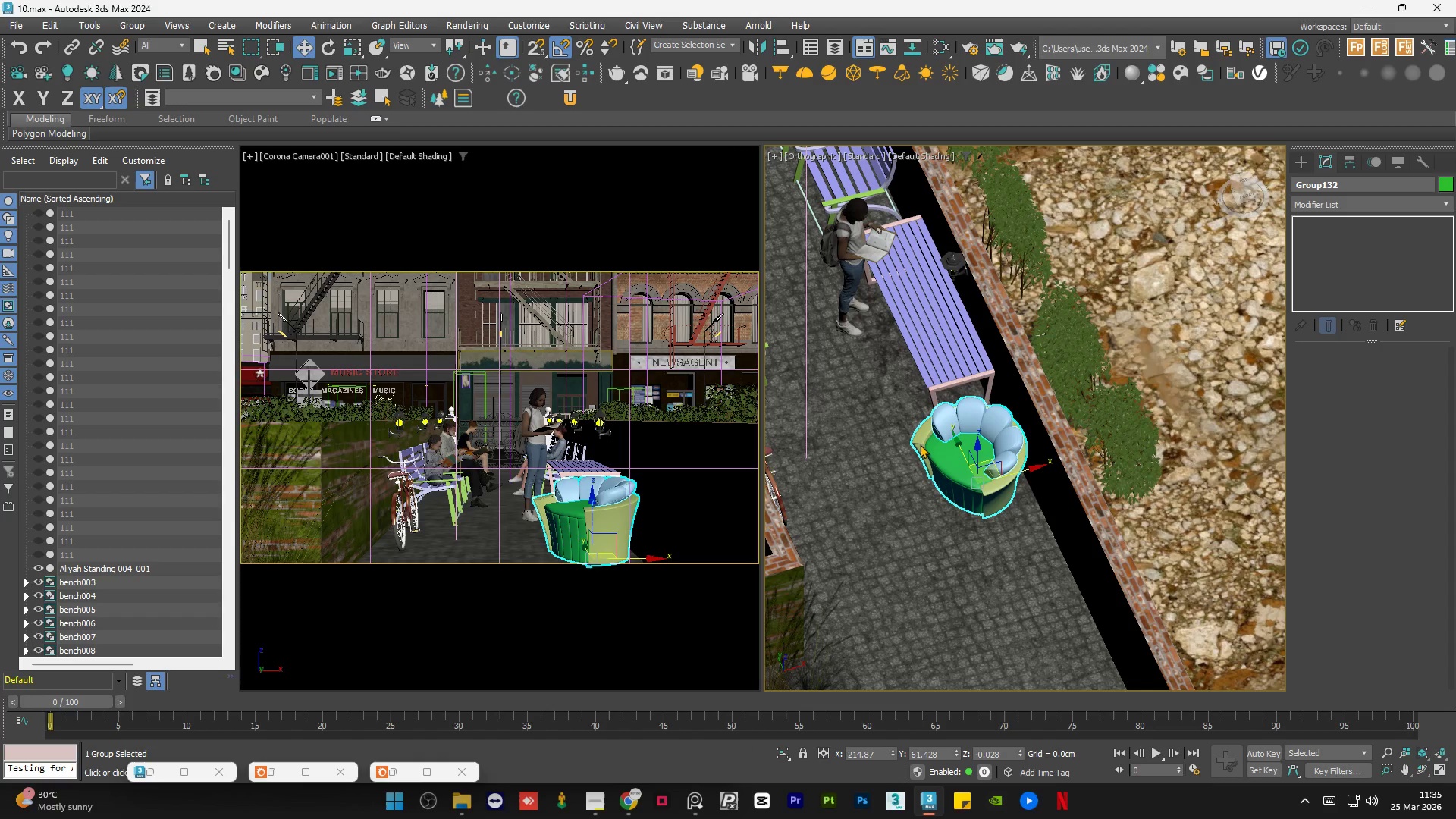 
hold_key(key=AltLeft, duration=1.08)
 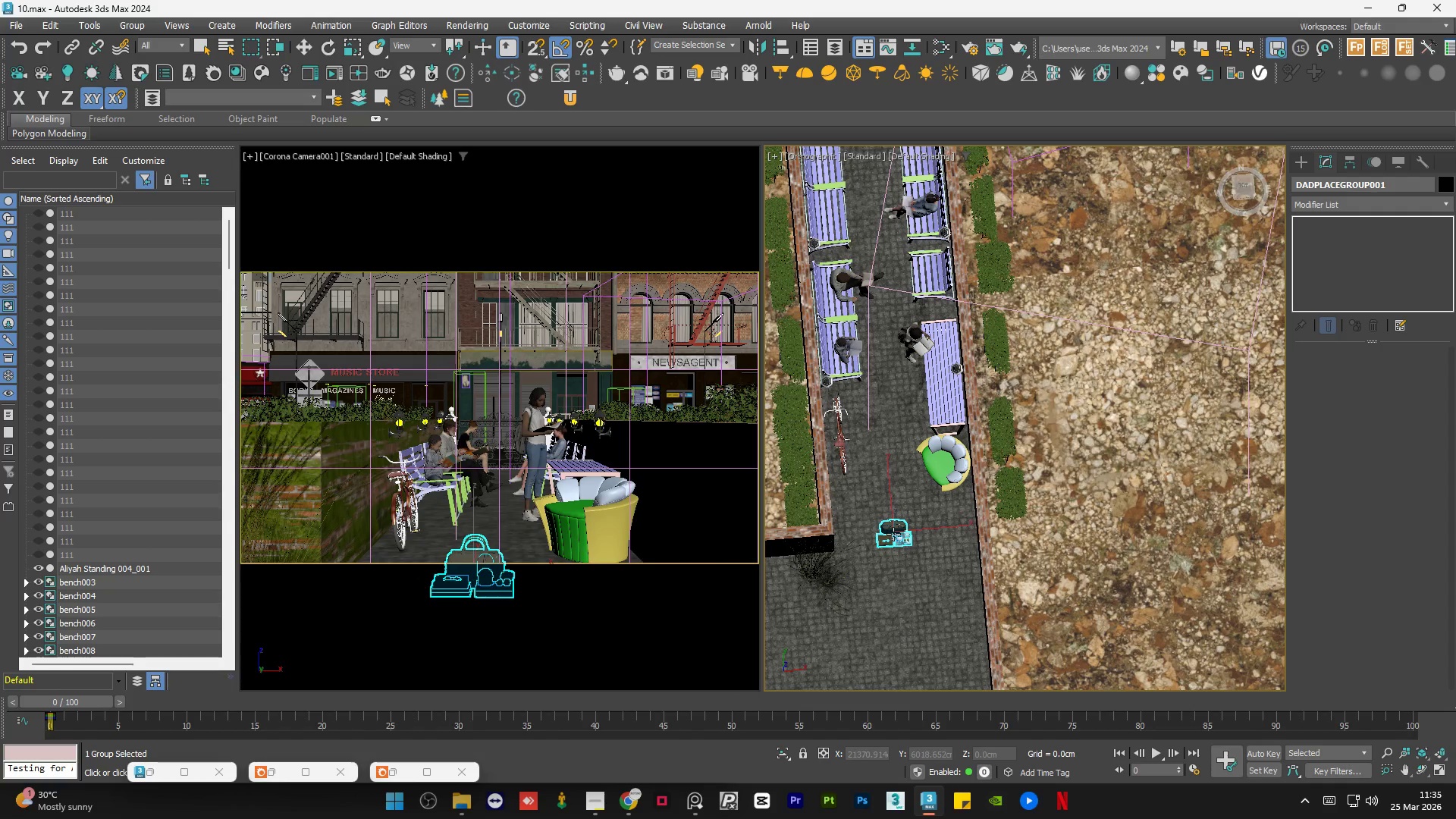 
scroll: coordinate [943, 435], scroll_direction: down, amount: 2.0
 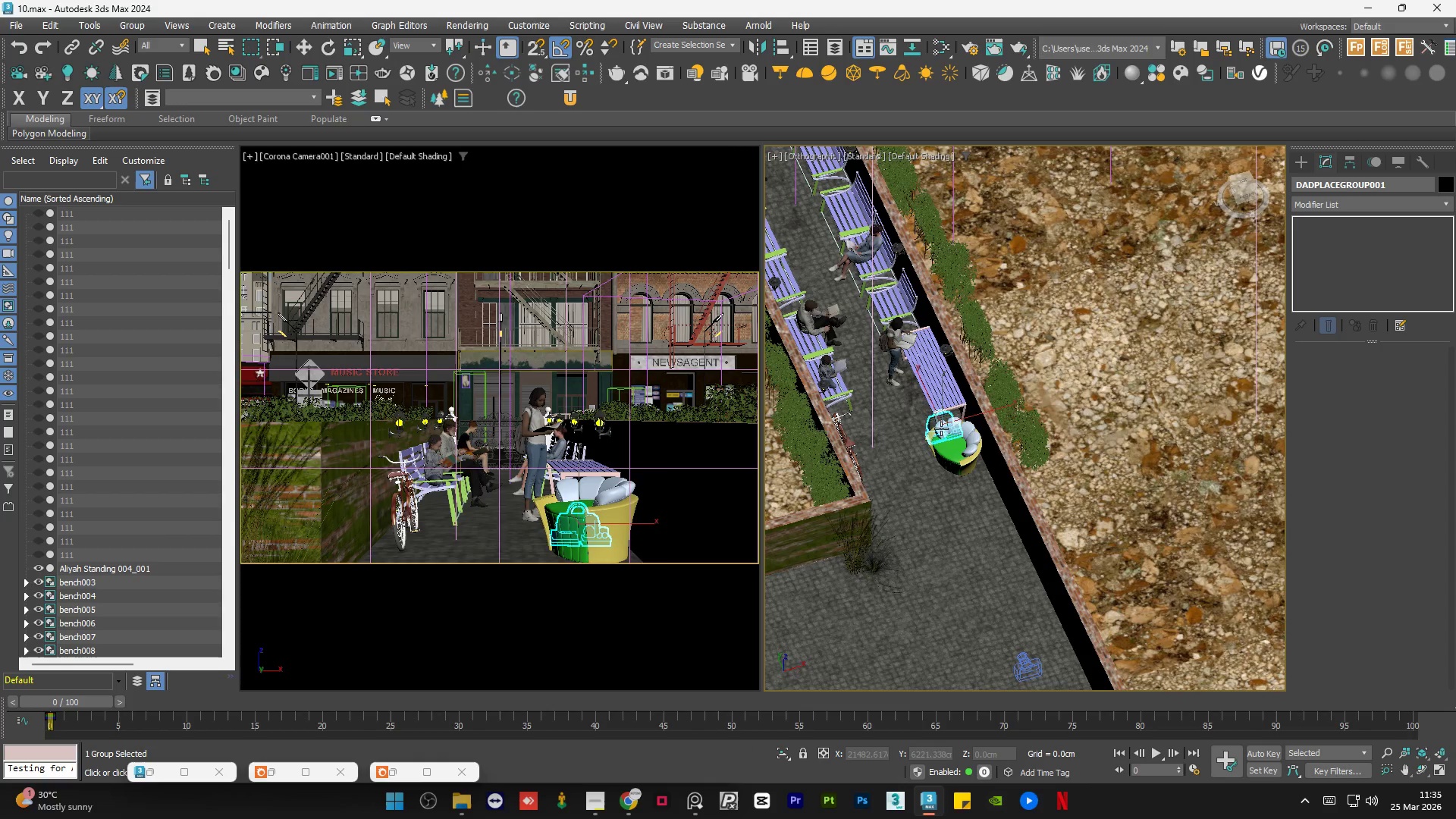 
left_click([893, 537])
 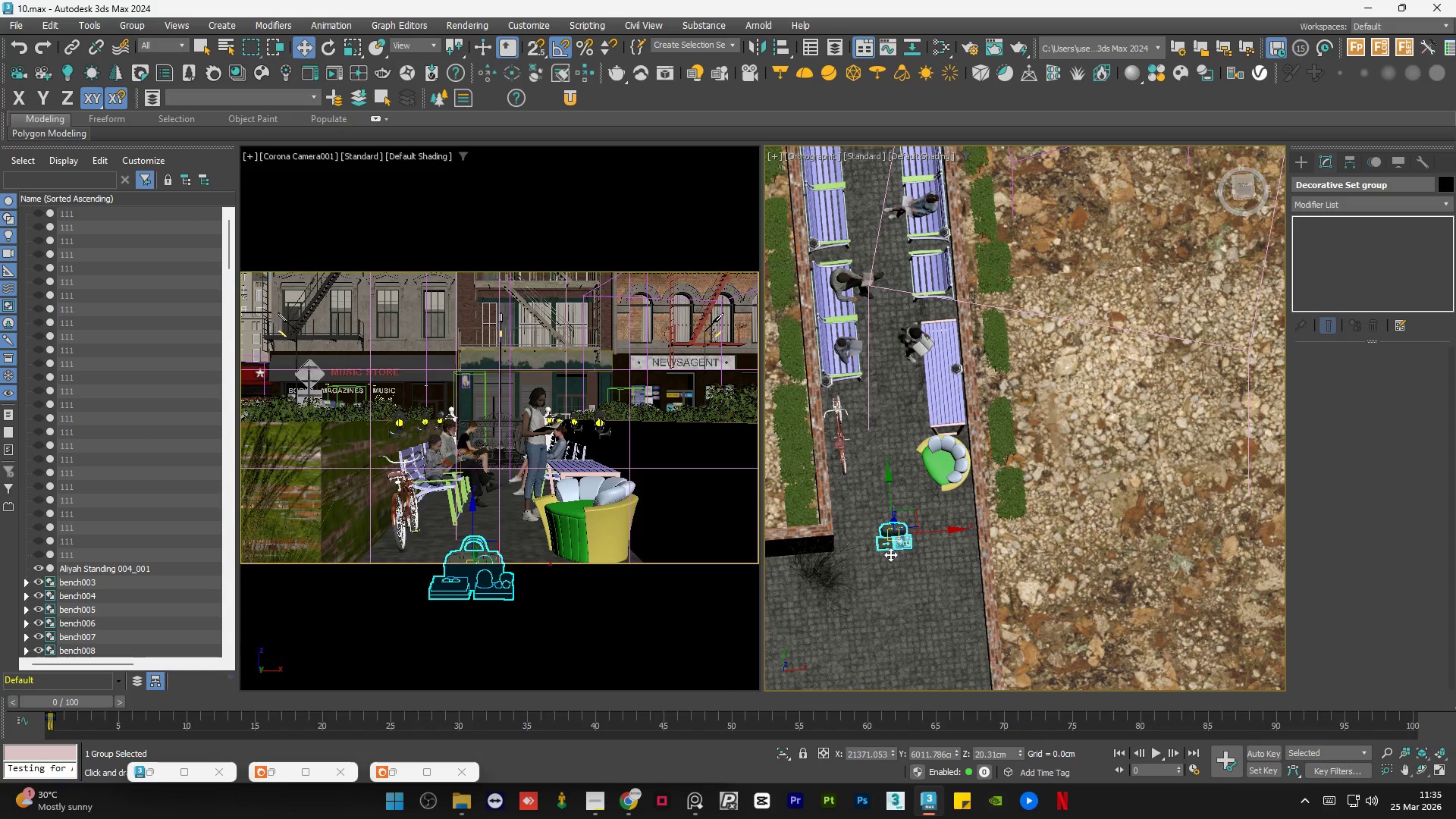 
scroll: coordinate [946, 522], scroll_direction: up, amount: 2.0
 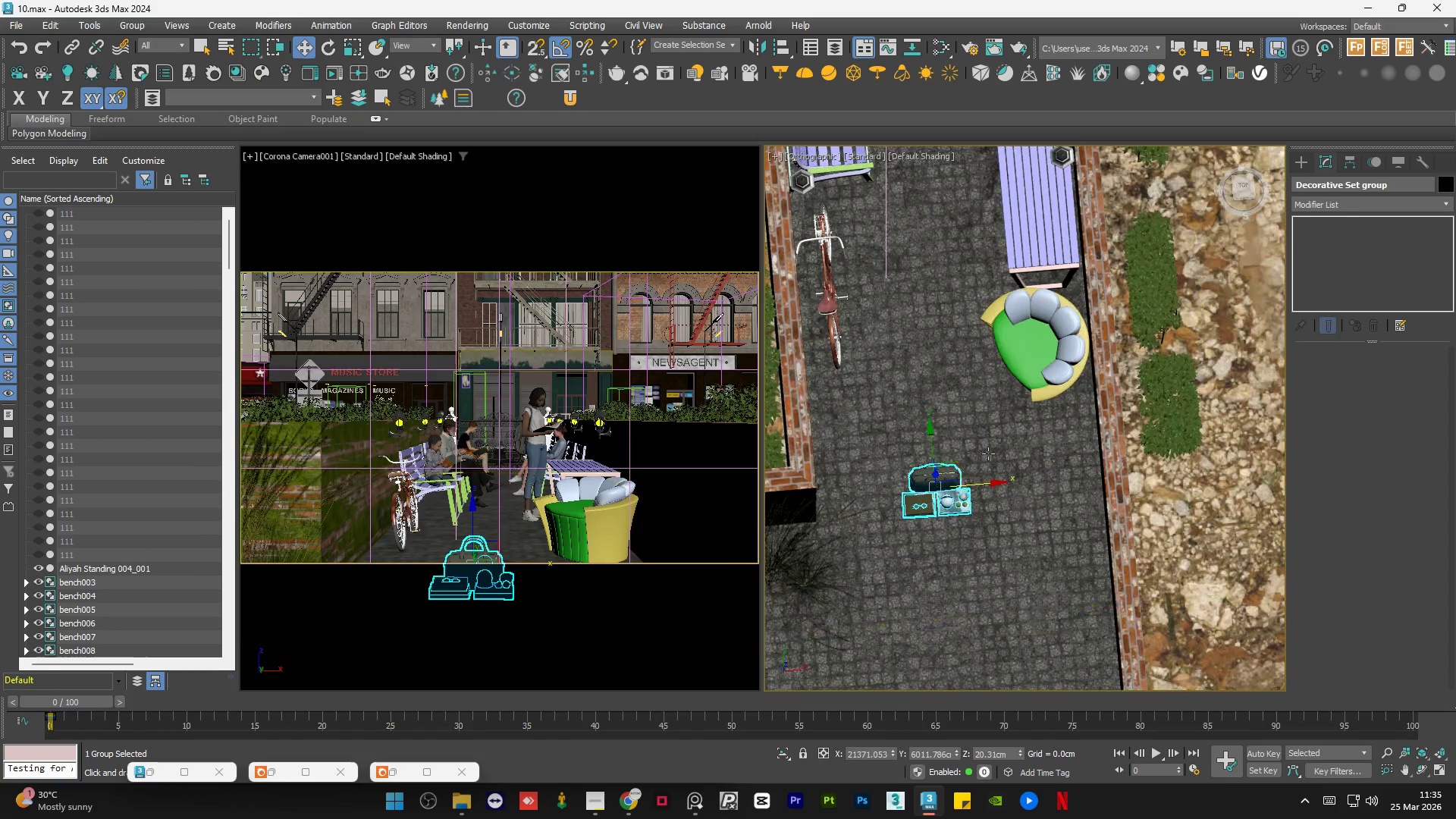 
hold_key(key=AltLeft, duration=0.73)
 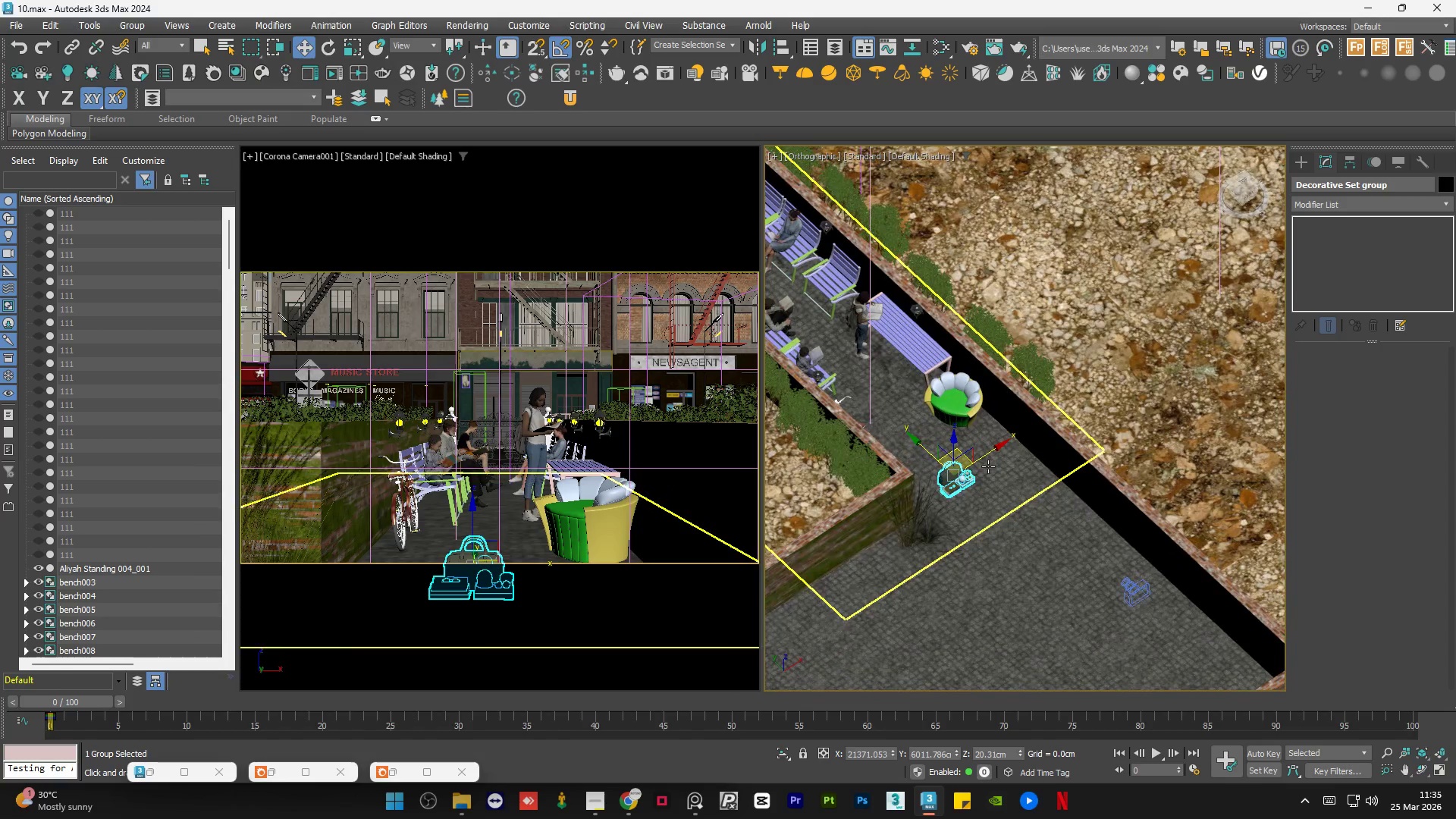 
scroll: coordinate [968, 470], scroll_direction: down, amount: 2.0
 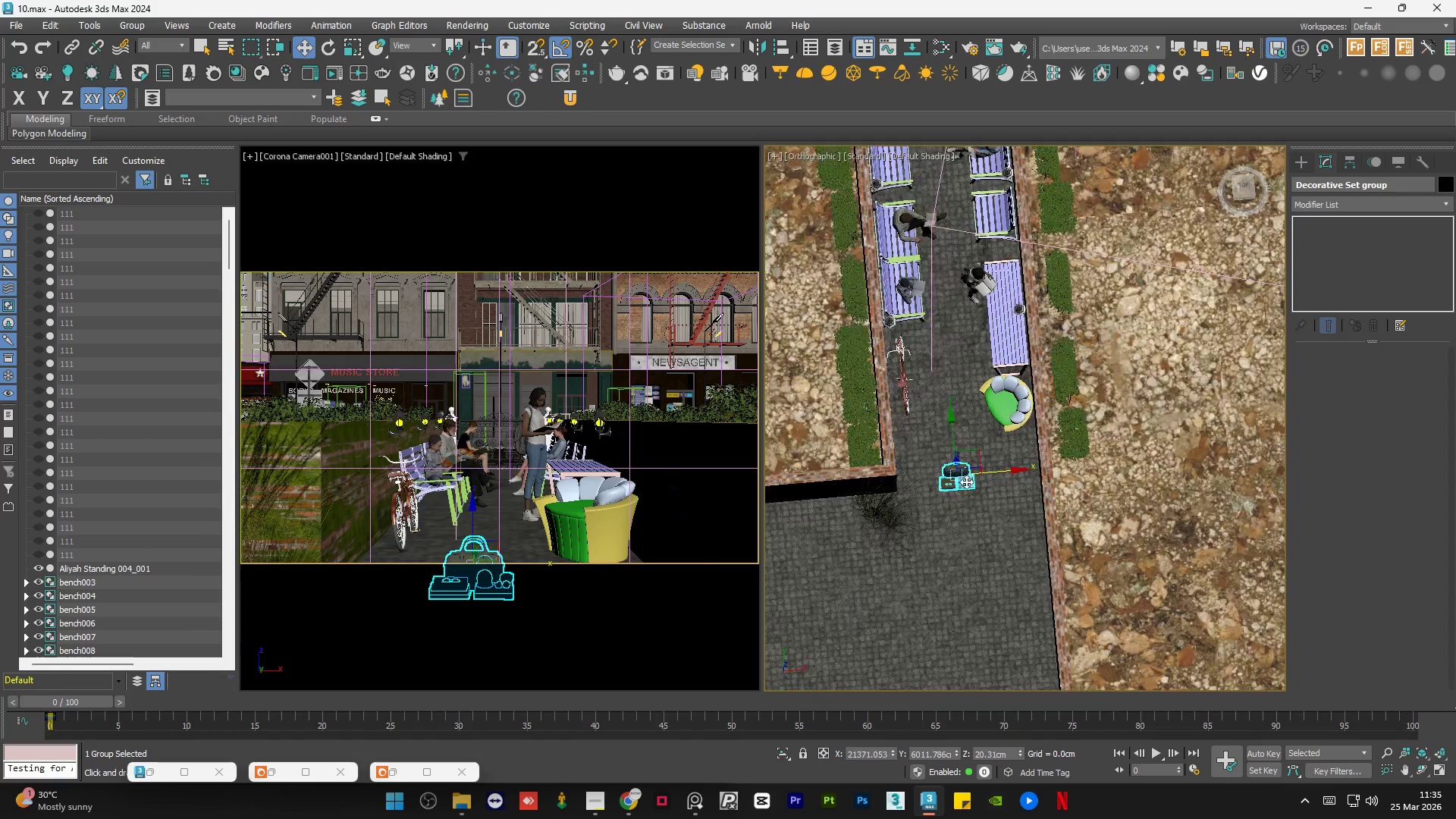 
left_click([945, 554])
 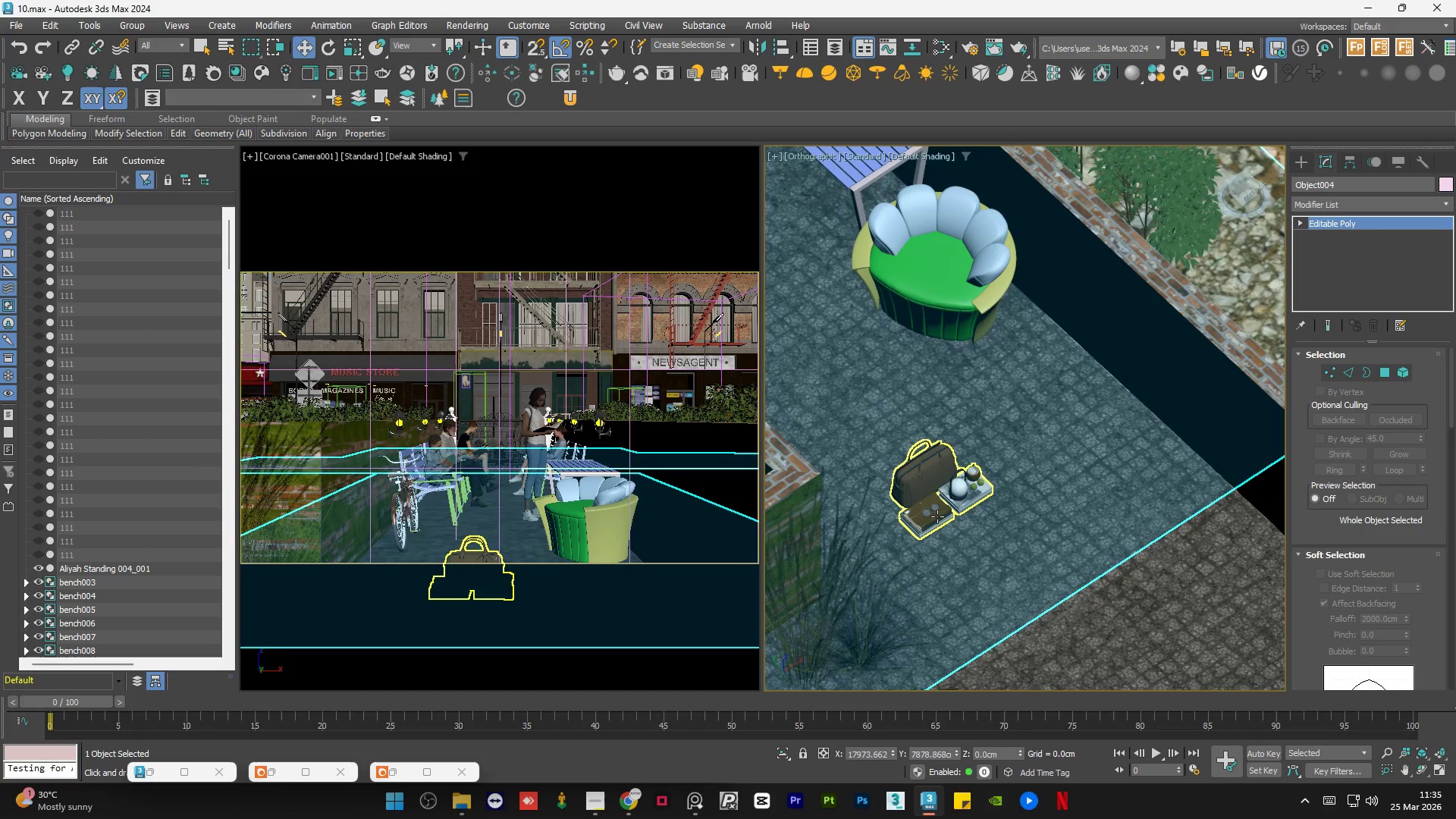 
scroll: coordinate [964, 474], scroll_direction: up, amount: 4.0
 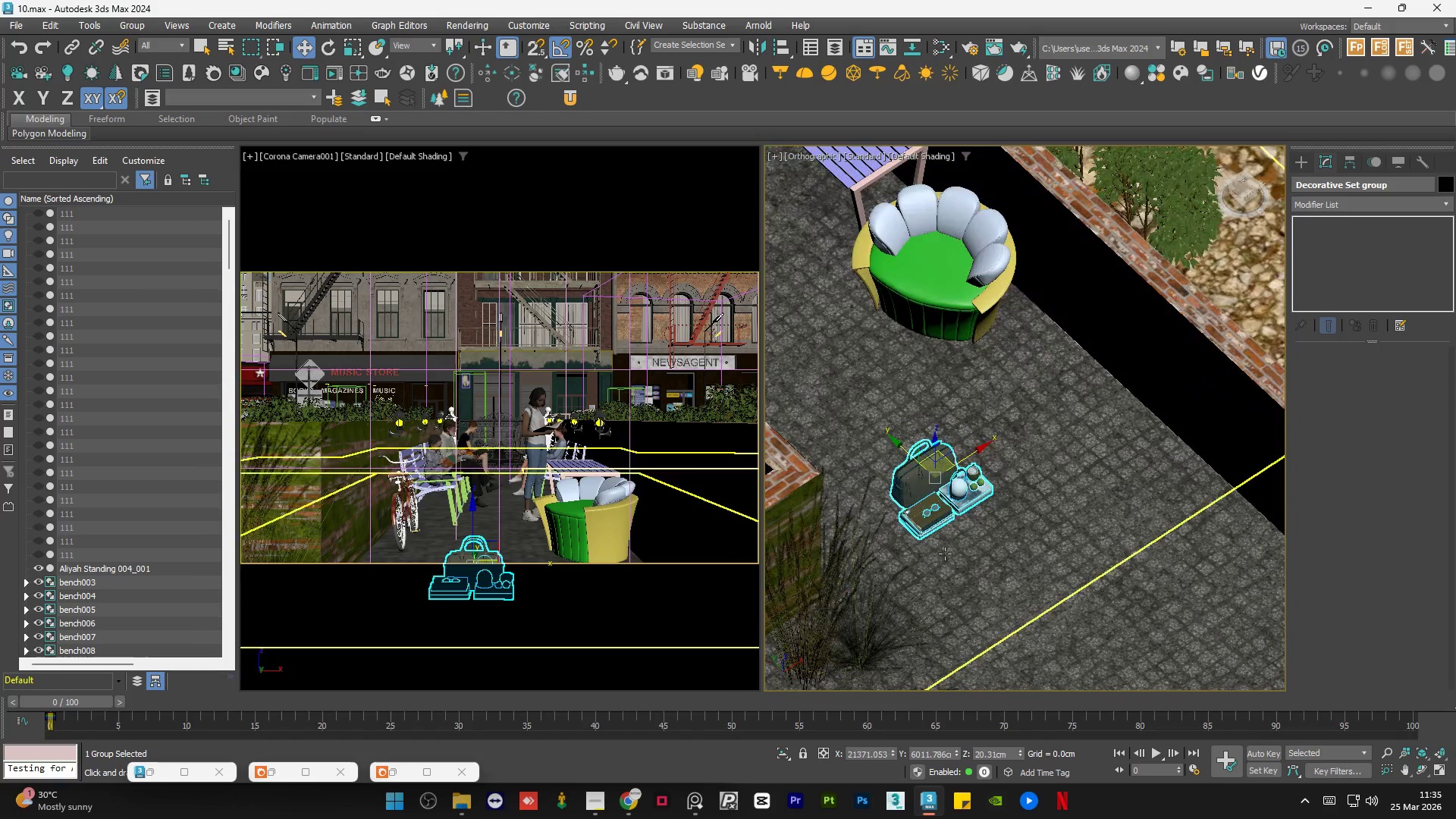 
left_click([937, 516])
 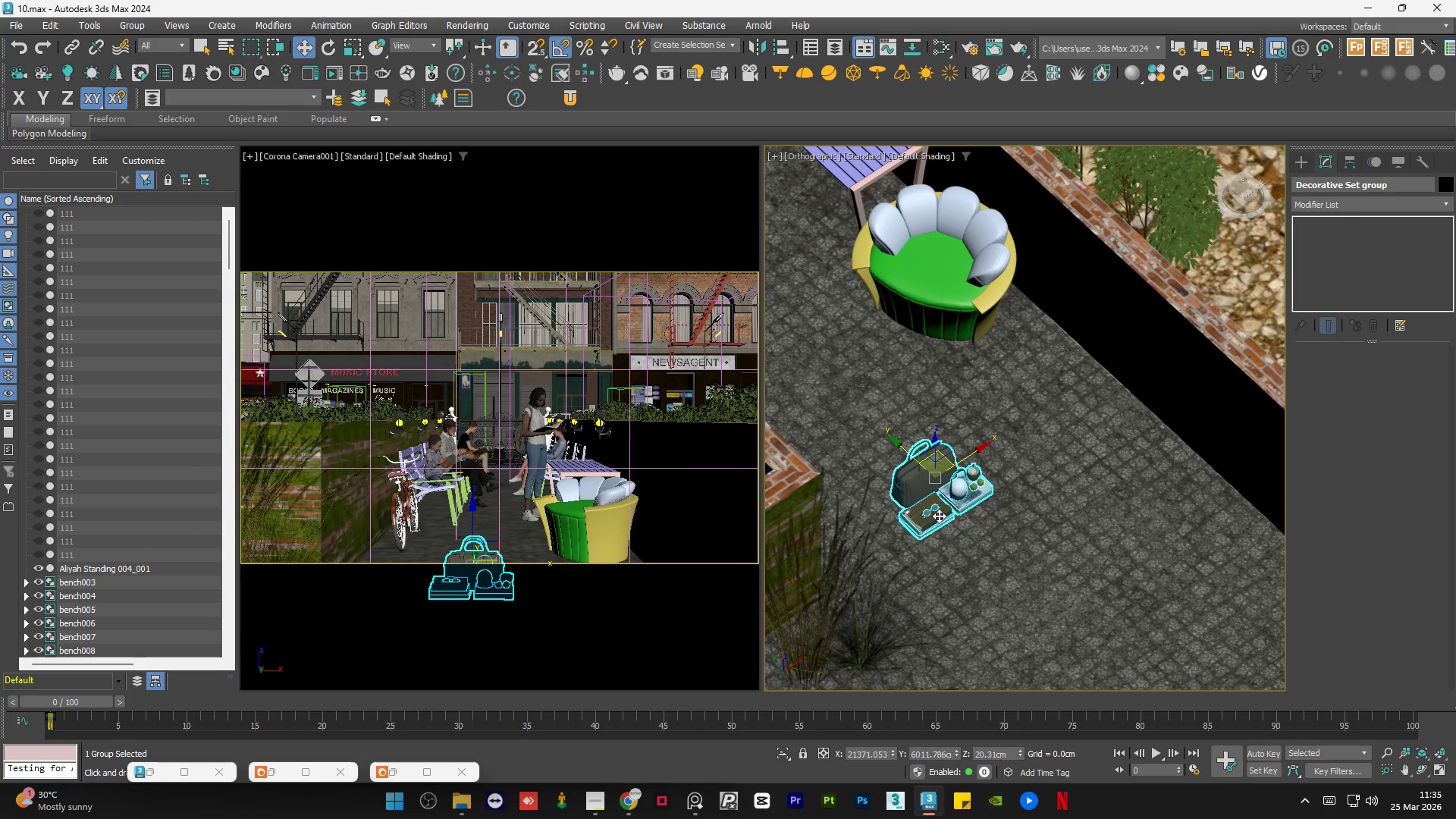 
scroll: coordinate [946, 513], scroll_direction: down, amount: 2.0
 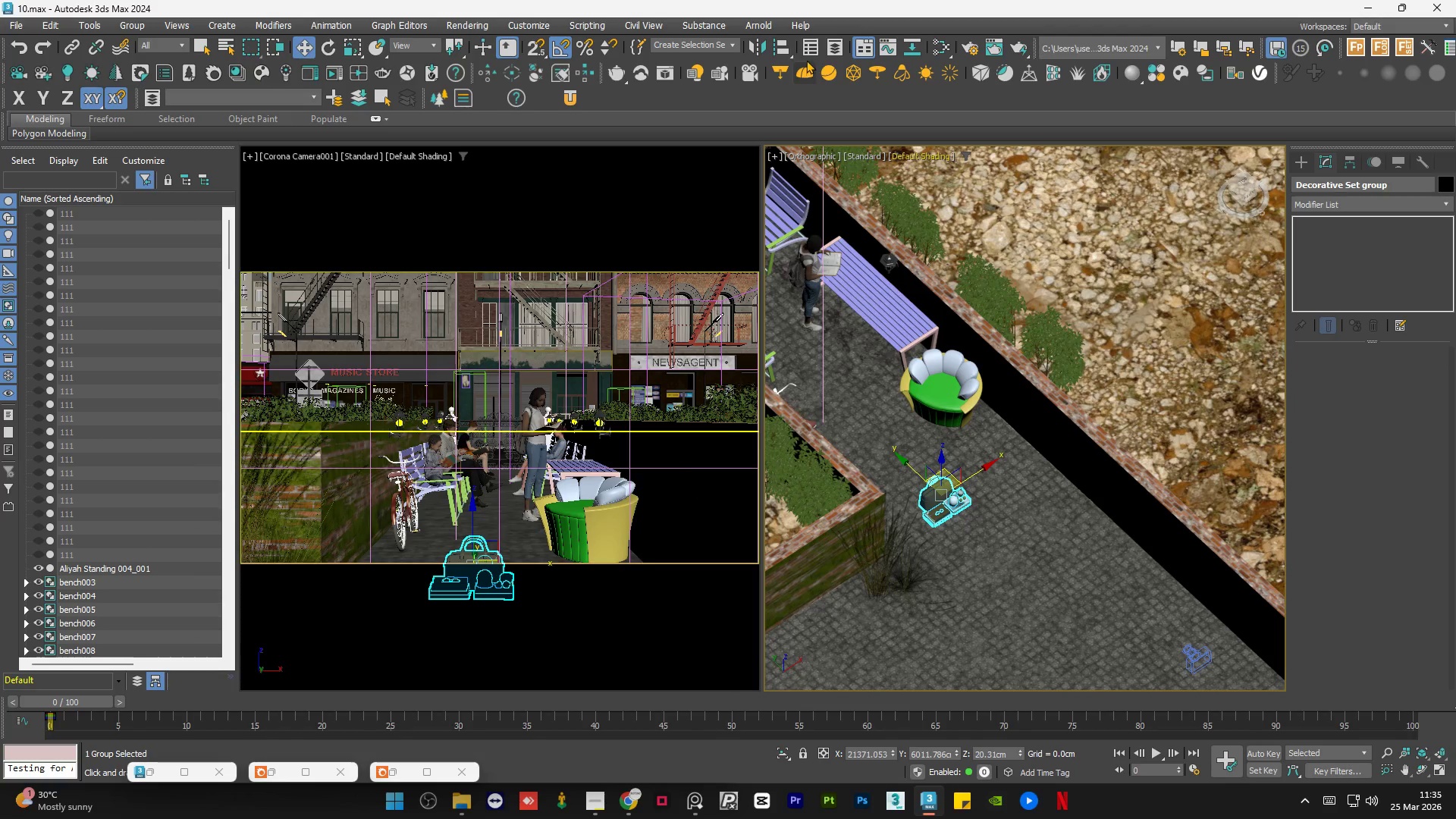 
left_click([784, 50])
 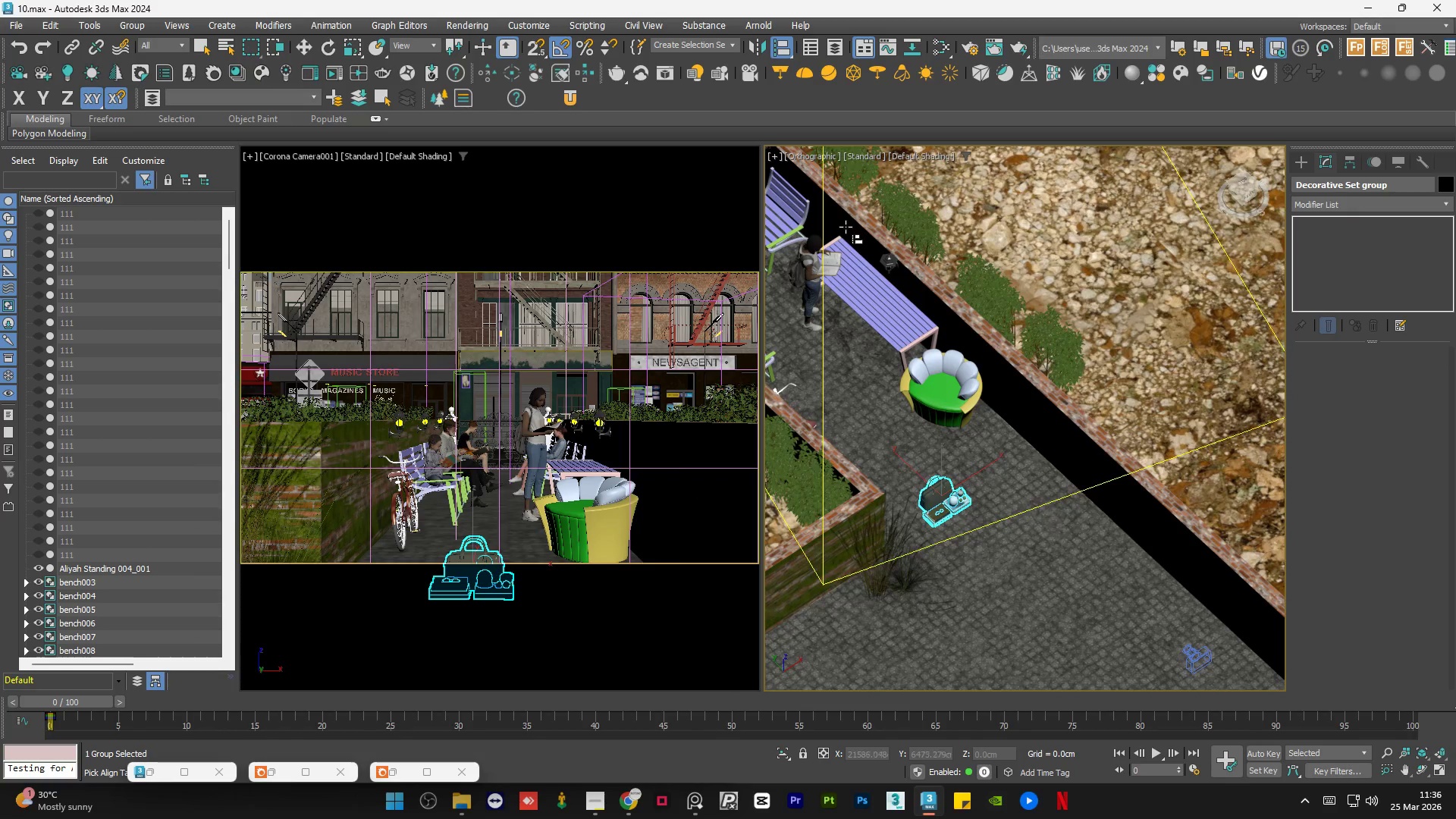 
scroll: coordinate [865, 251], scroll_direction: up, amount: 1.0
 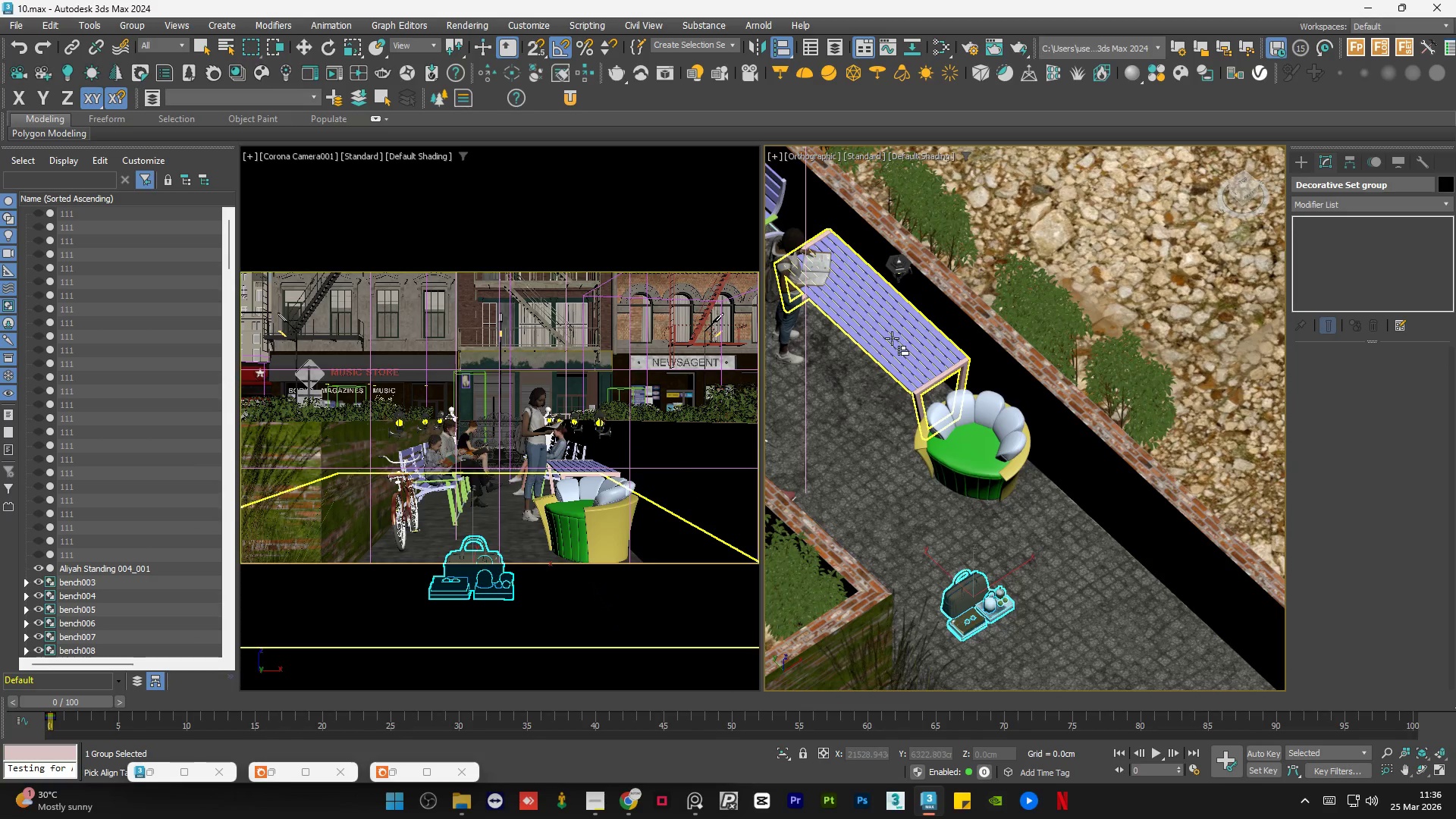 
left_click([892, 338])
 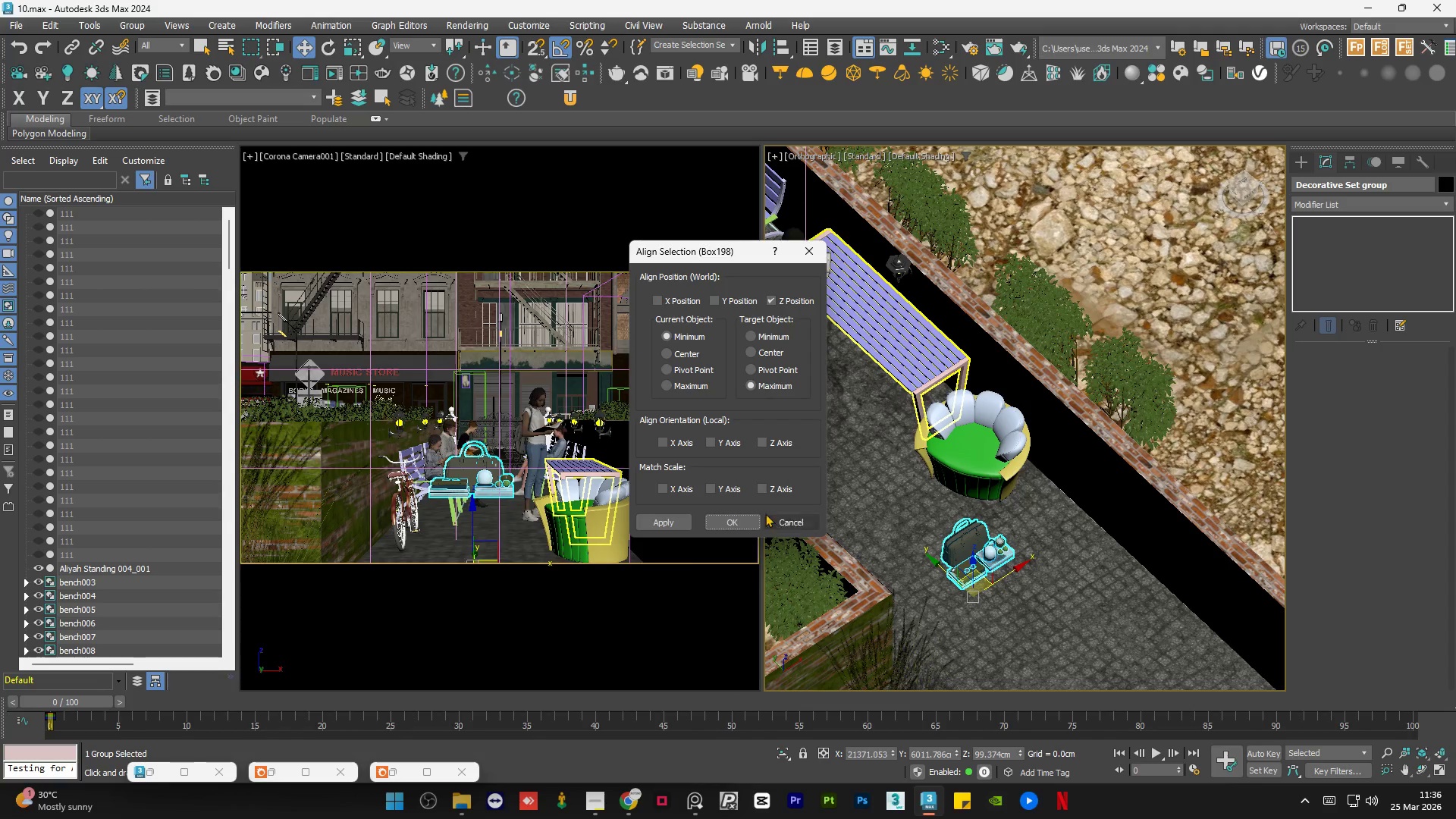 
left_click([734, 522])
 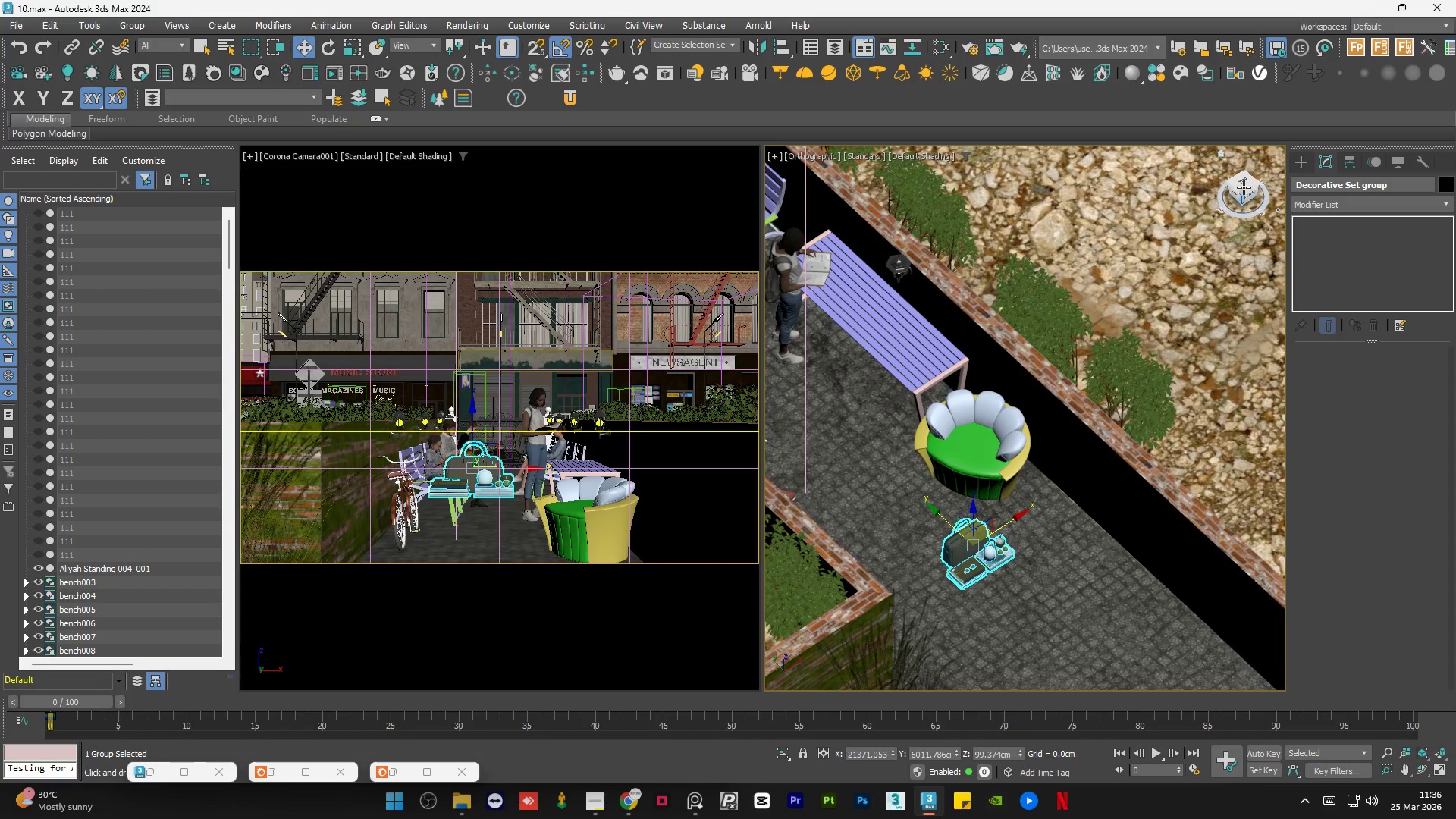 
left_click([1244, 186])
 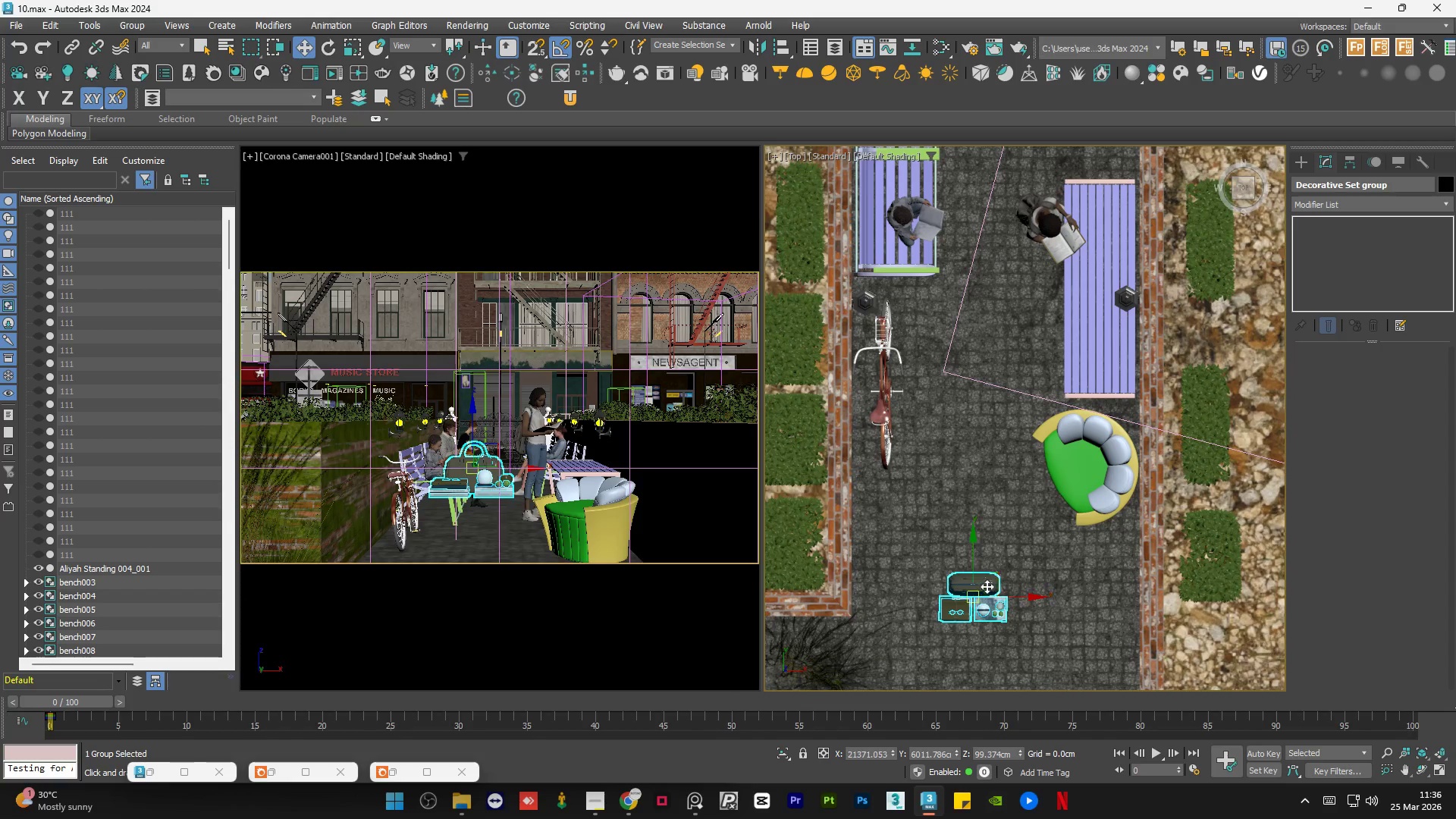 
left_click_drag(start_coordinate=[999, 576], to_coordinate=[1128, 332])
 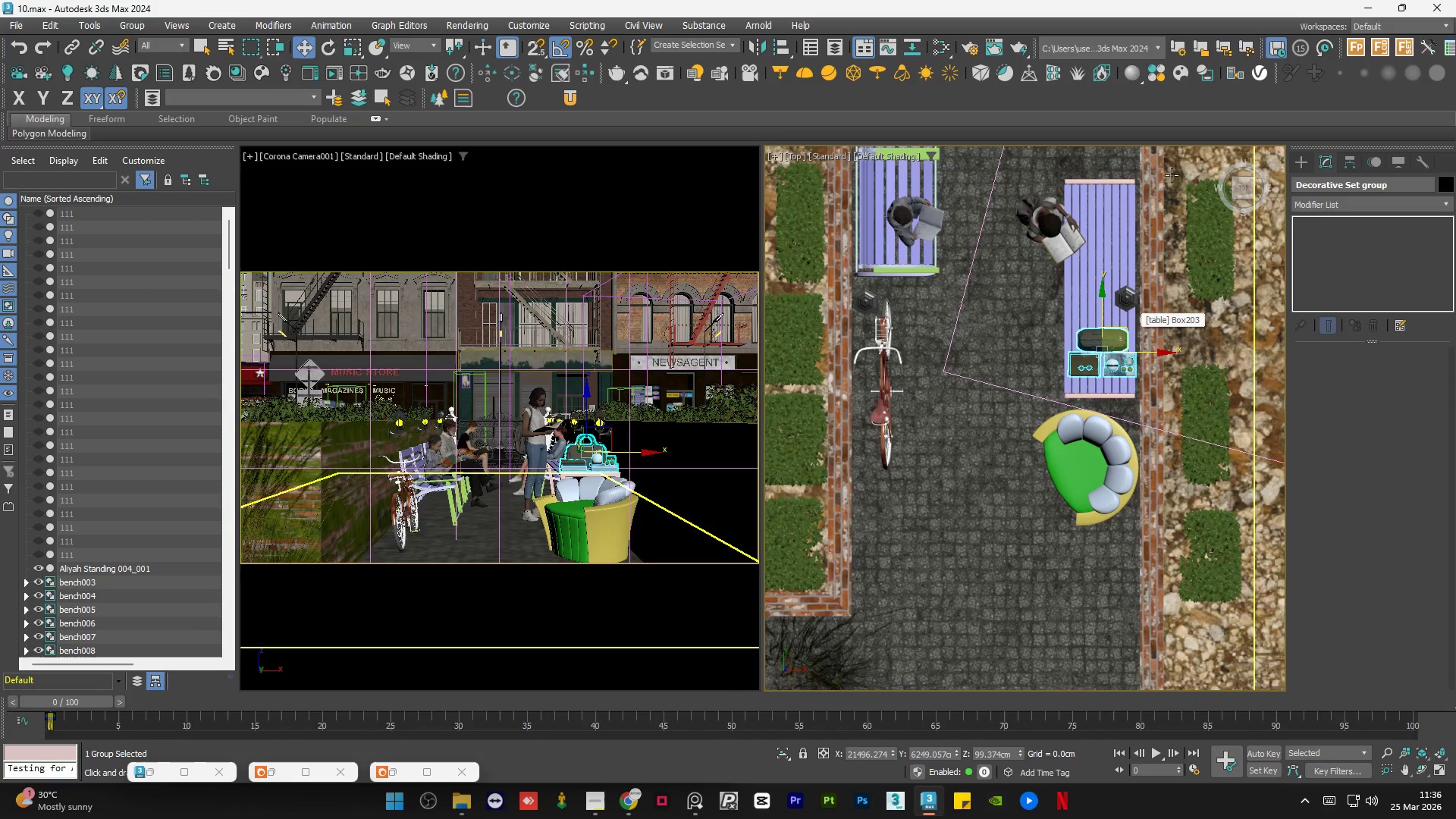 
scroll: coordinate [1100, 228], scroll_direction: up, amount: 2.0
 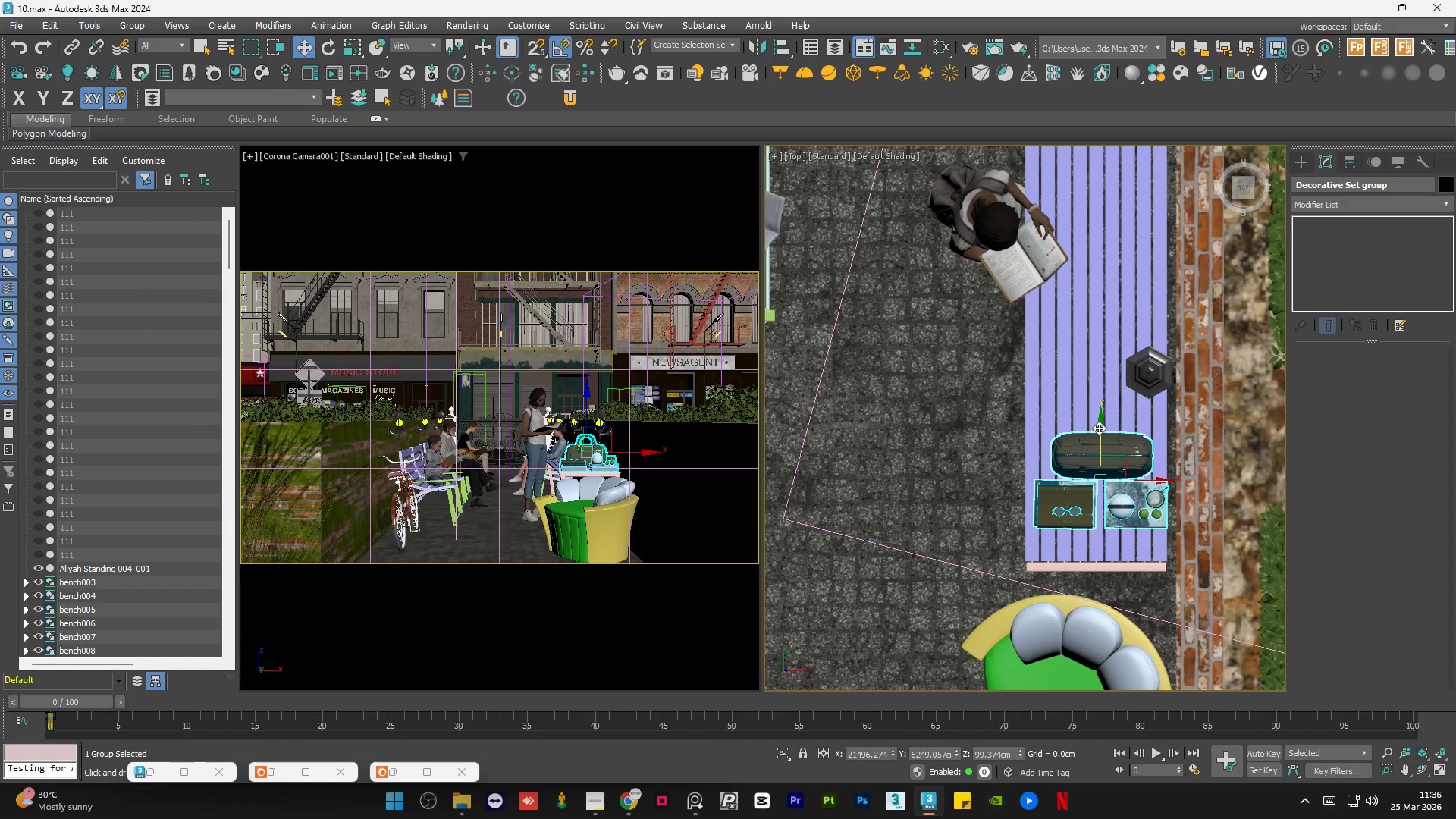 
left_click_drag(start_coordinate=[1099, 427], to_coordinate=[1107, 259])
 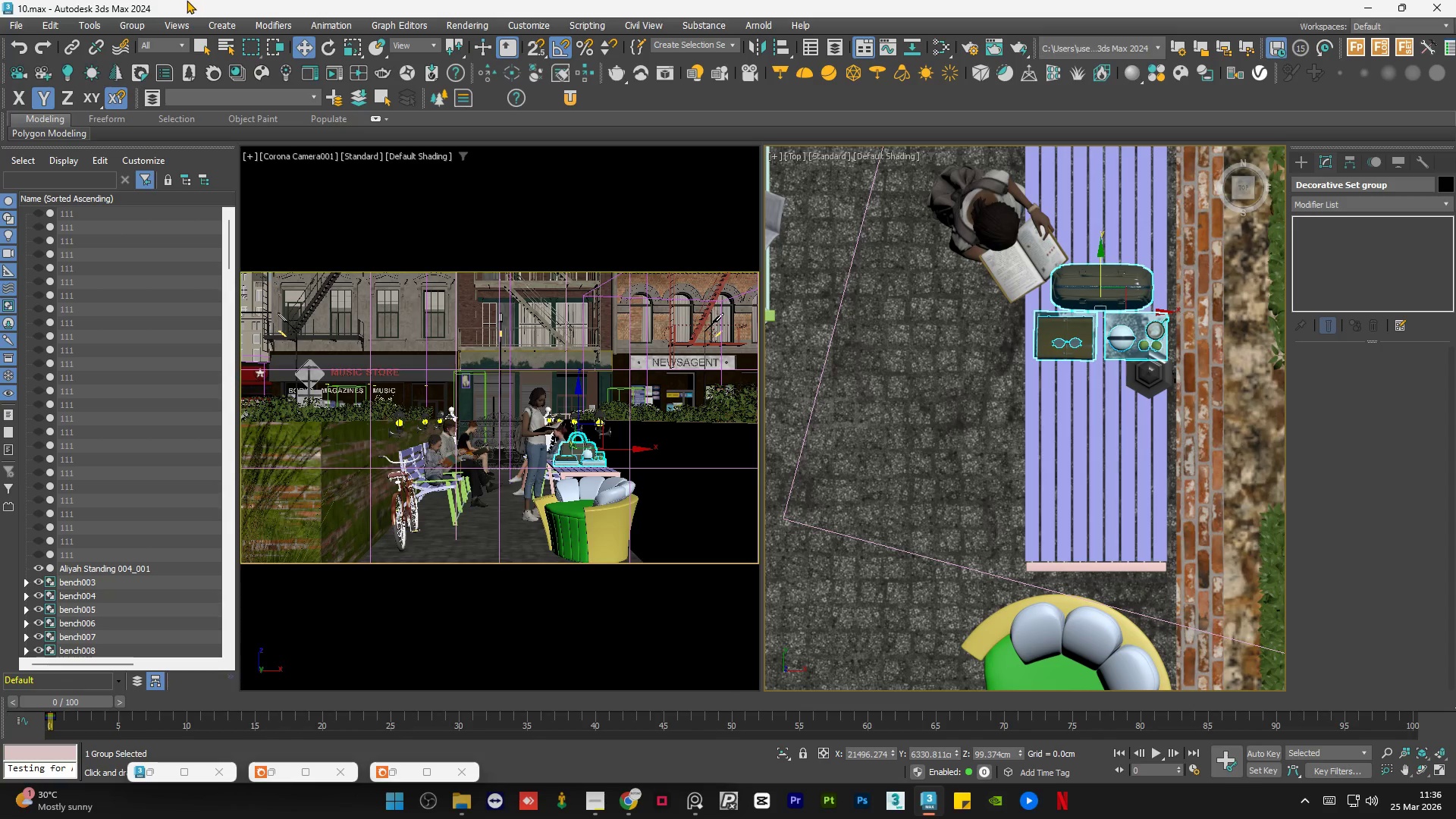 
left_click([150, 21])
 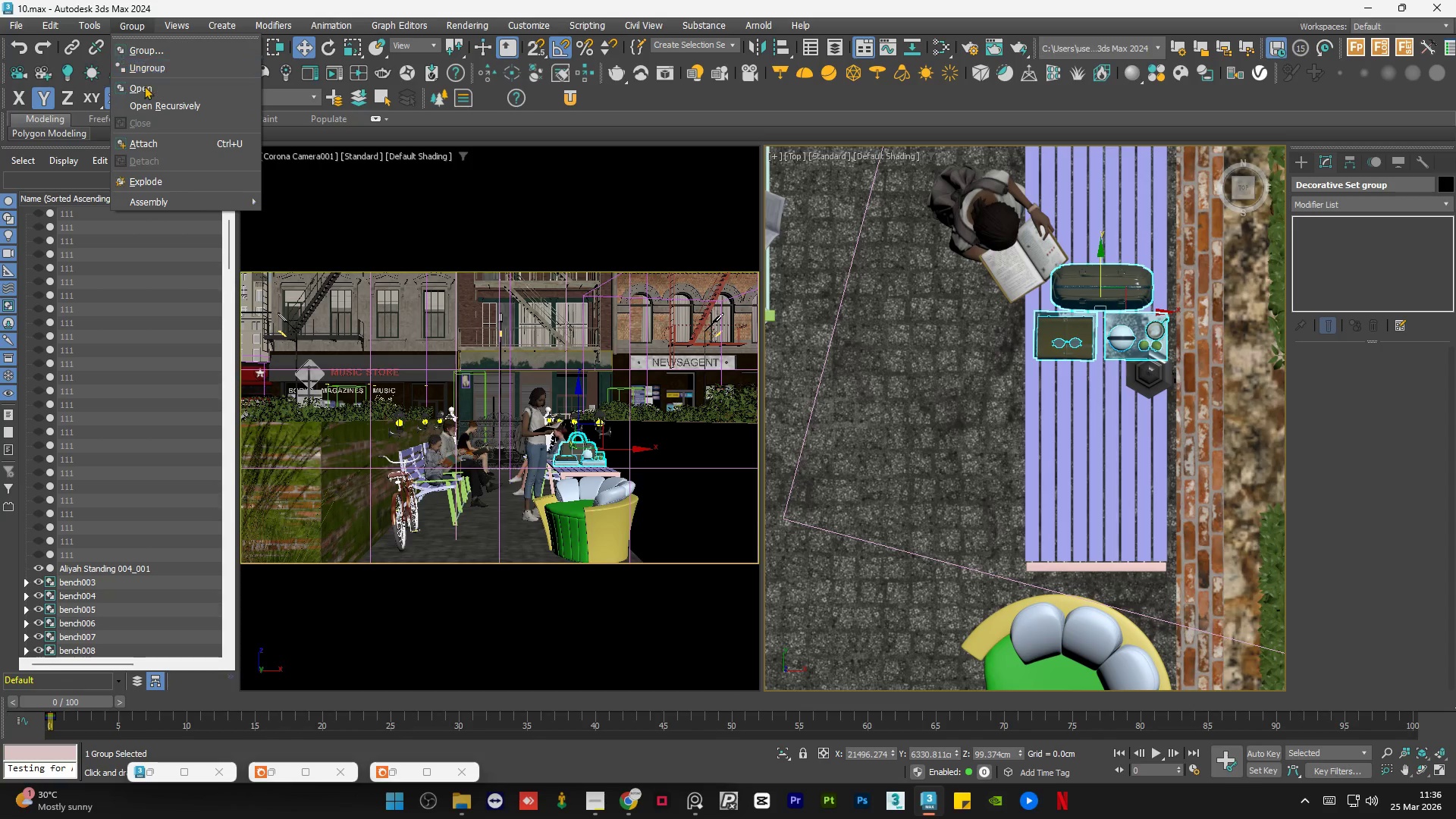 
left_click([143, 90])
 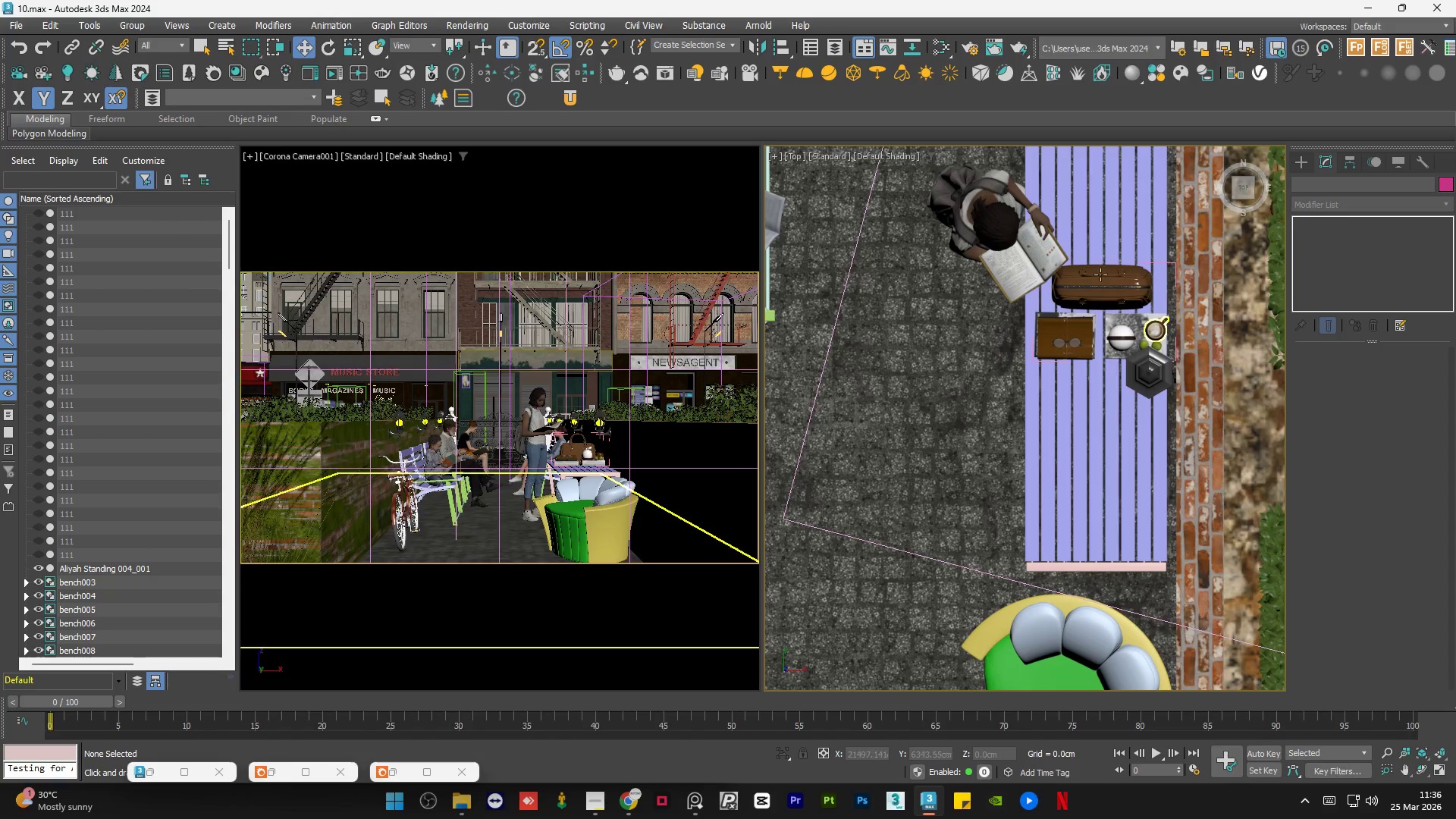 
left_click([1100, 273])
 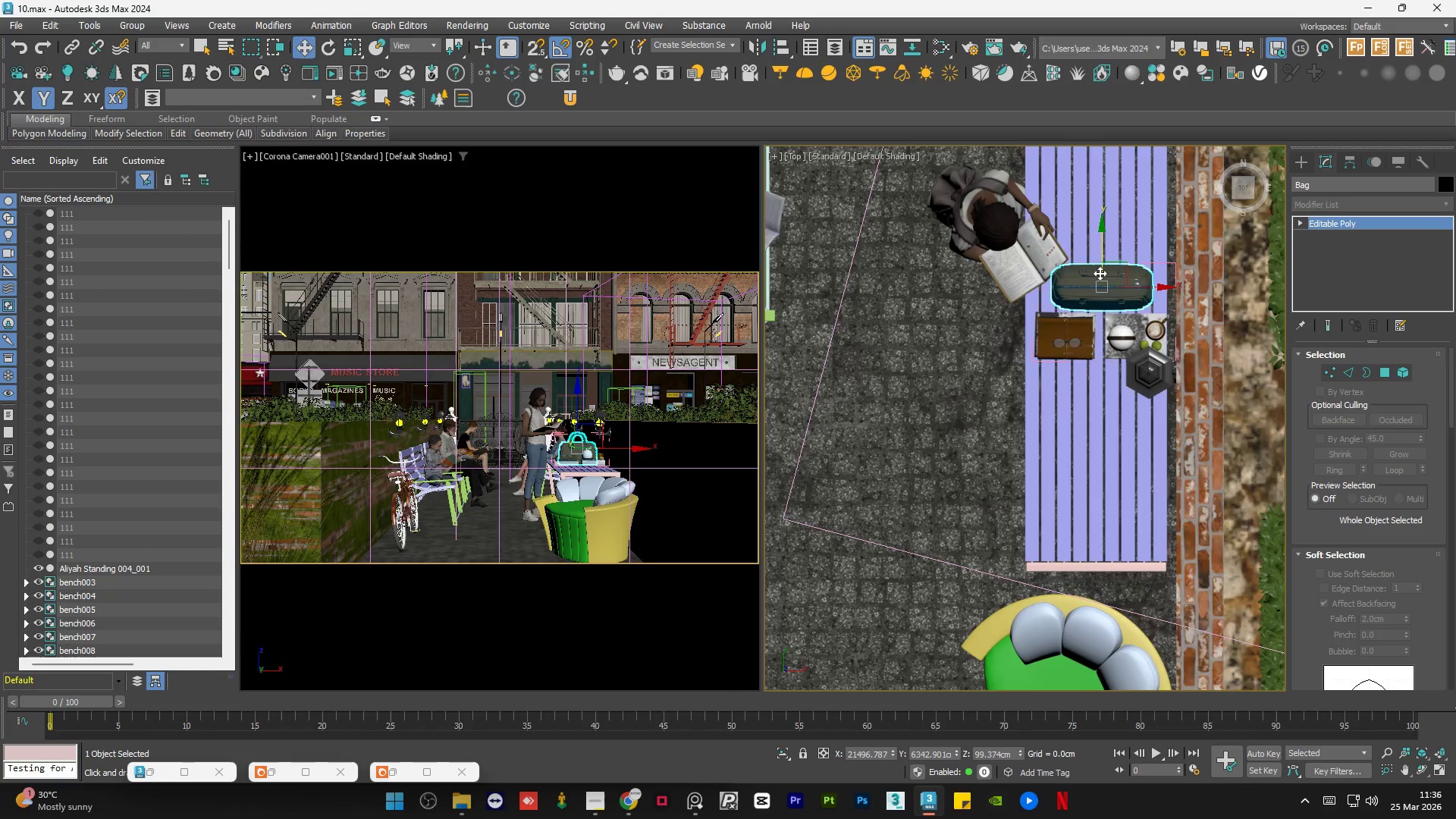 
hold_key(key=AltLeft, duration=0.92)
scroll: coordinate [1042, 383], scroll_direction: down, amount: 1.0
 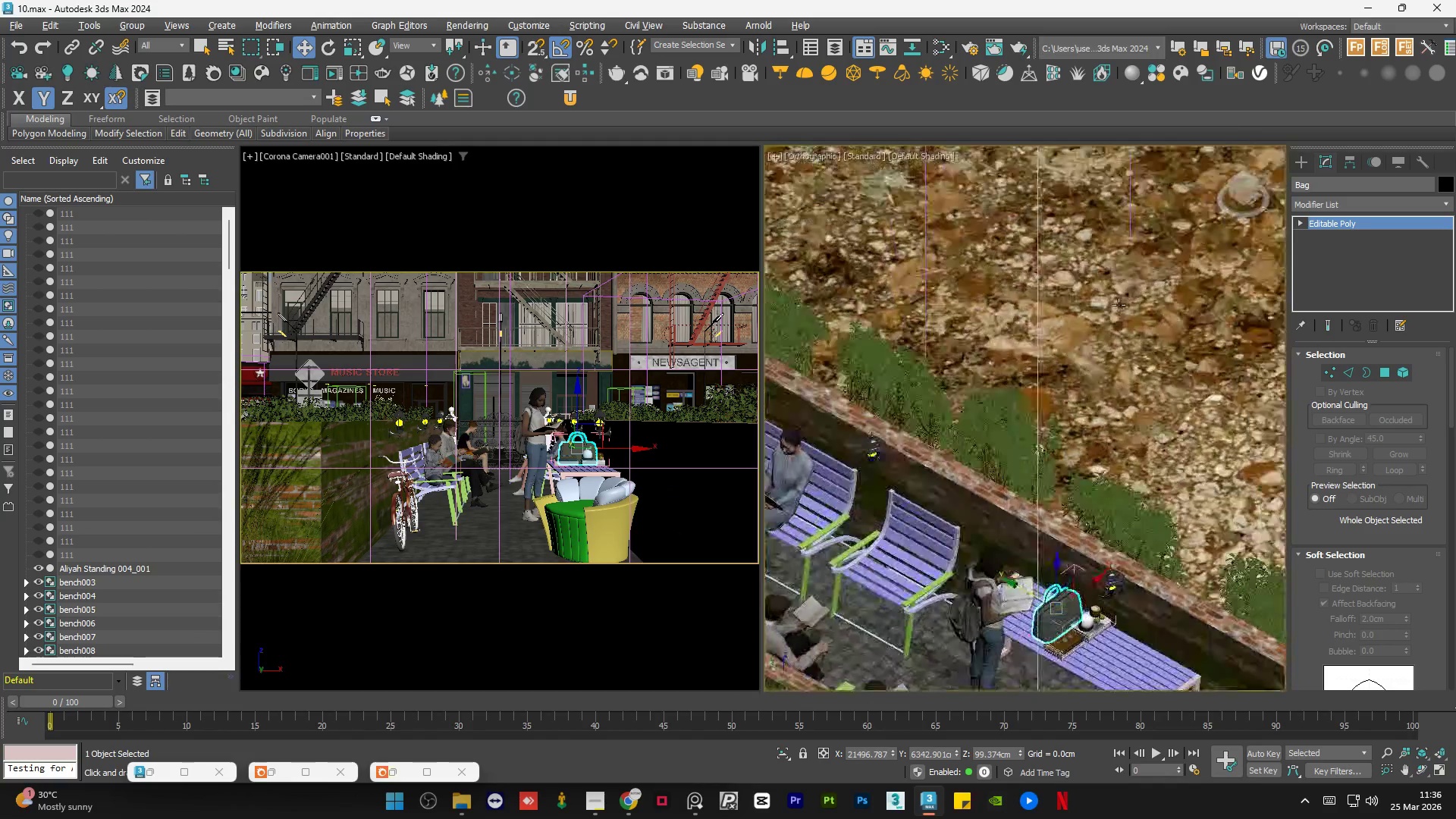 
hold_key(key=AltLeft, duration=1.42)
 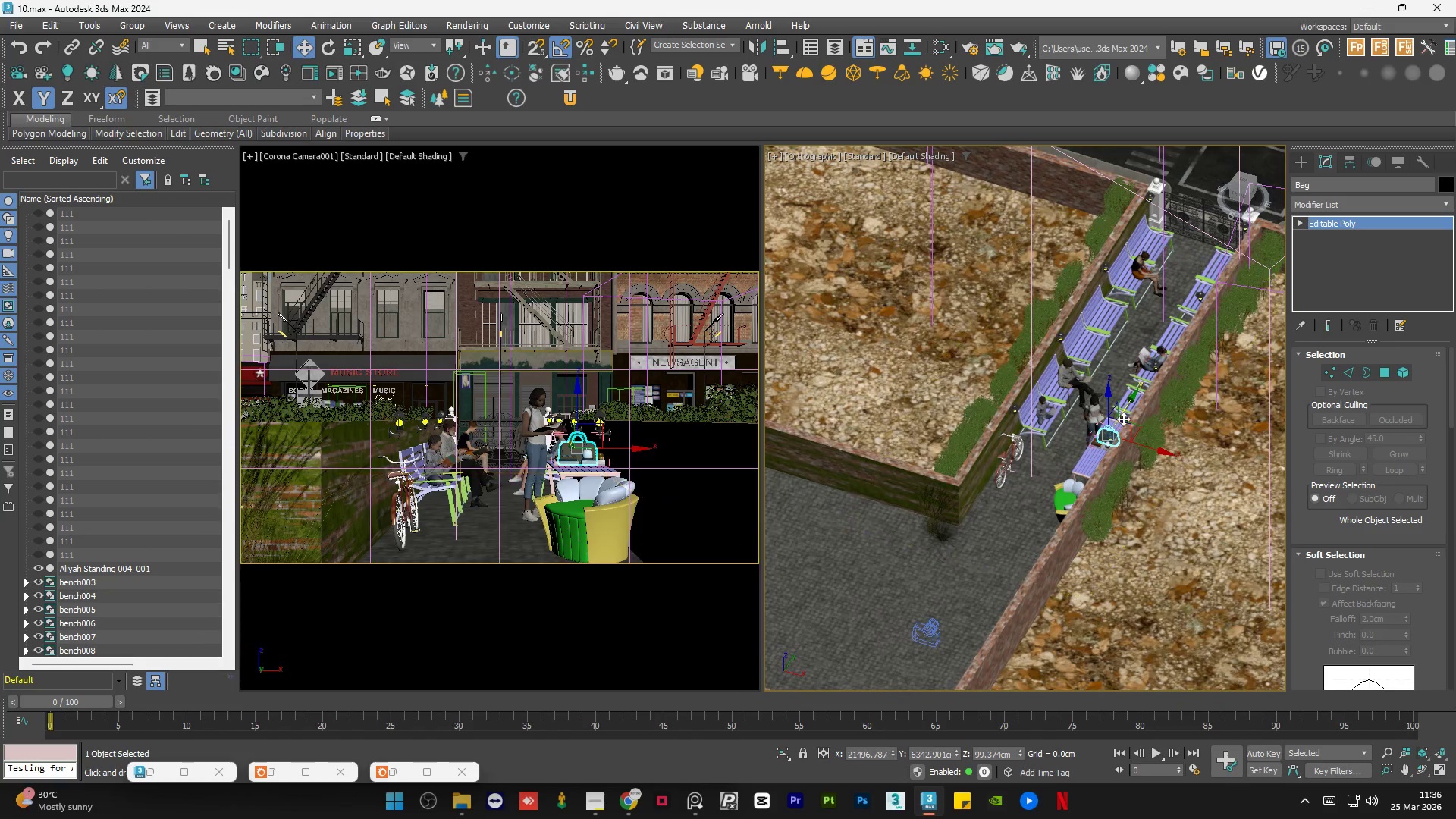 
scroll: coordinate [1138, 370], scroll_direction: down, amount: 3.0
 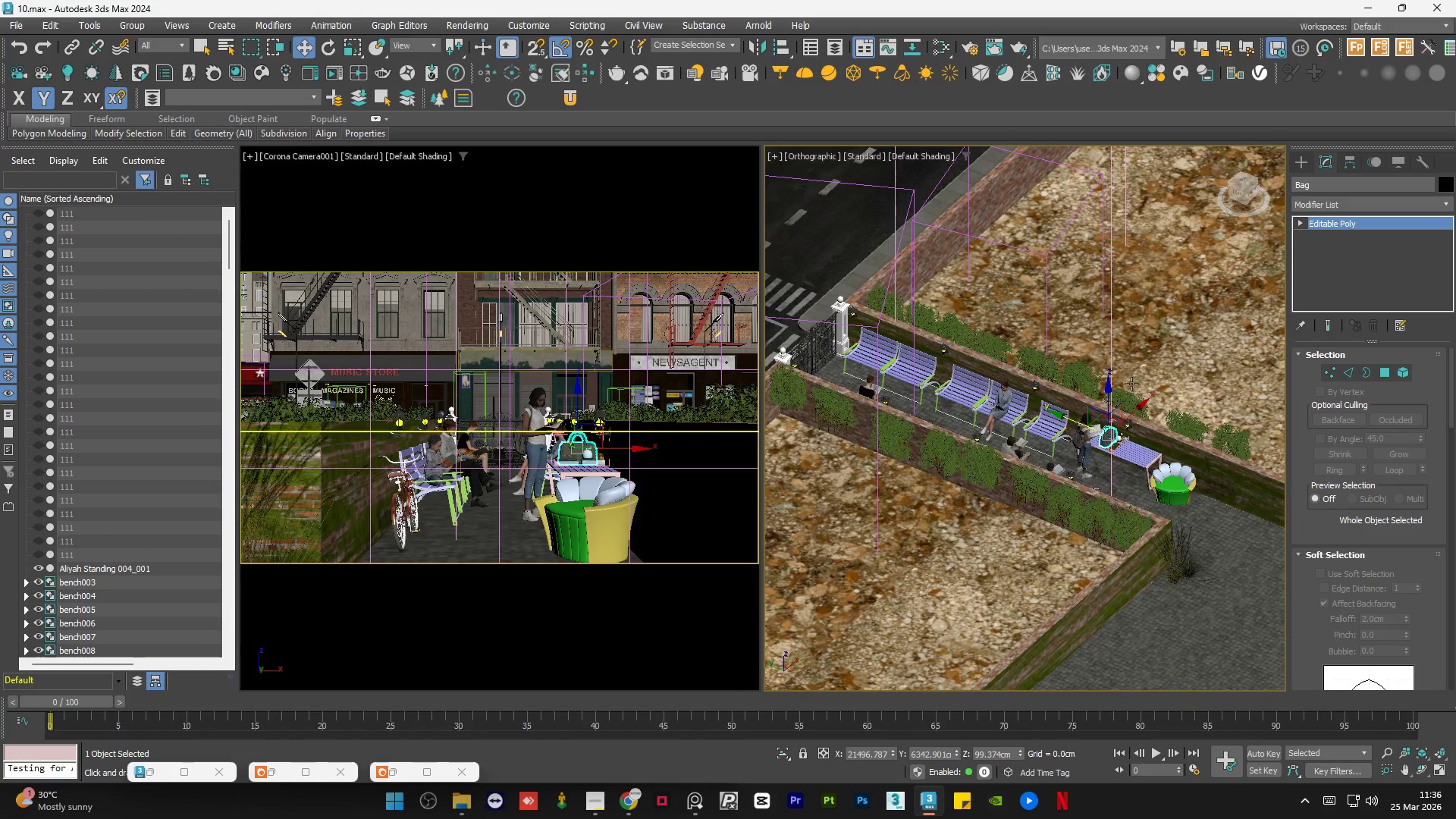 
hold_key(key=AltLeft, duration=0.44)
 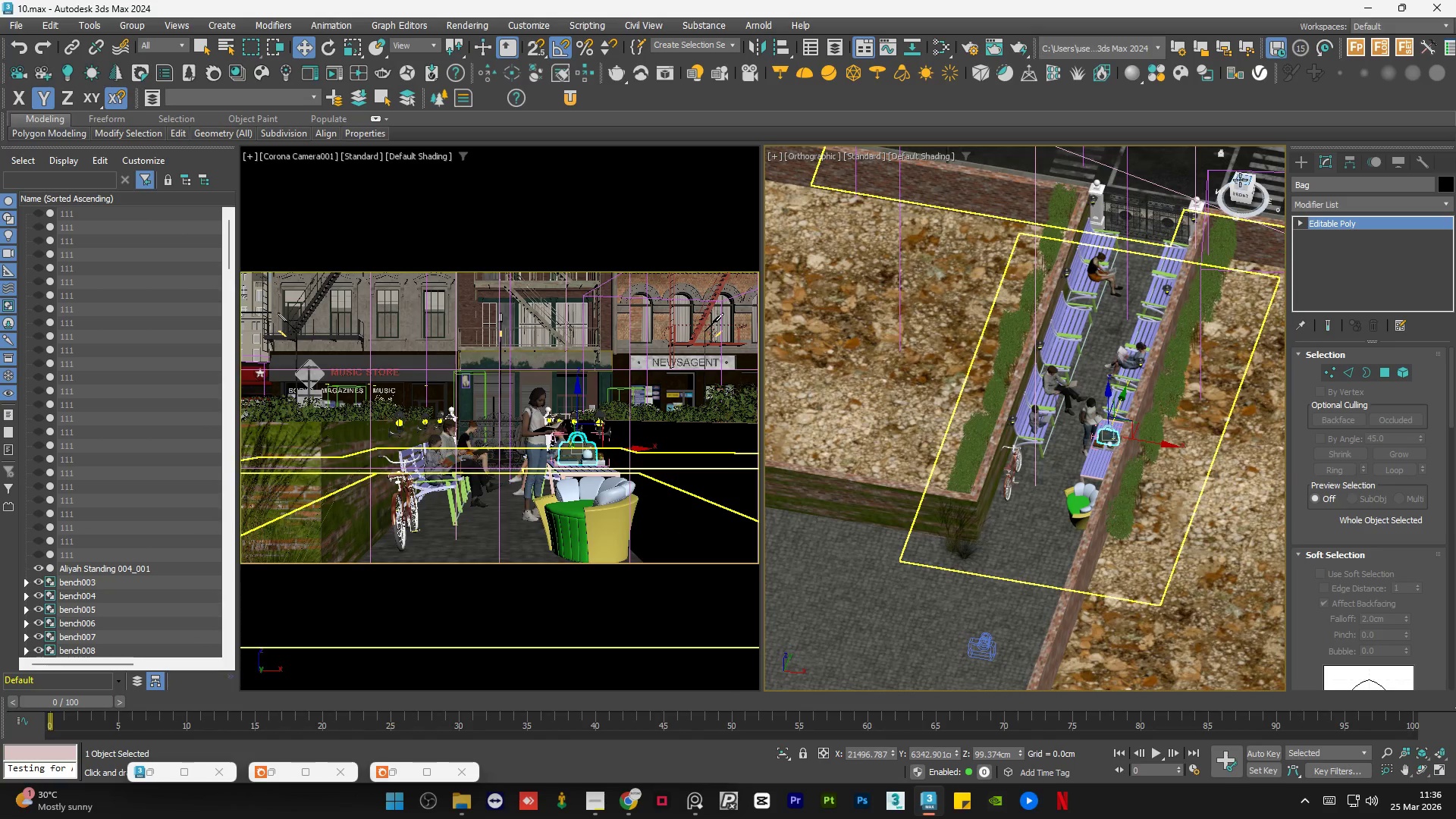 
left_click([1245, 182])
 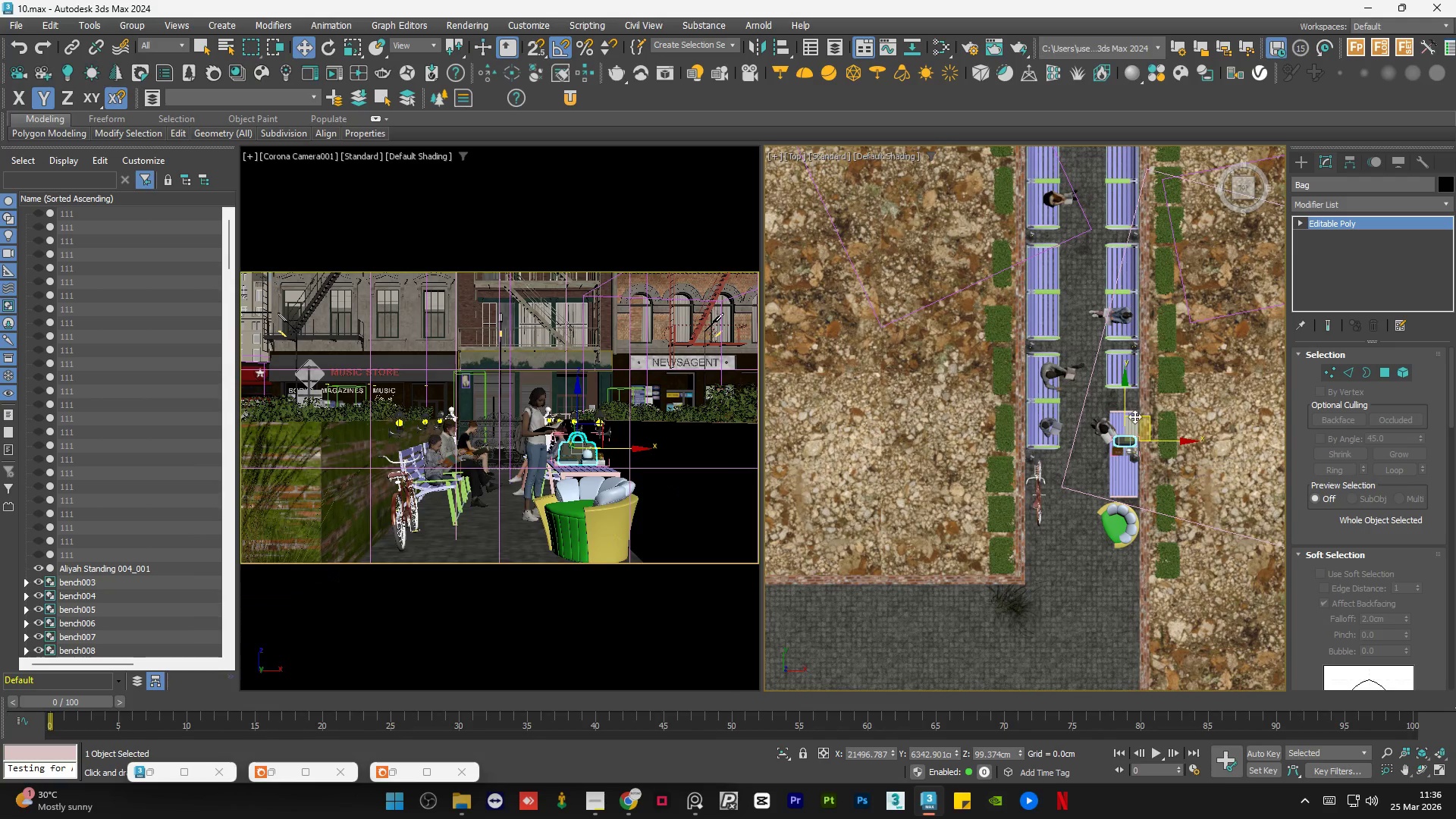 
hold_key(key=AltLeft, duration=1.5)
 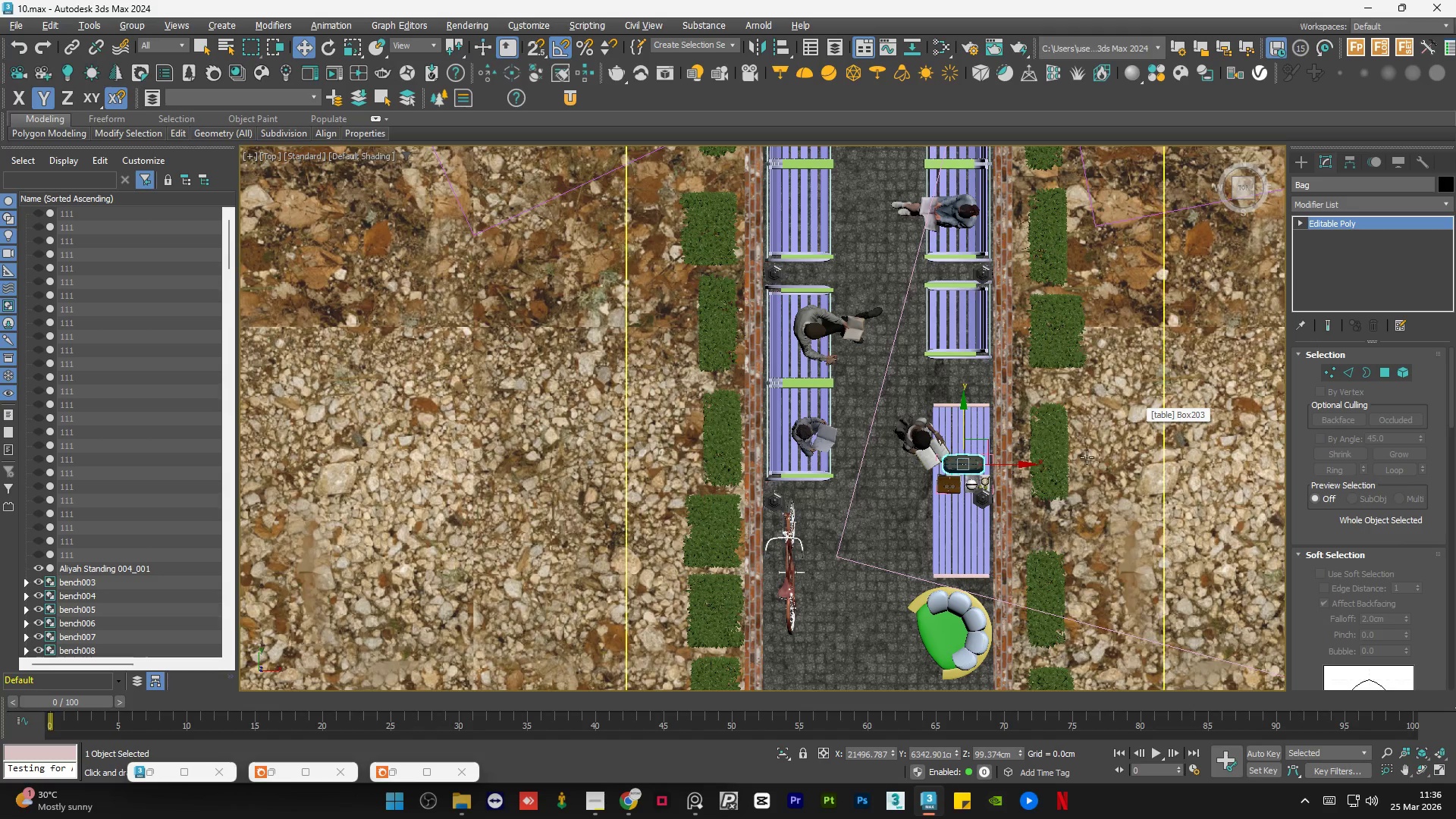 
key(Alt+W)
 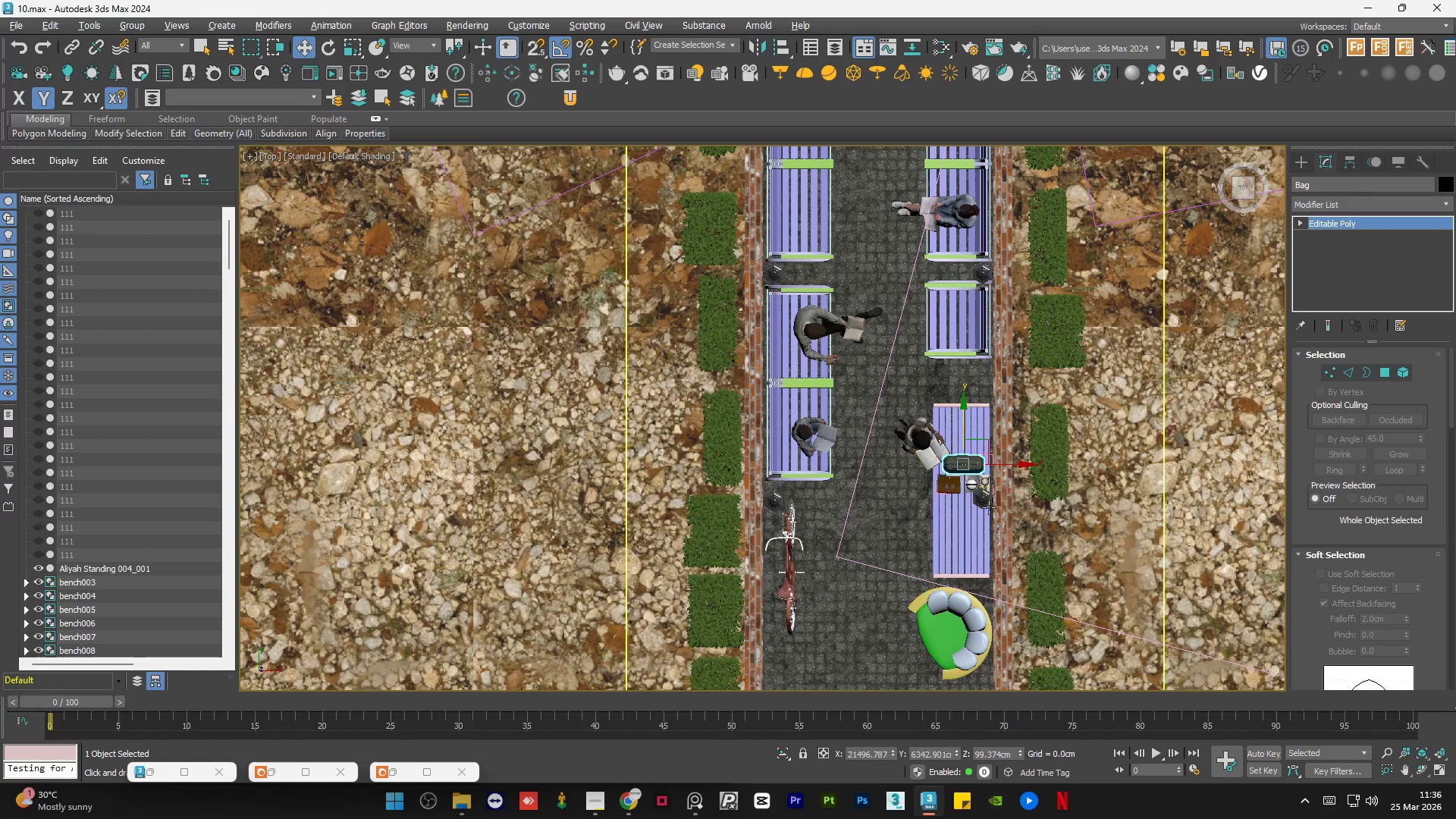 
scroll: coordinate [962, 526], scroll_direction: down, amount: 1.0
 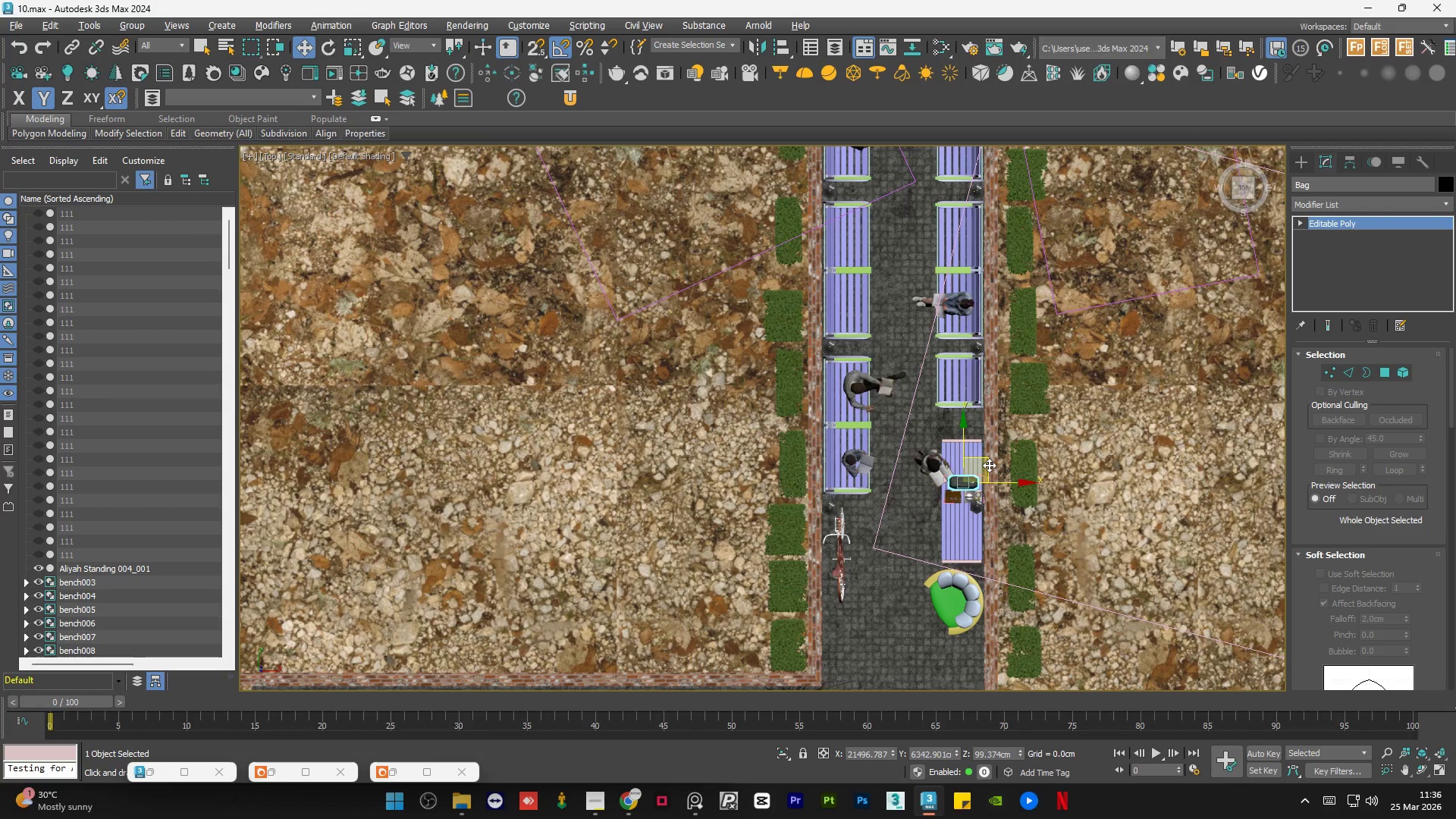 
left_click_drag(start_coordinate=[989, 465], to_coordinate=[879, 198])
 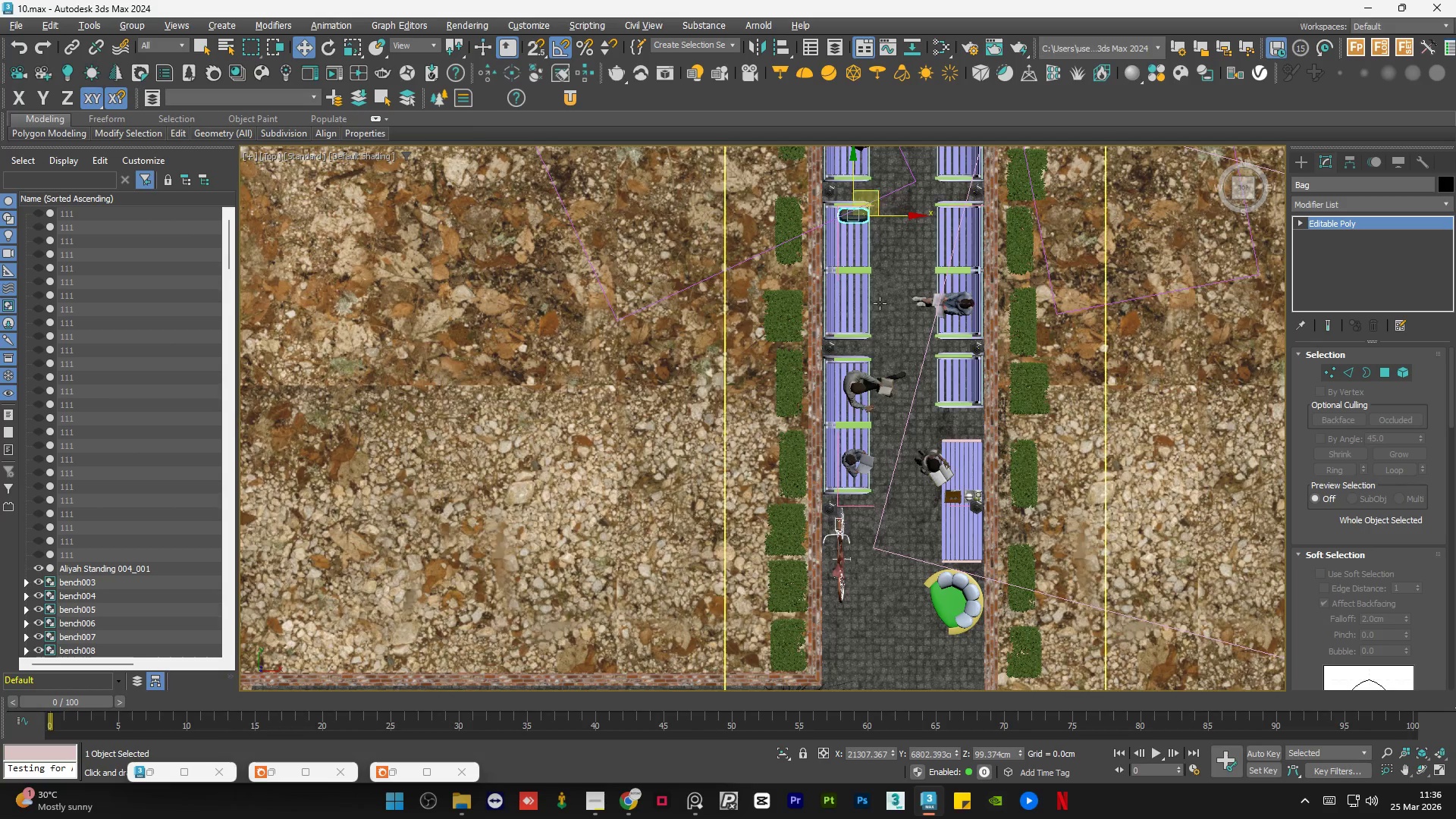 
scroll: coordinate [879, 312], scroll_direction: down, amount: 1.0
 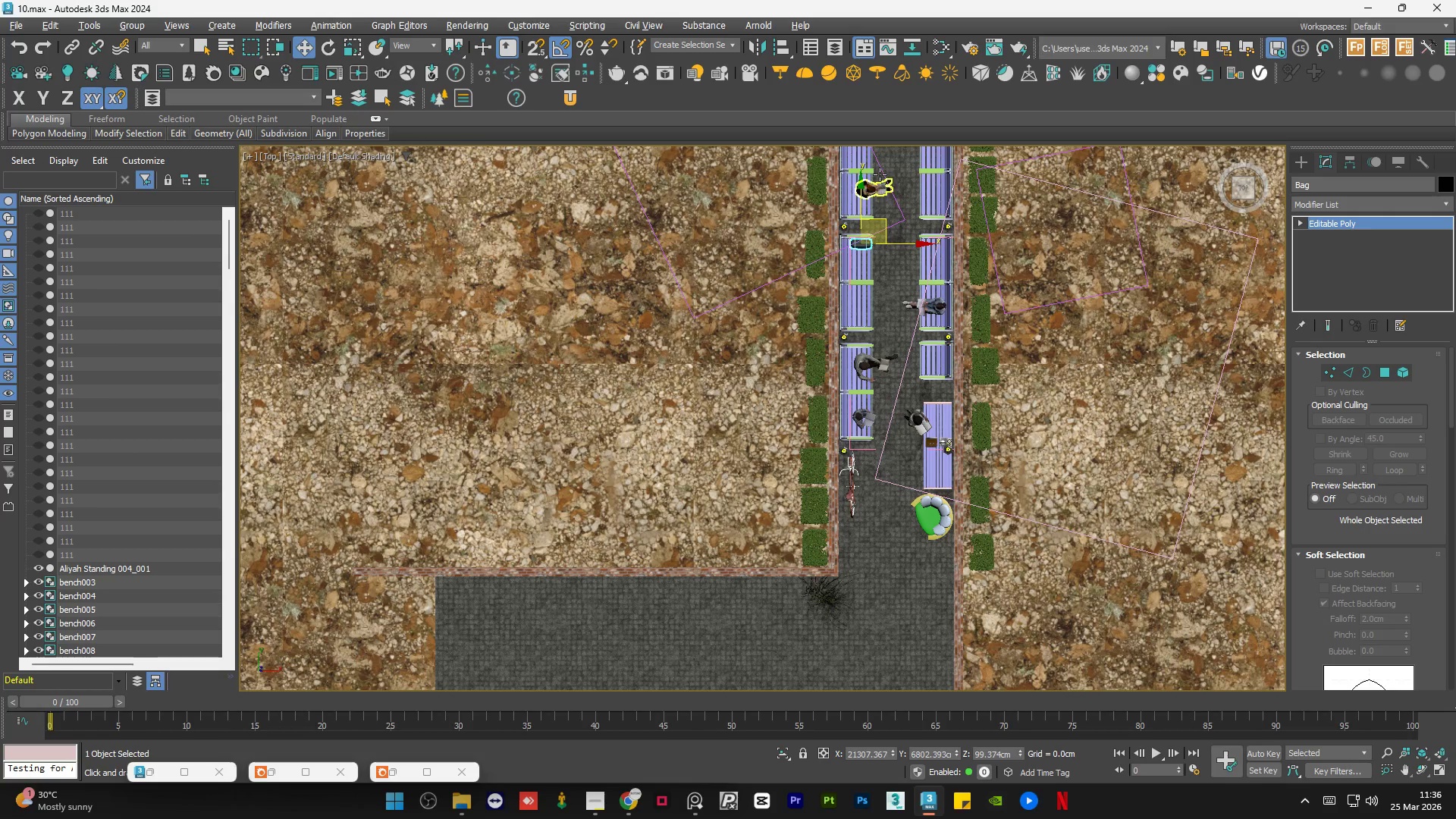 
scroll: coordinate [870, 169], scroll_direction: up, amount: 5.0
 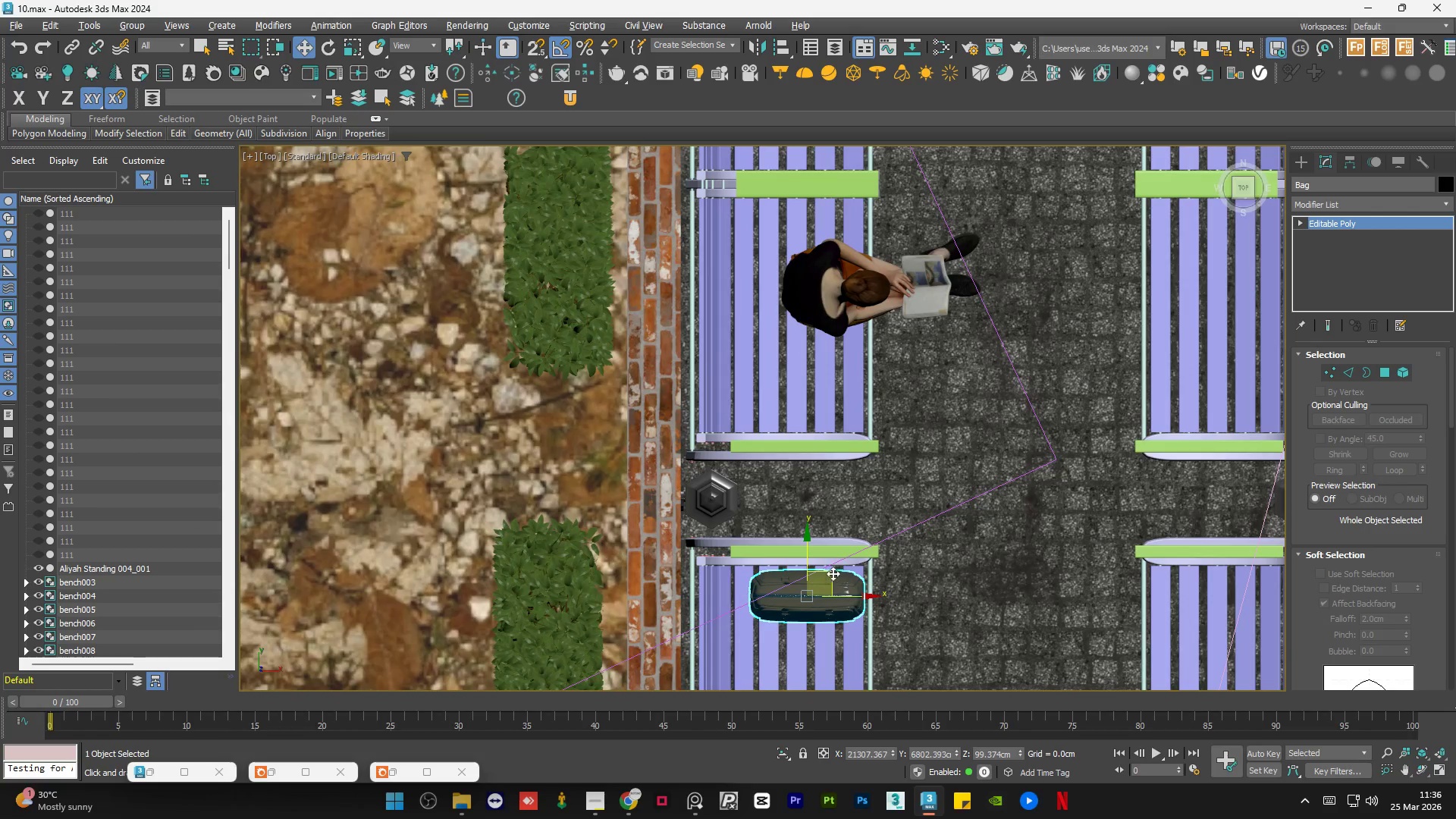 
left_click_drag(start_coordinate=[830, 570], to_coordinate=[829, 355])
 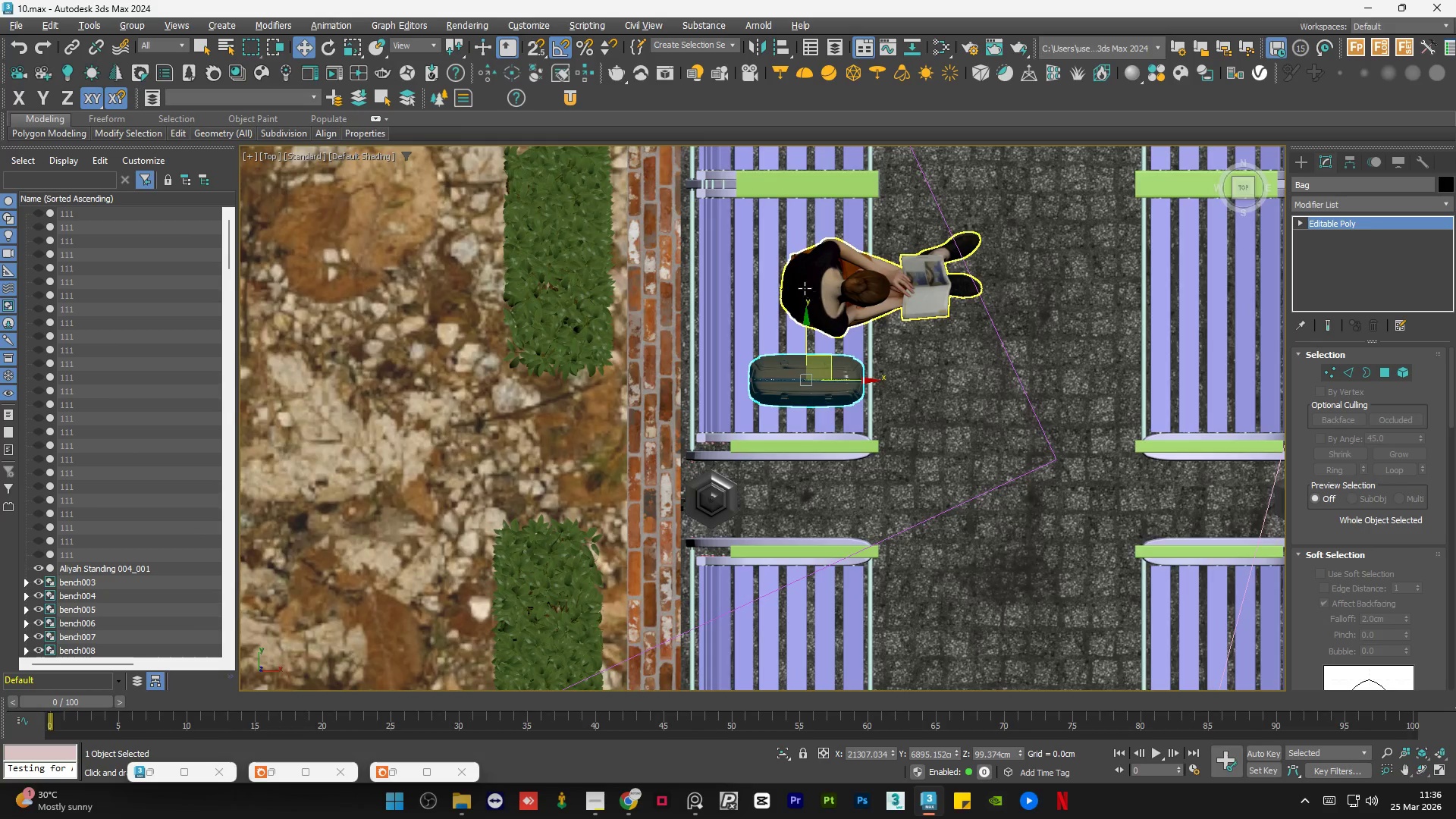 
scroll: coordinate [789, 411], scroll_direction: down, amount: 3.0
 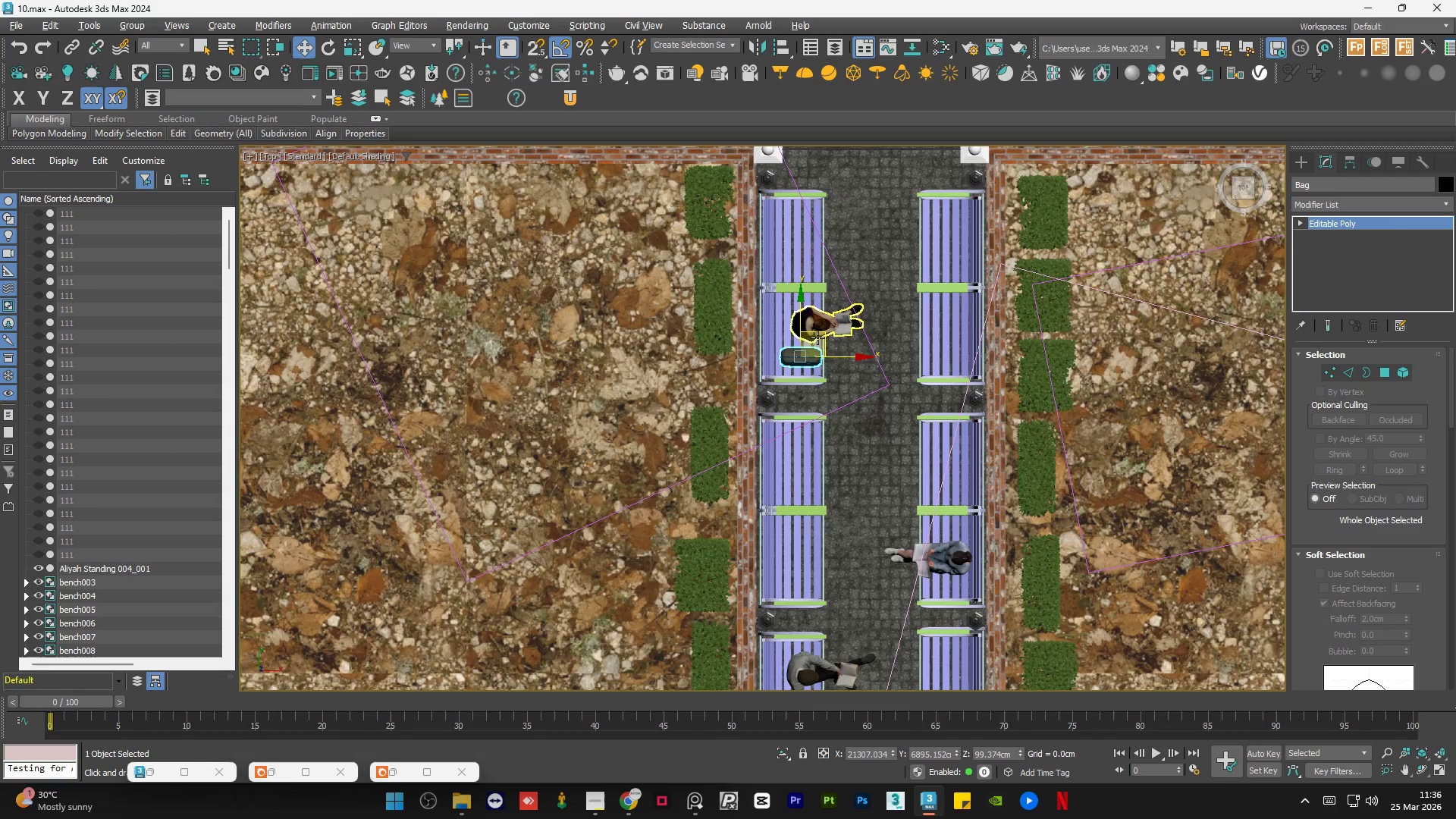 
scroll: coordinate [816, 347], scroll_direction: up, amount: 3.0
 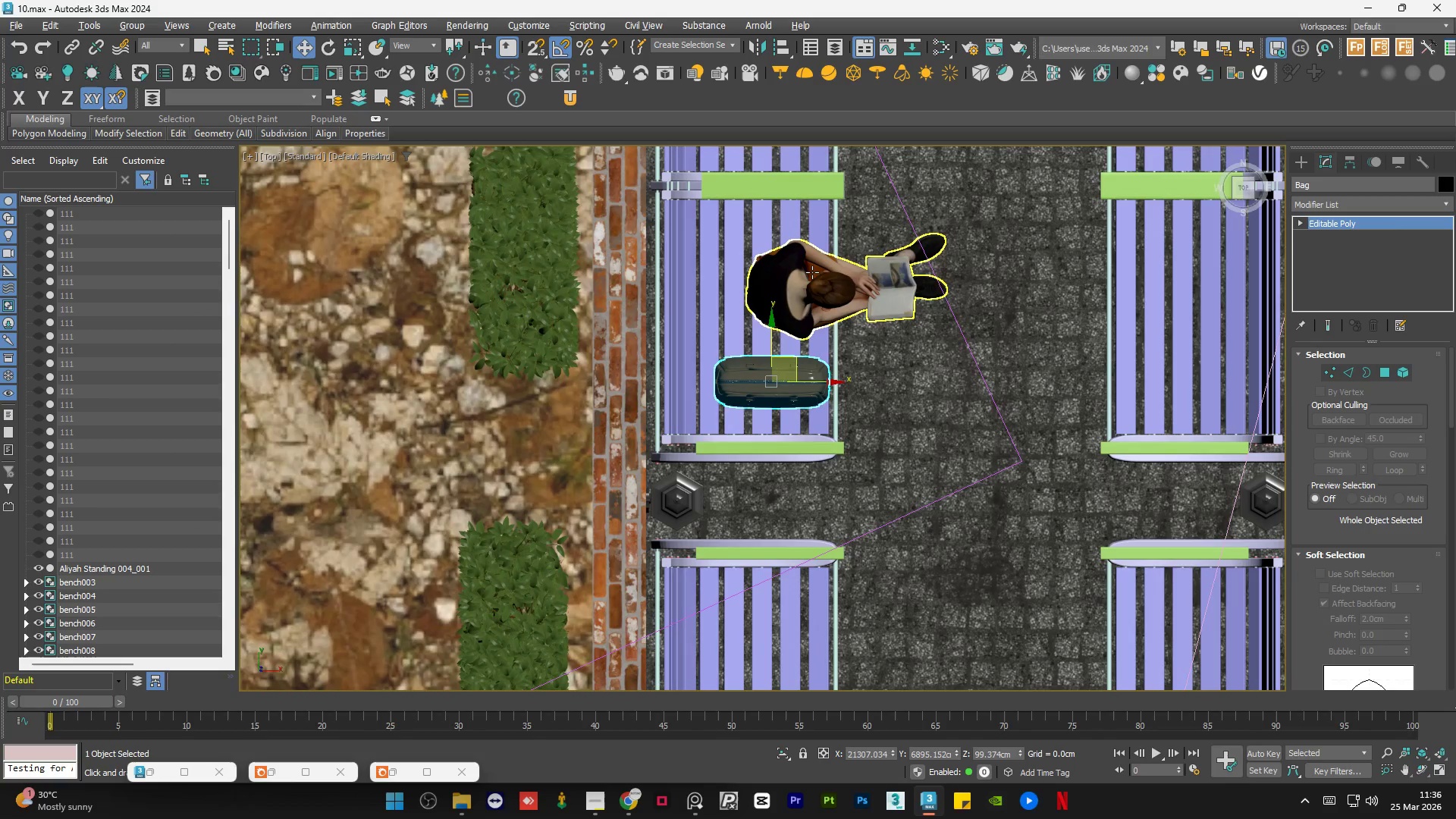 
left_click([812, 272])
 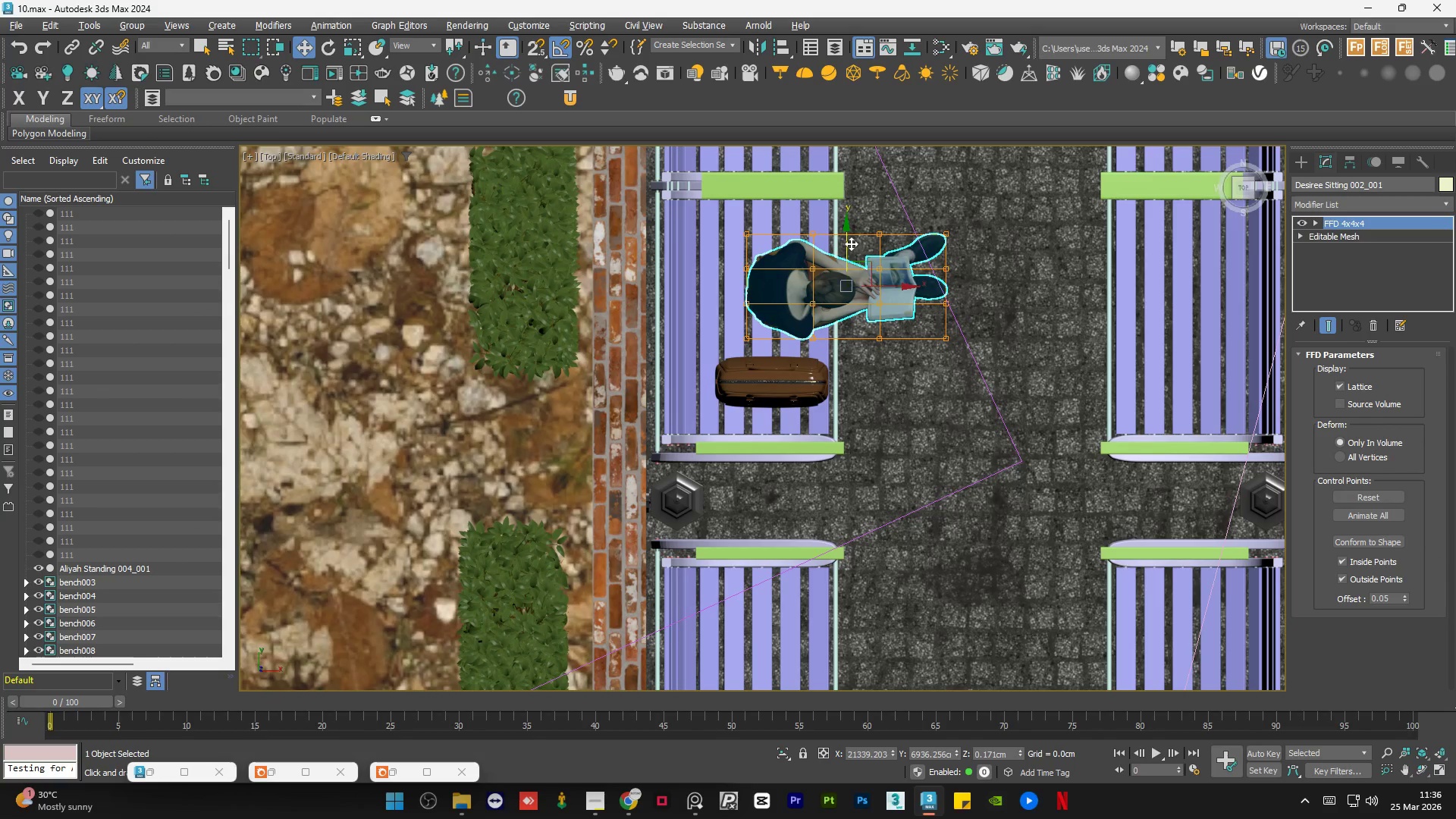 
left_click_drag(start_coordinate=[848, 241], to_coordinate=[848, 231])
 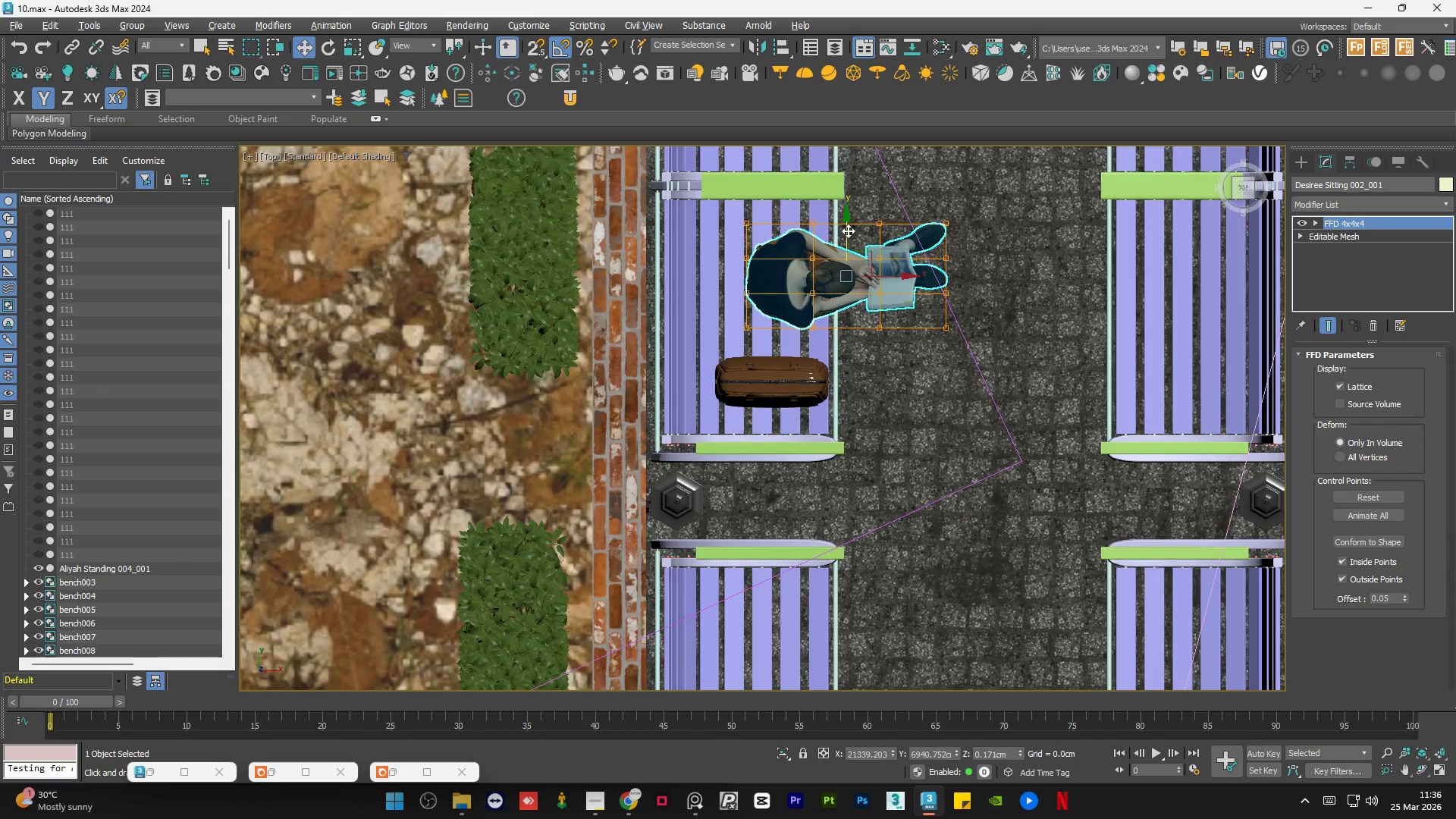 
key(Alt+W)
 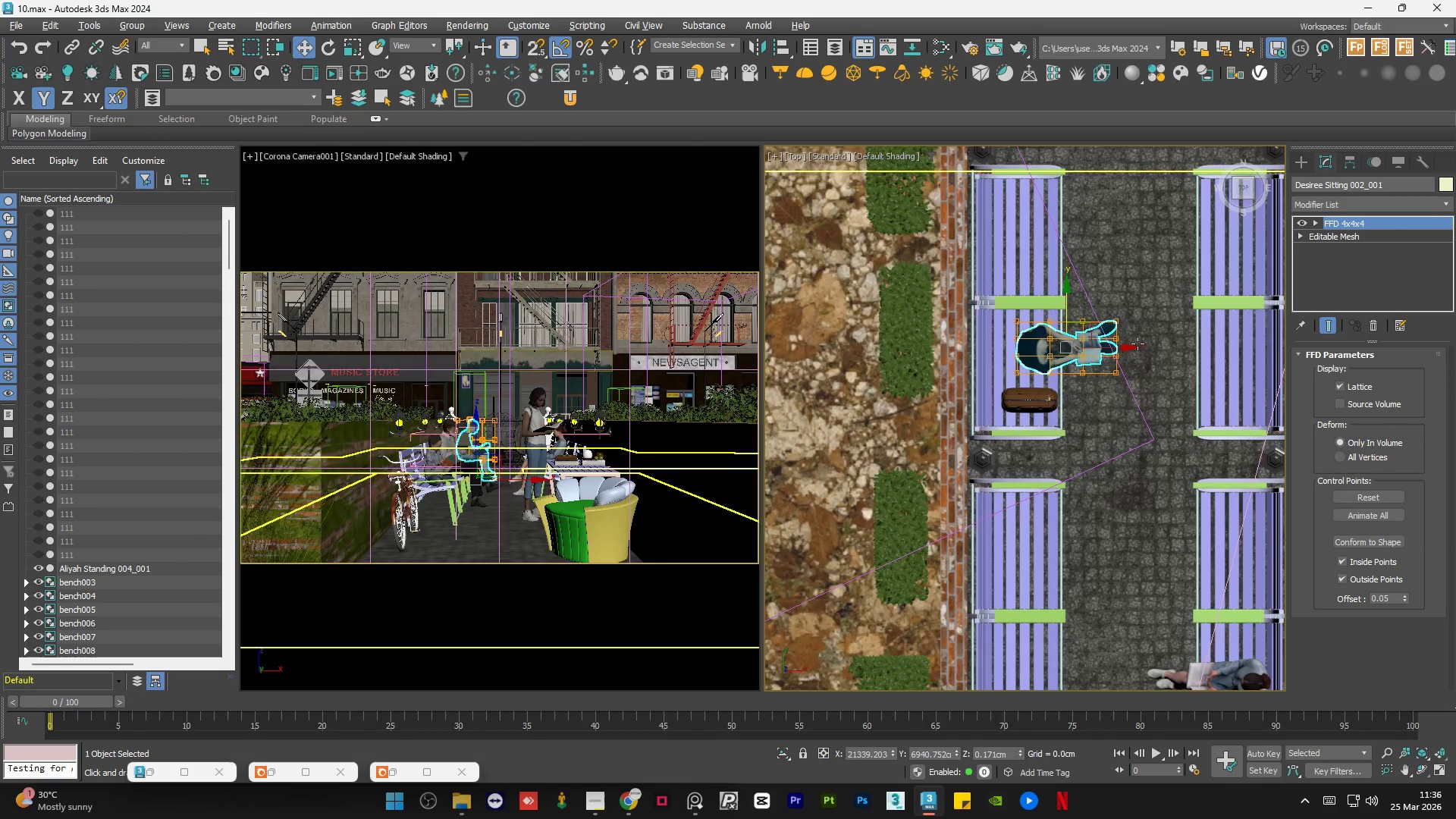 
scroll: coordinate [1095, 322], scroll_direction: up, amount: 3.0
 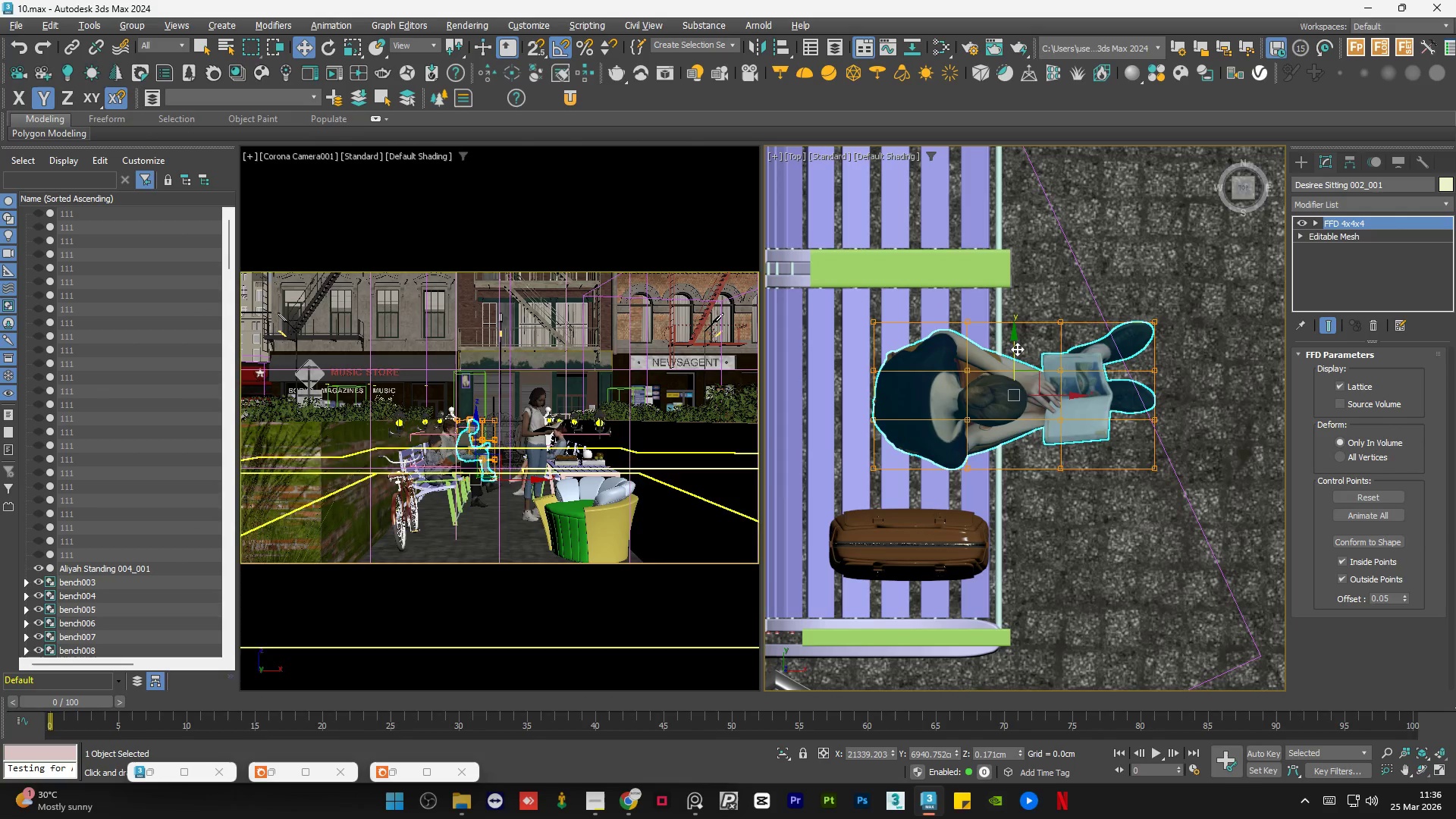 
left_click_drag(start_coordinate=[1015, 349], to_coordinate=[1015, 334])
 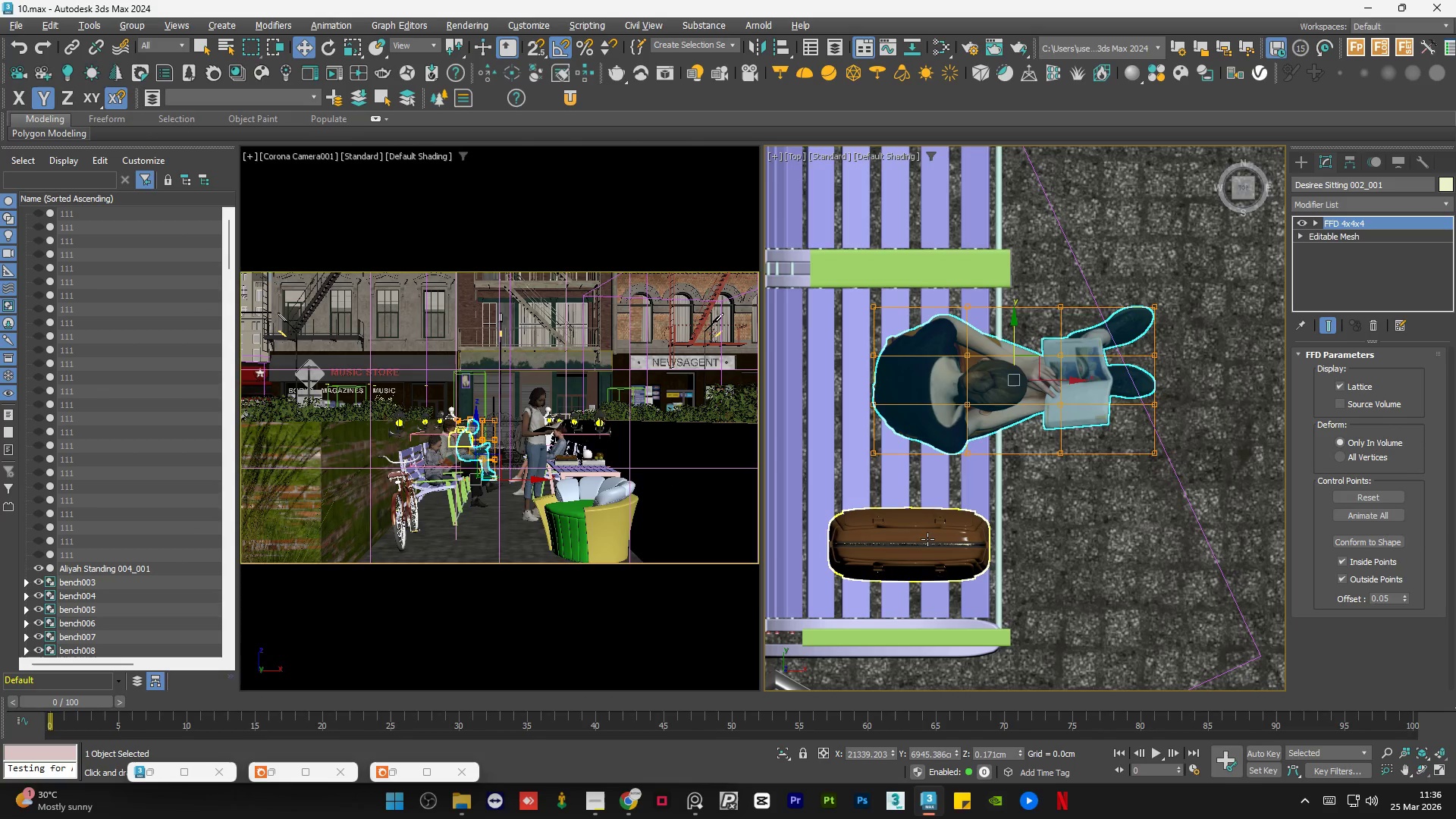 
left_click([927, 539])
 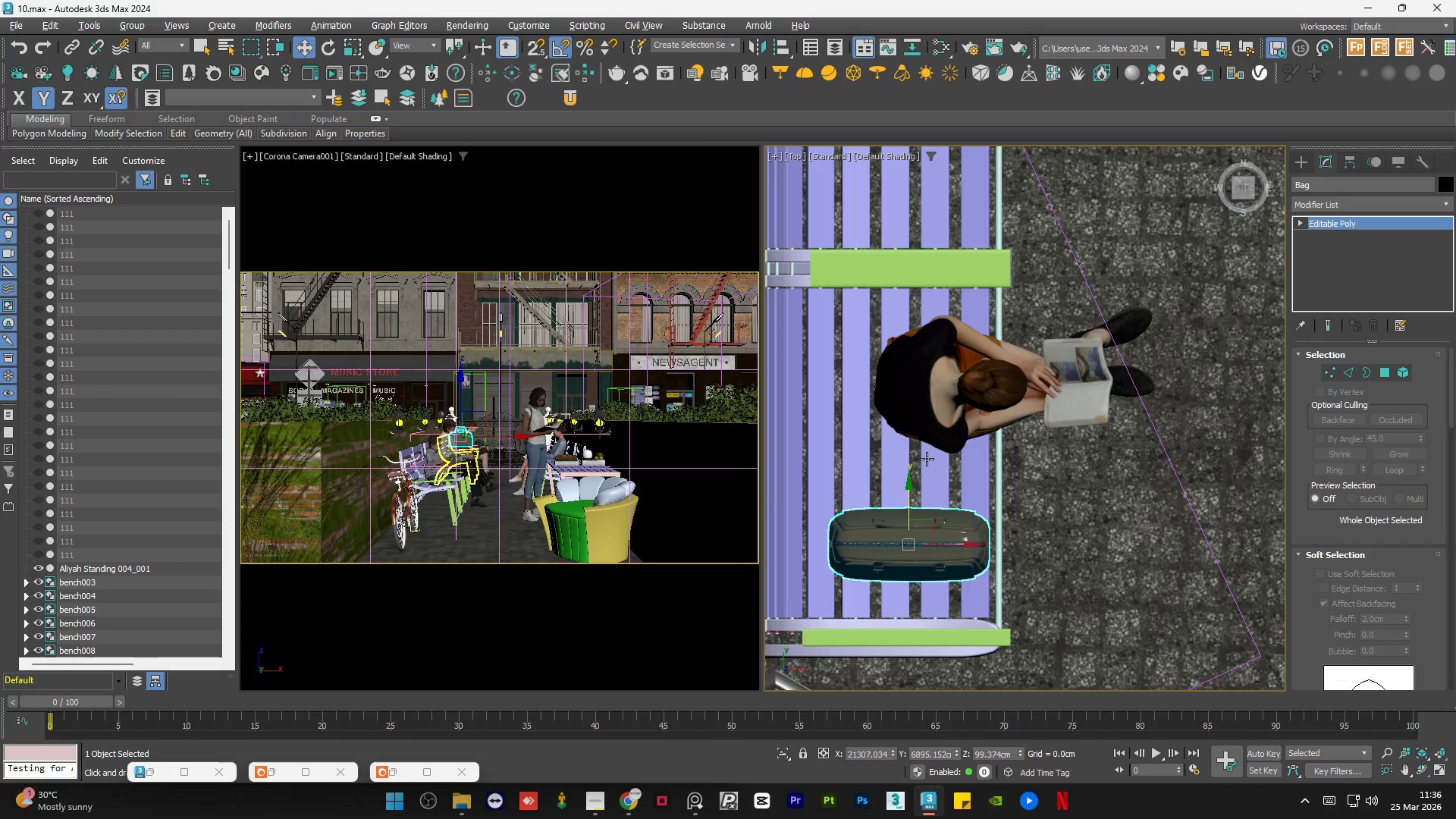 
hold_key(key=AltLeft, duration=1.2)
 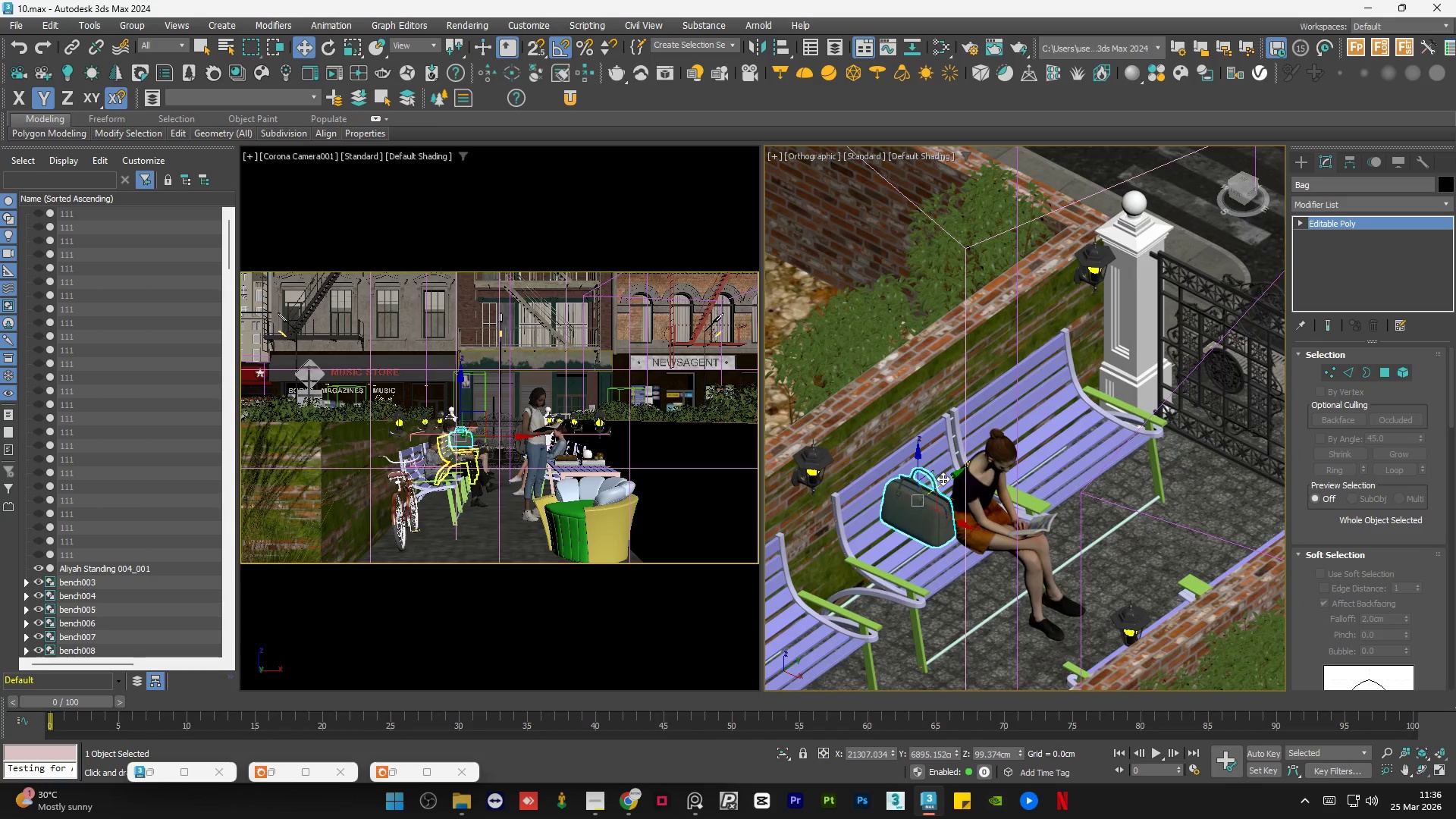 
scroll: coordinate [927, 457], scroll_direction: down, amount: 2.0
 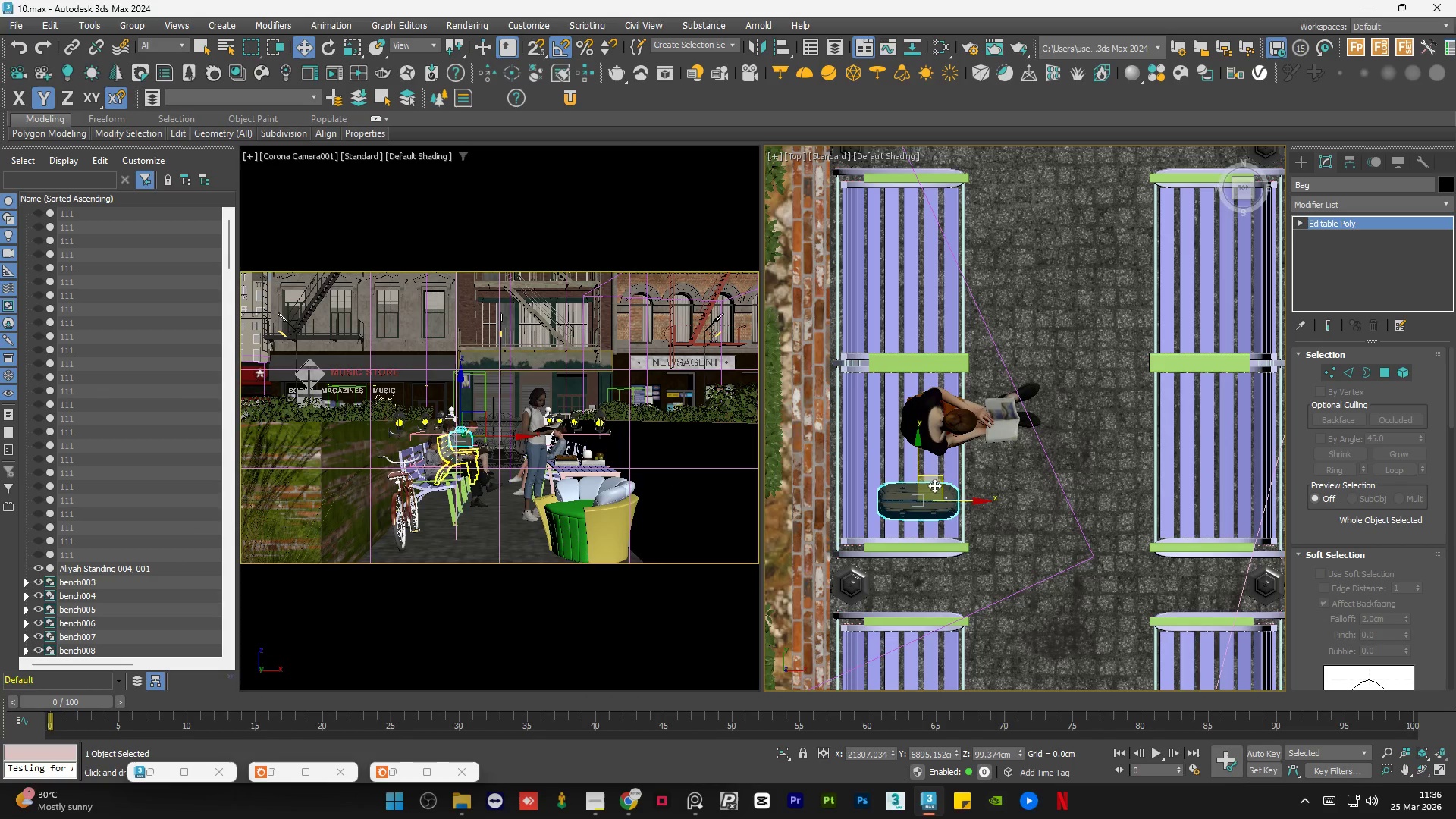 
hold_key(key=AltLeft, duration=6.59)
left_click_drag(start_coordinate=[947, 481], to_coordinate=[975, 481])
 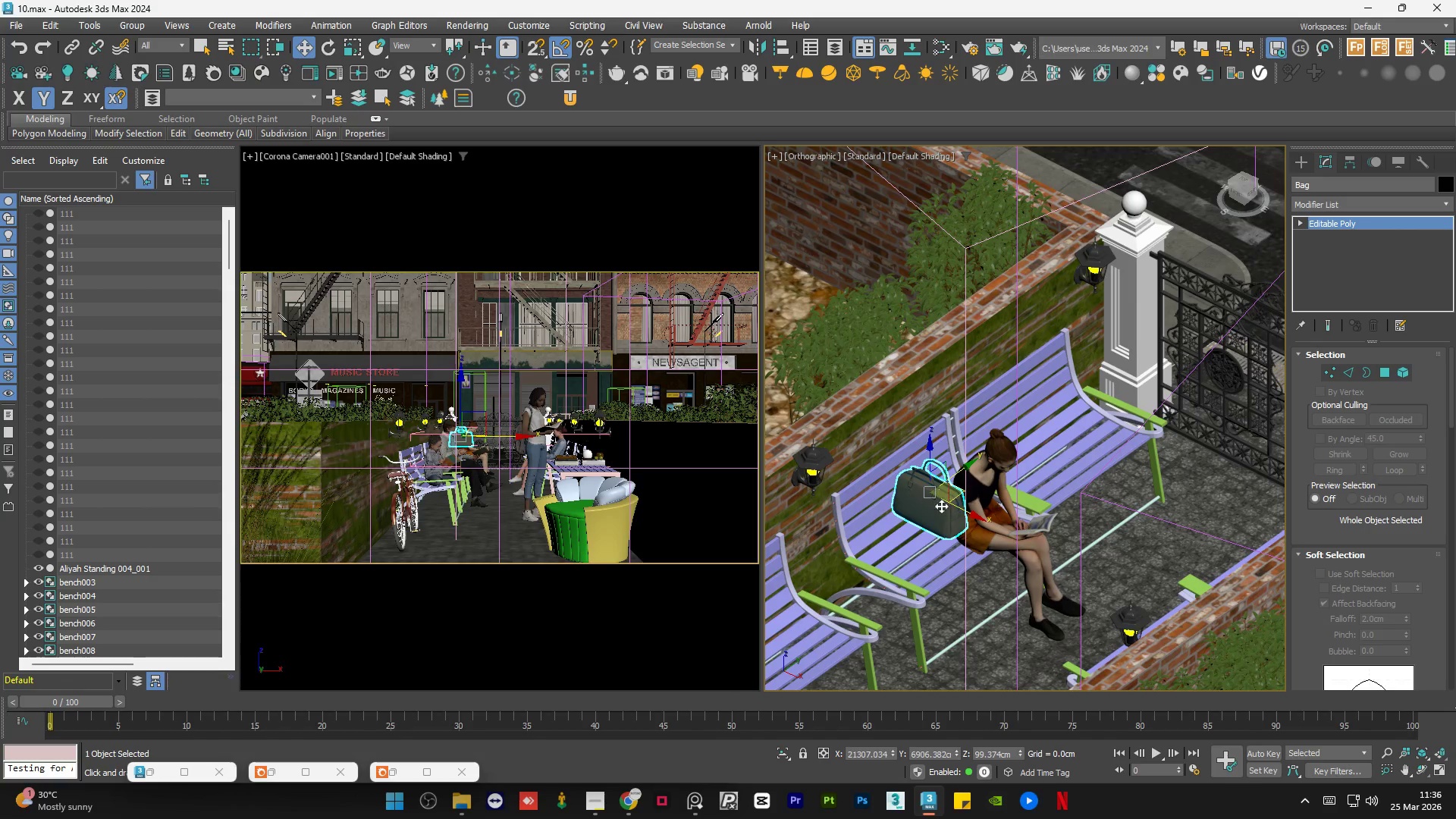 
scroll: coordinate [927, 519], scroll_direction: up, amount: 4.0
 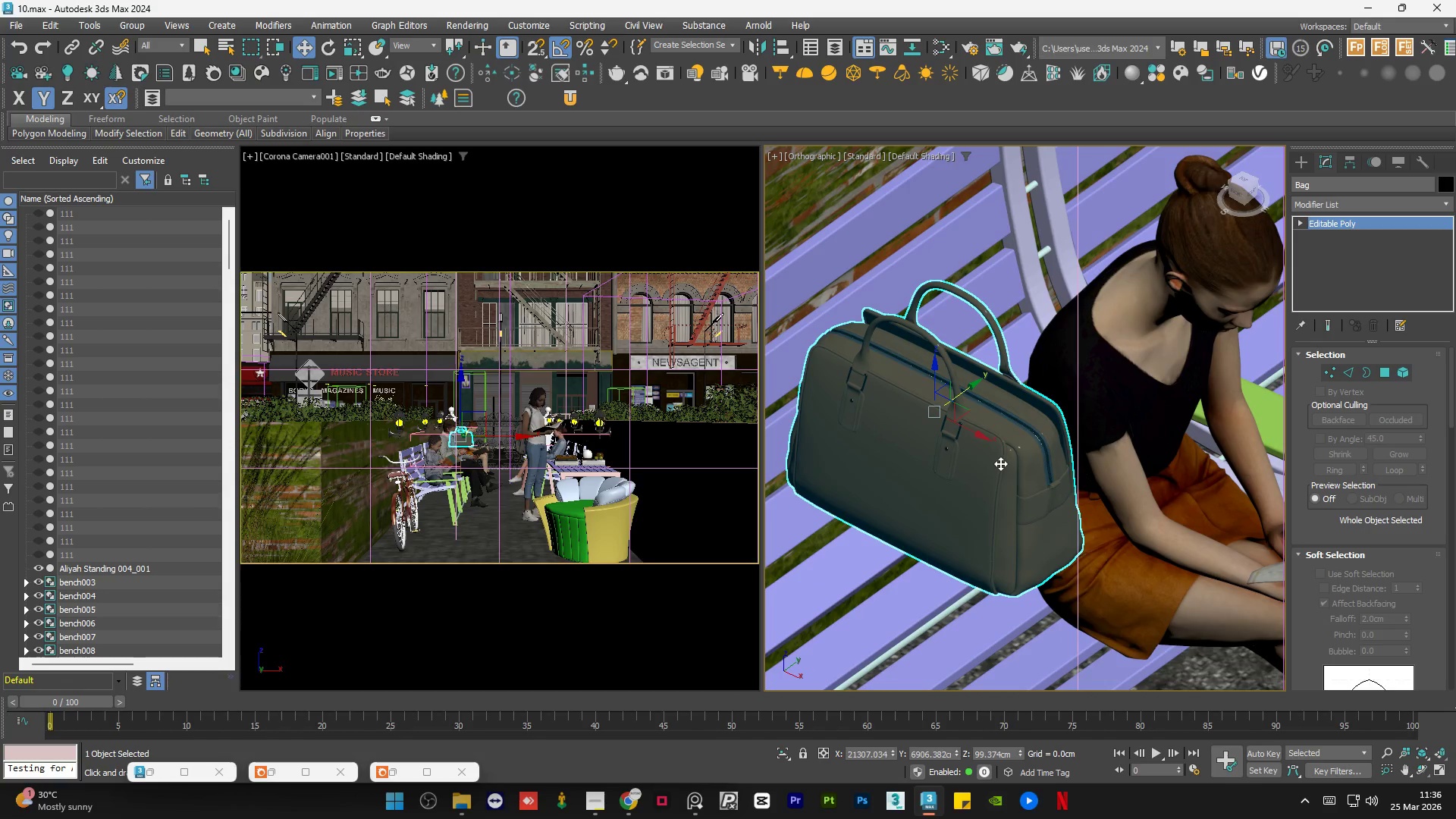 
key(E)
 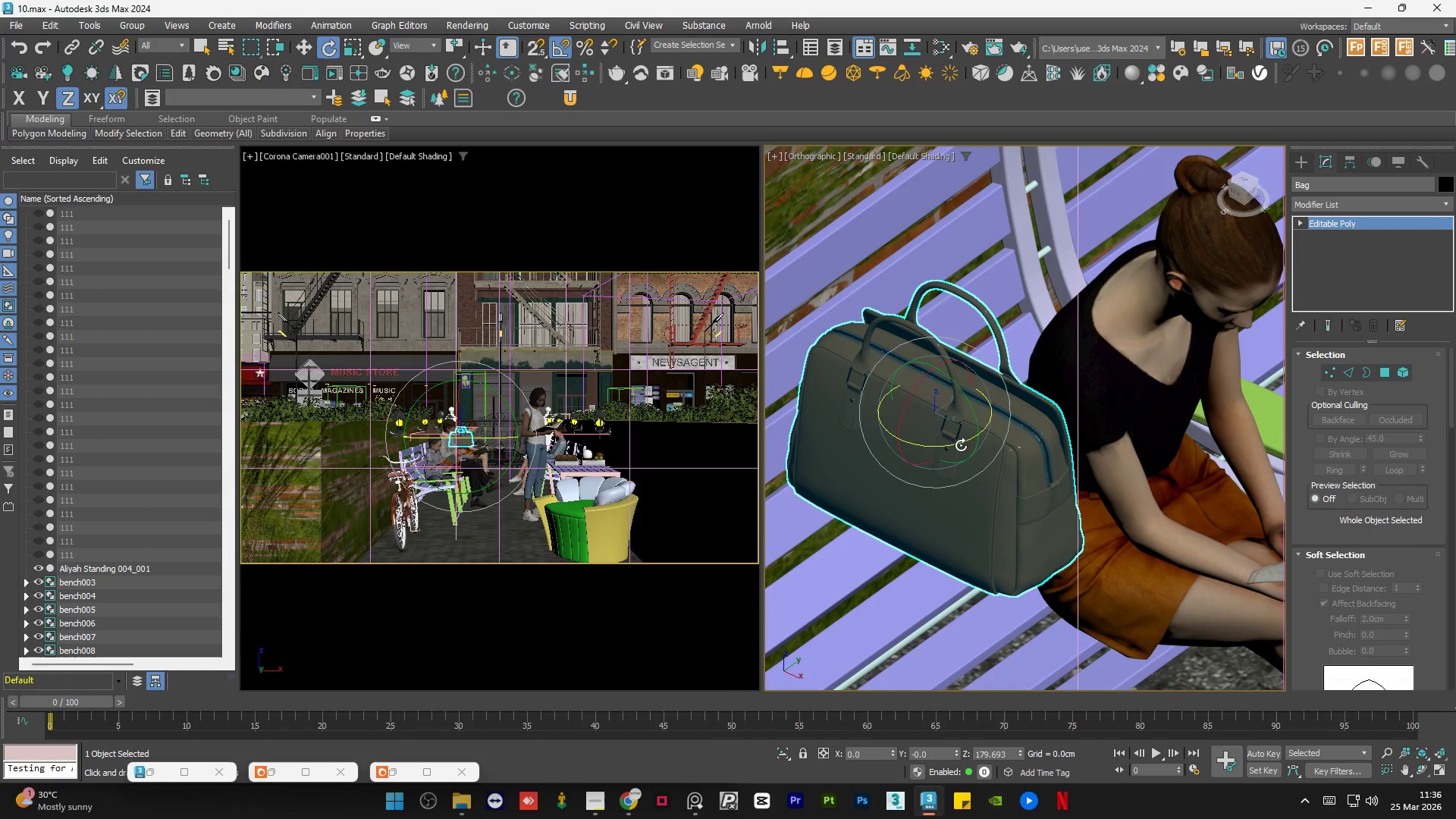 
left_click_drag(start_coordinate=[961, 445], to_coordinate=[860, 446])
 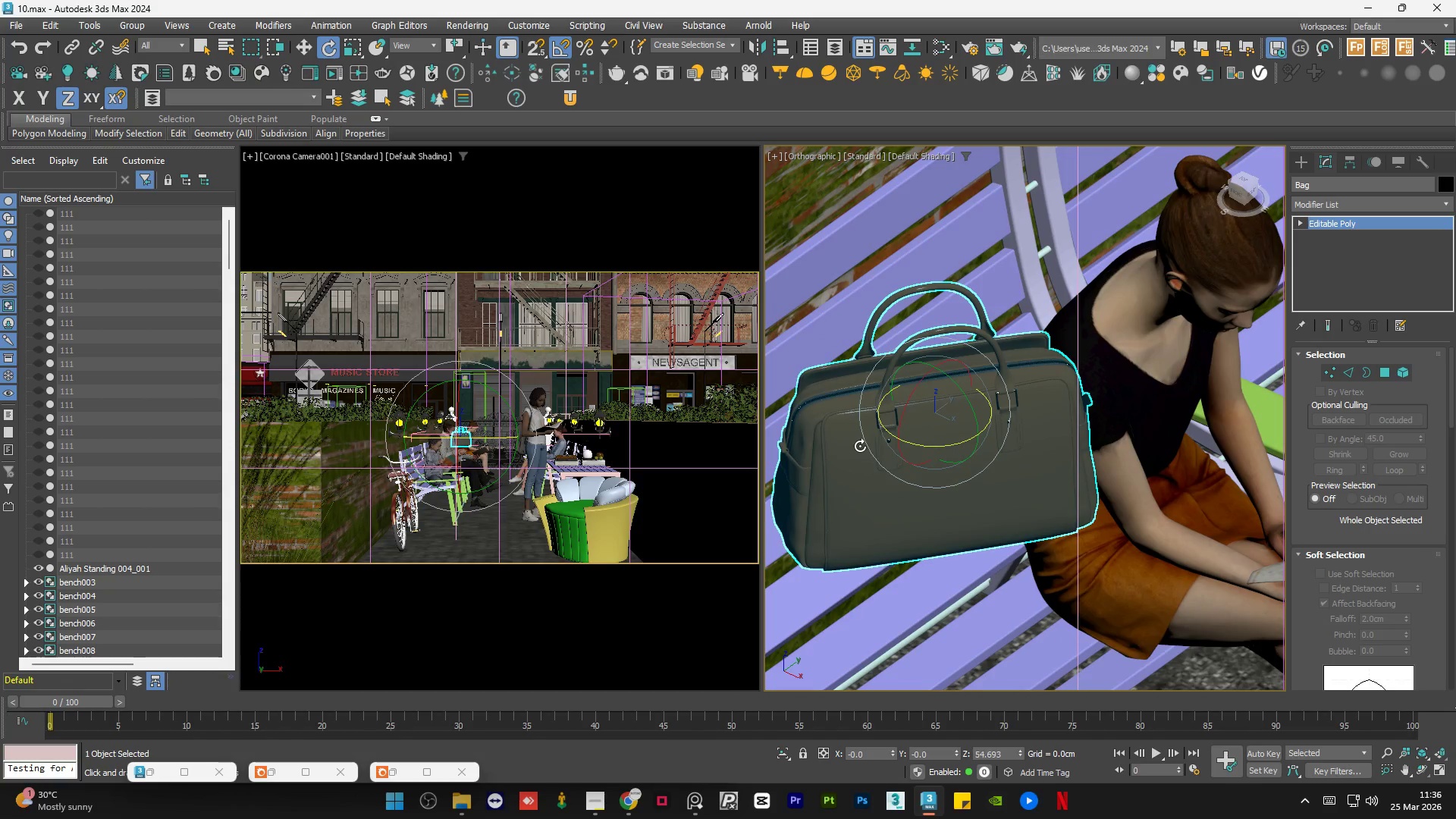 
key(Control+Z)
 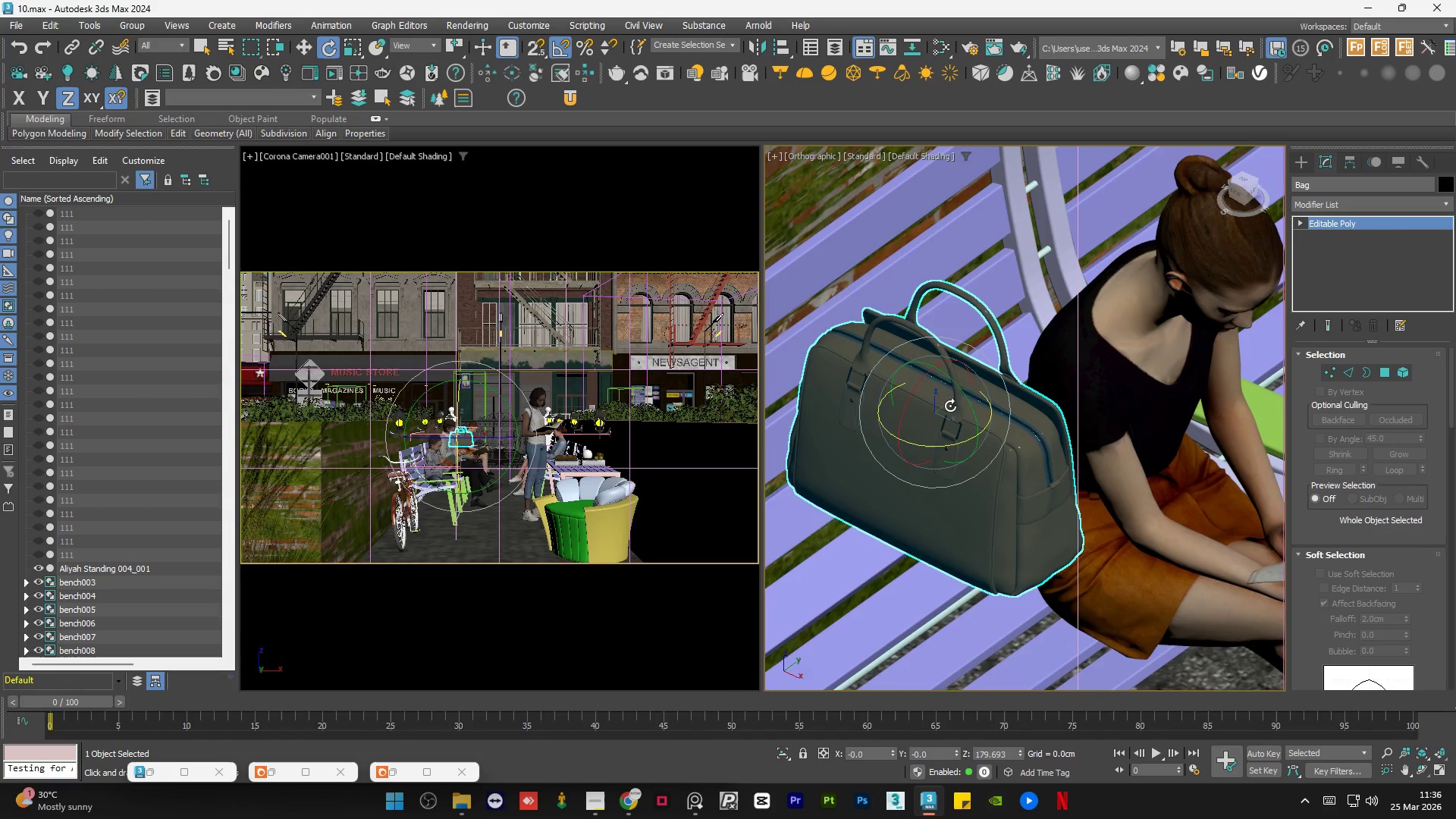 
hold_key(key=AltLeft, duration=0.77)
 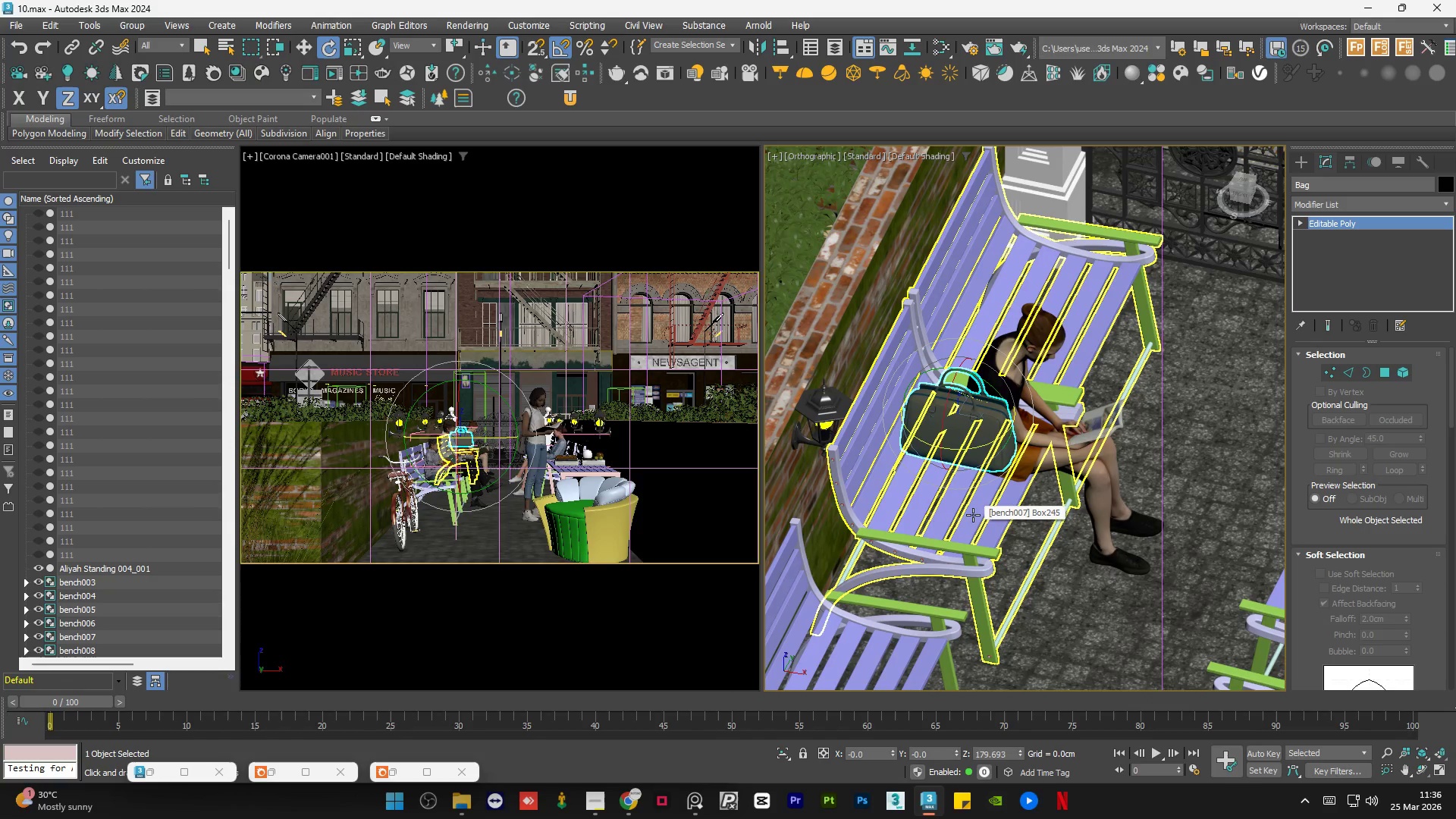 
scroll: coordinate [971, 416], scroll_direction: down, amount: 3.0
 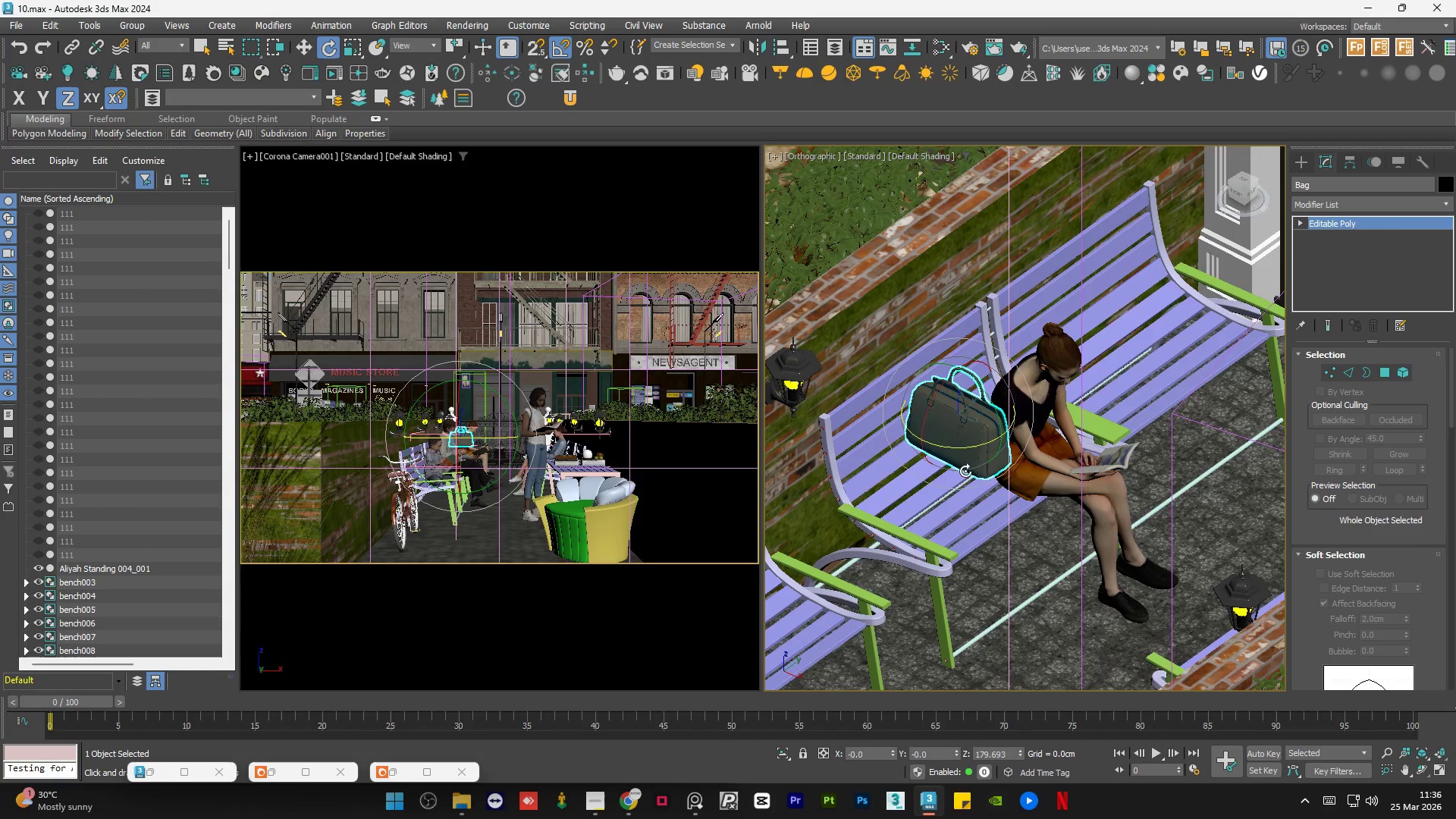 
hold_key(key=ControlLeft, duration=0.48)
left_click([973, 515])
 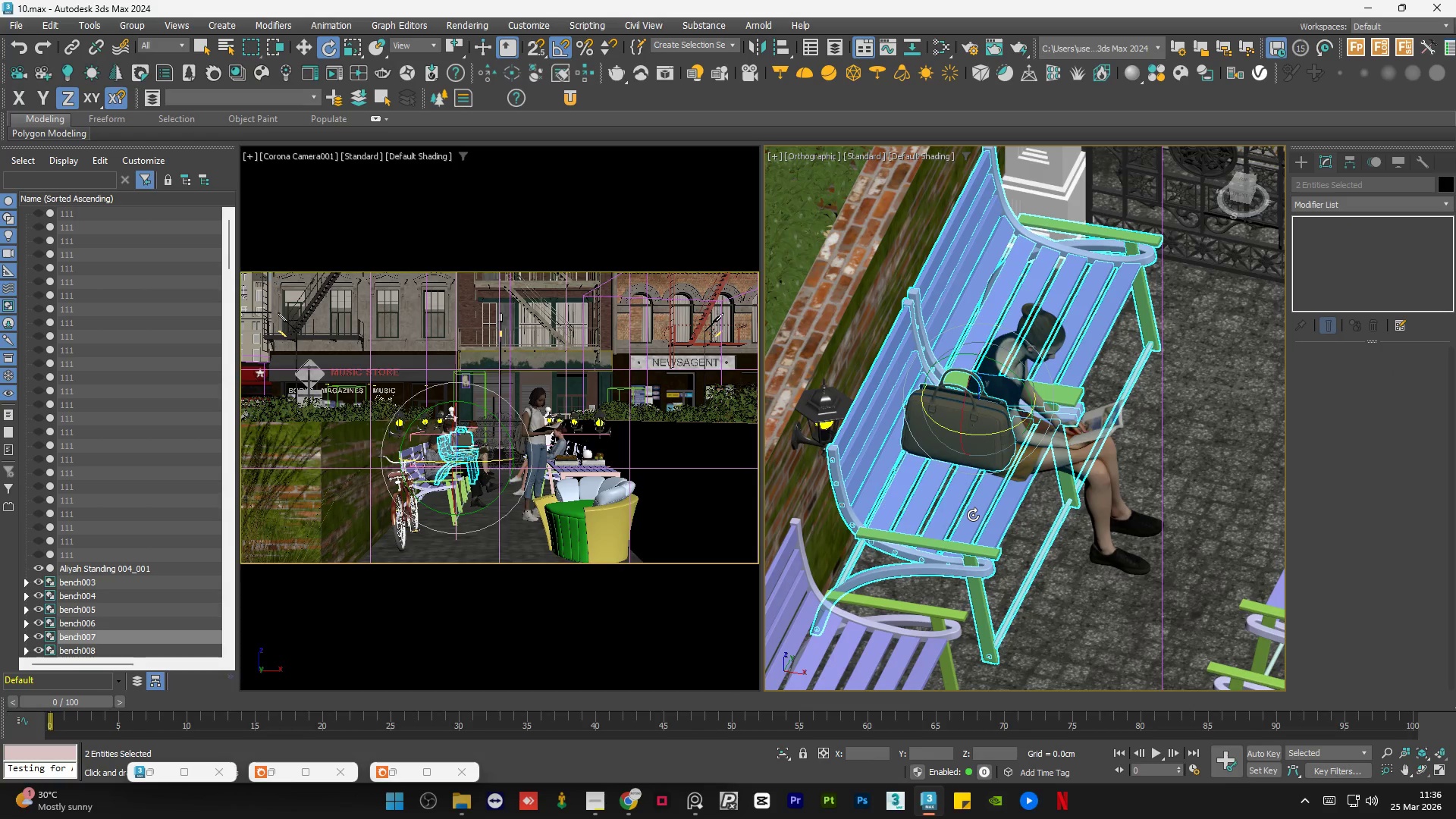 
hold_key(key=AltLeft, duration=0.8)
 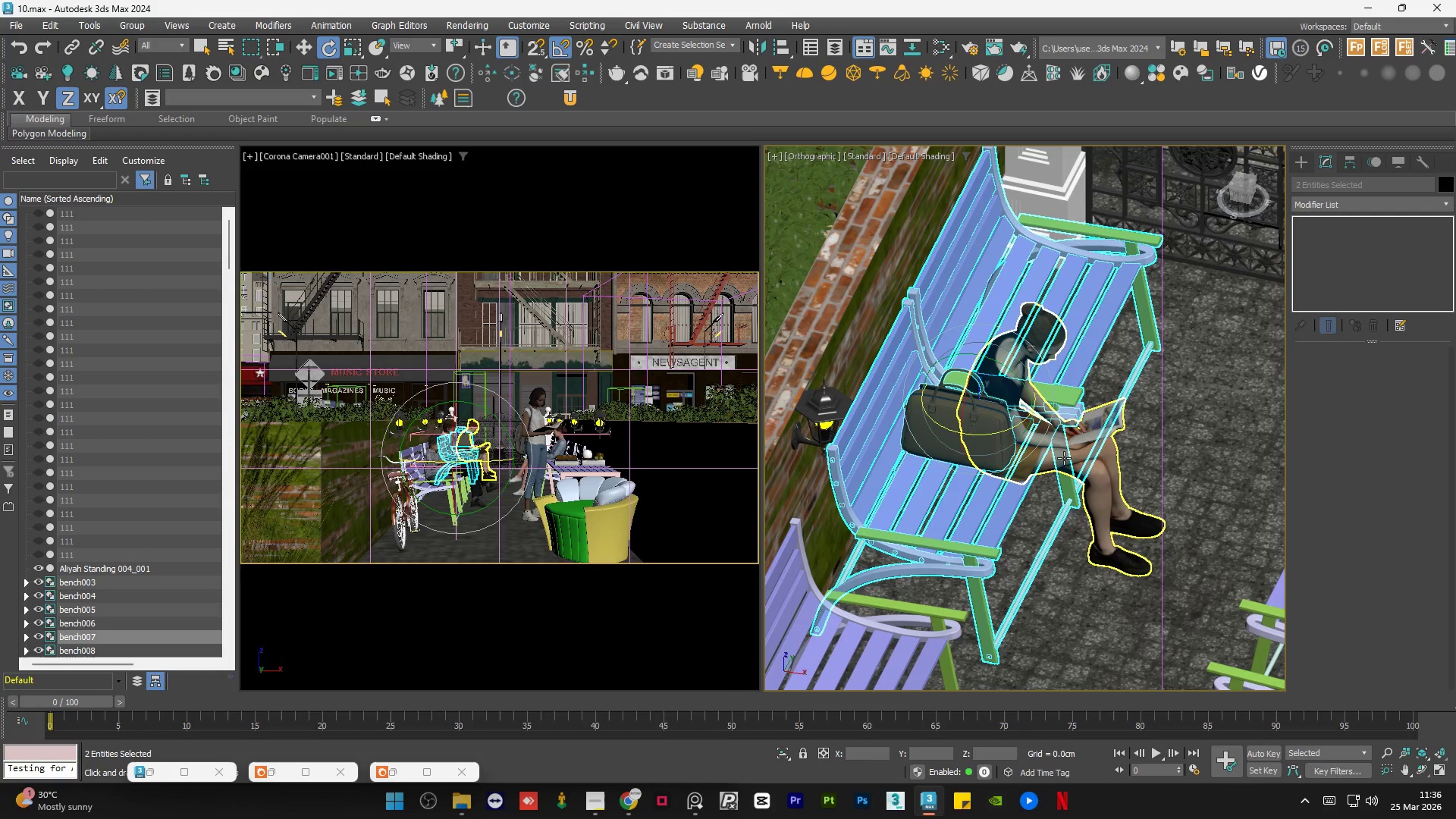 
hold_key(key=ControlLeft, duration=0.53)
left_click([1064, 457])
 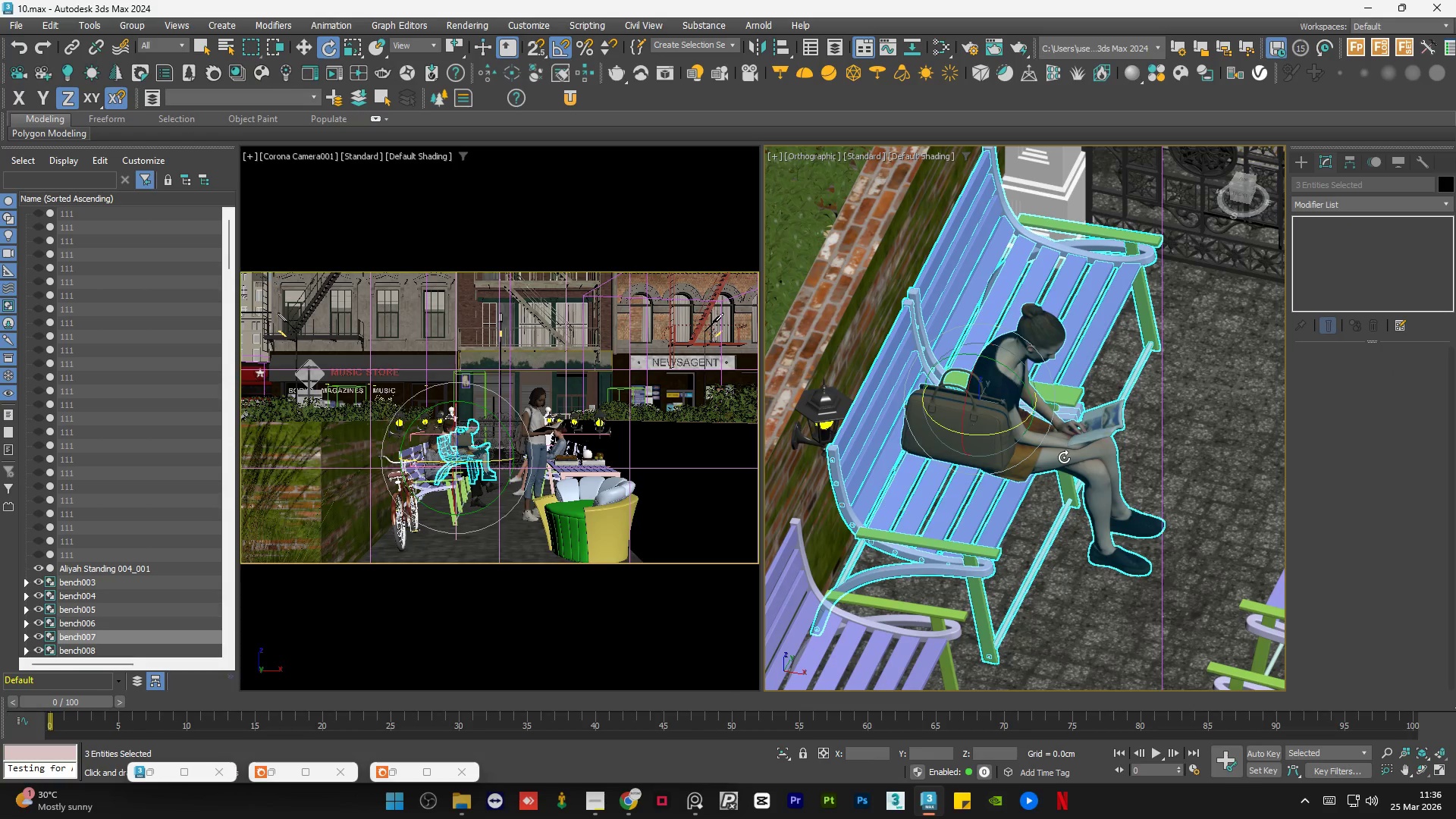 
key(Alt+Q)
 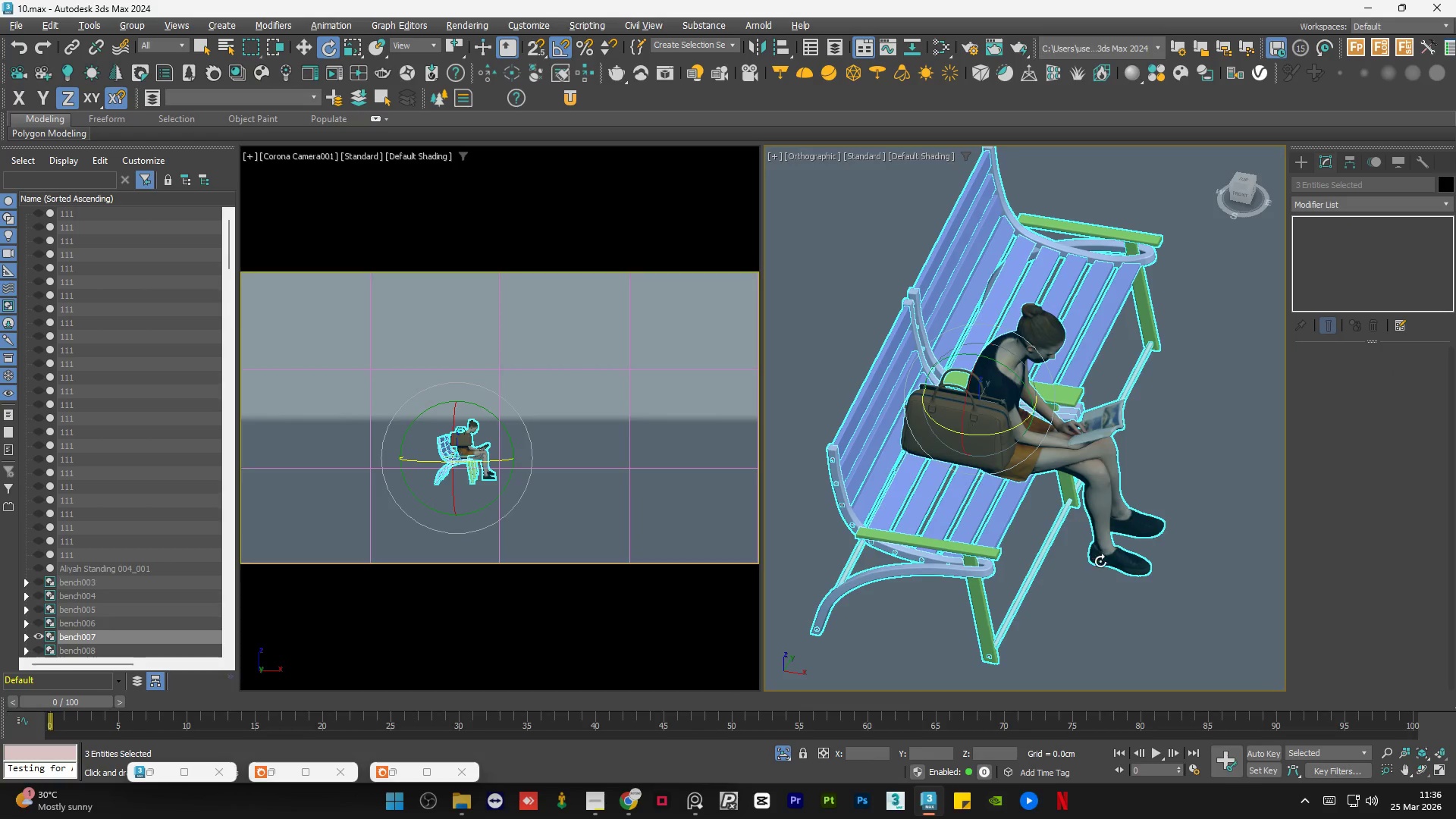 
left_click([1081, 619])
 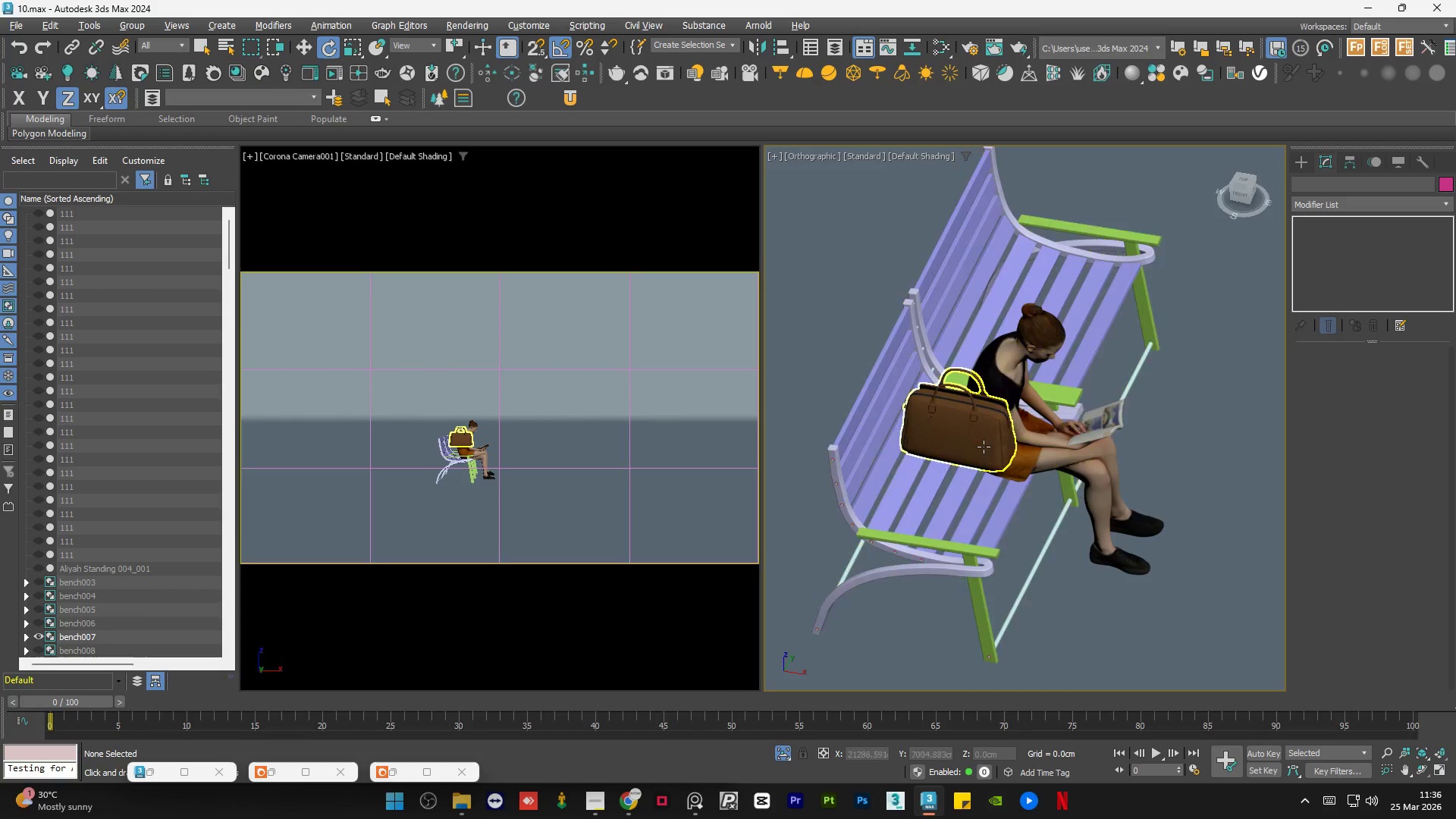 
left_click([984, 446])
 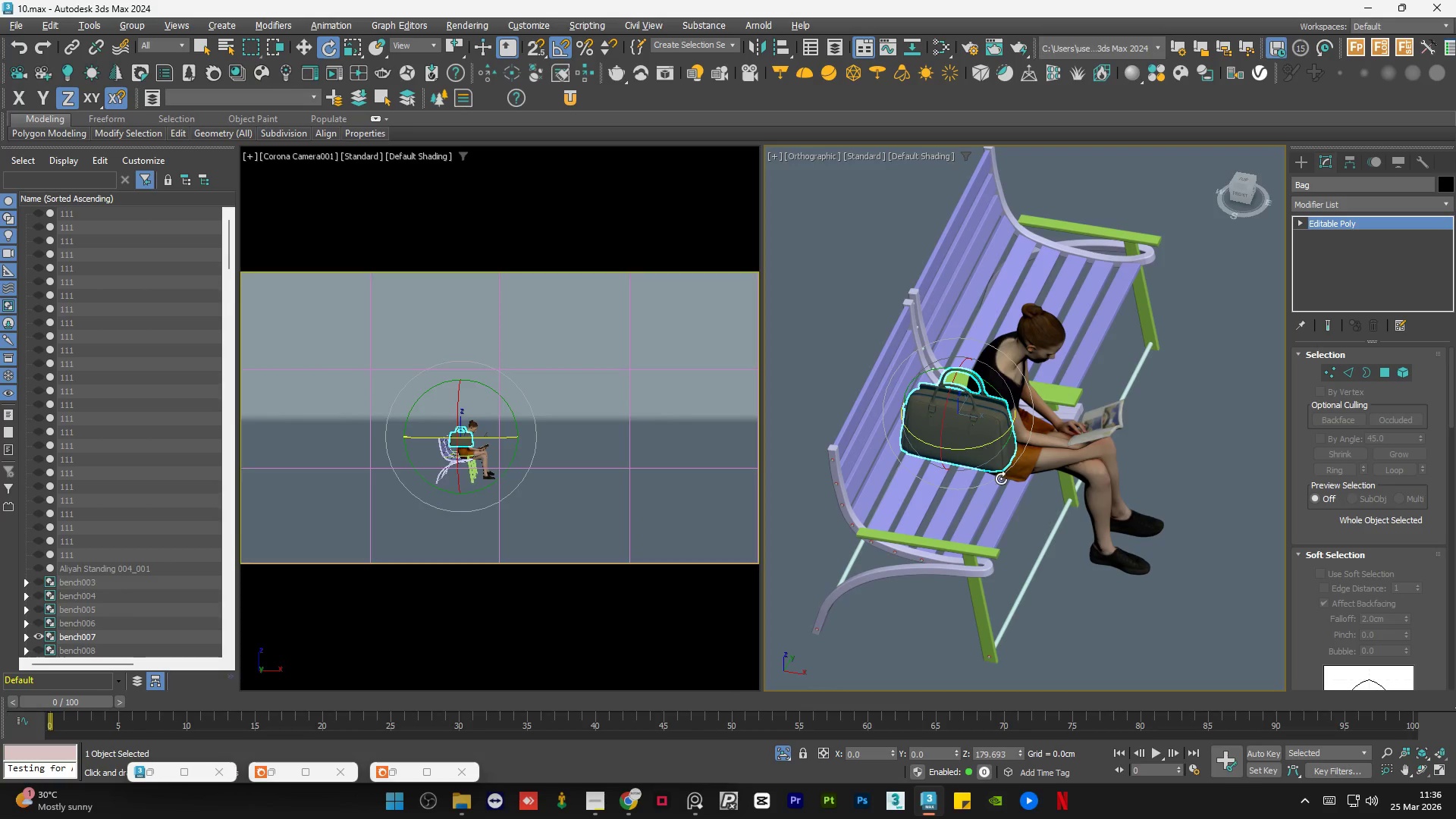 
hold_key(key=AltLeft, duration=0.73)
 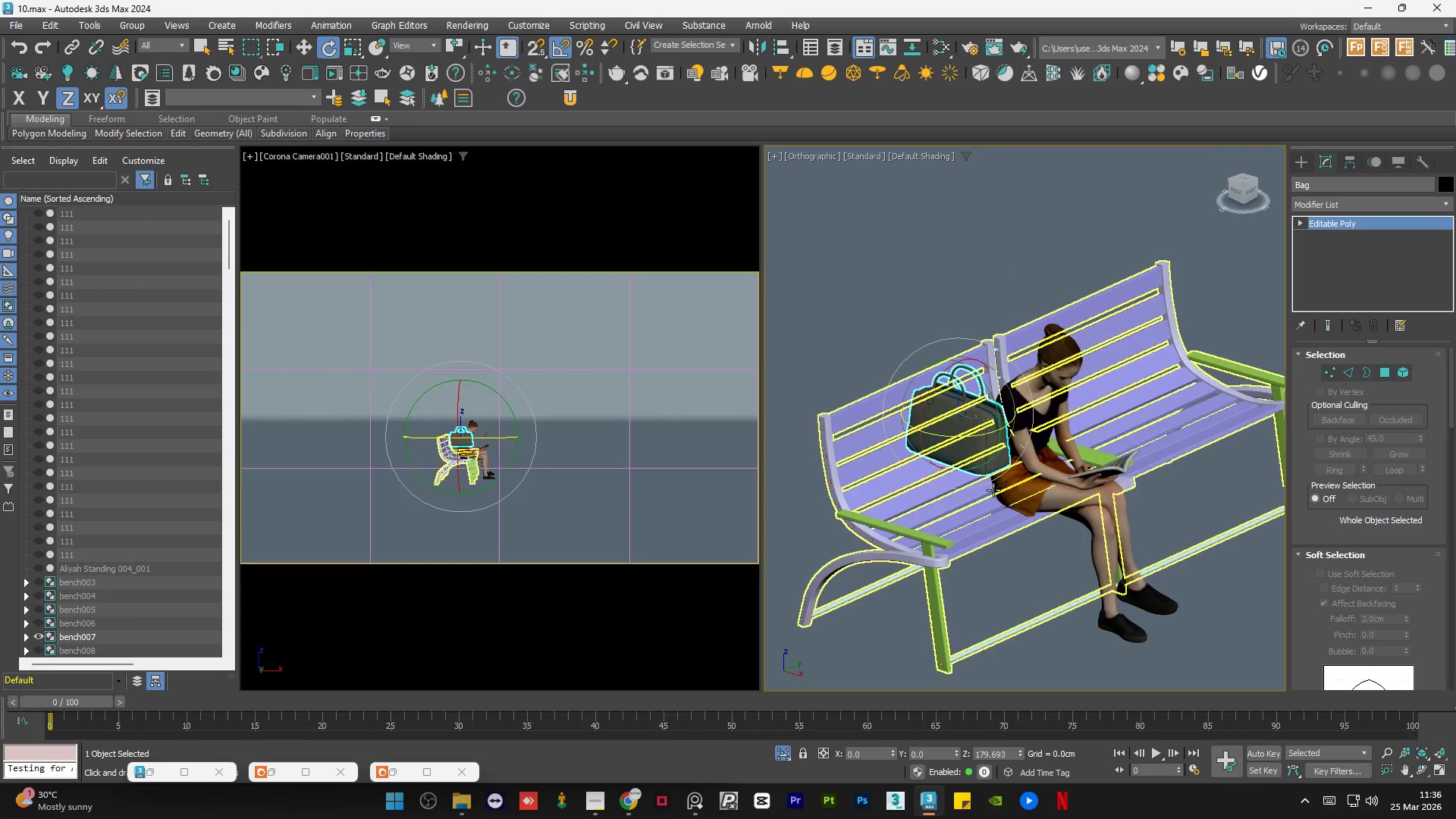 
key(W)
 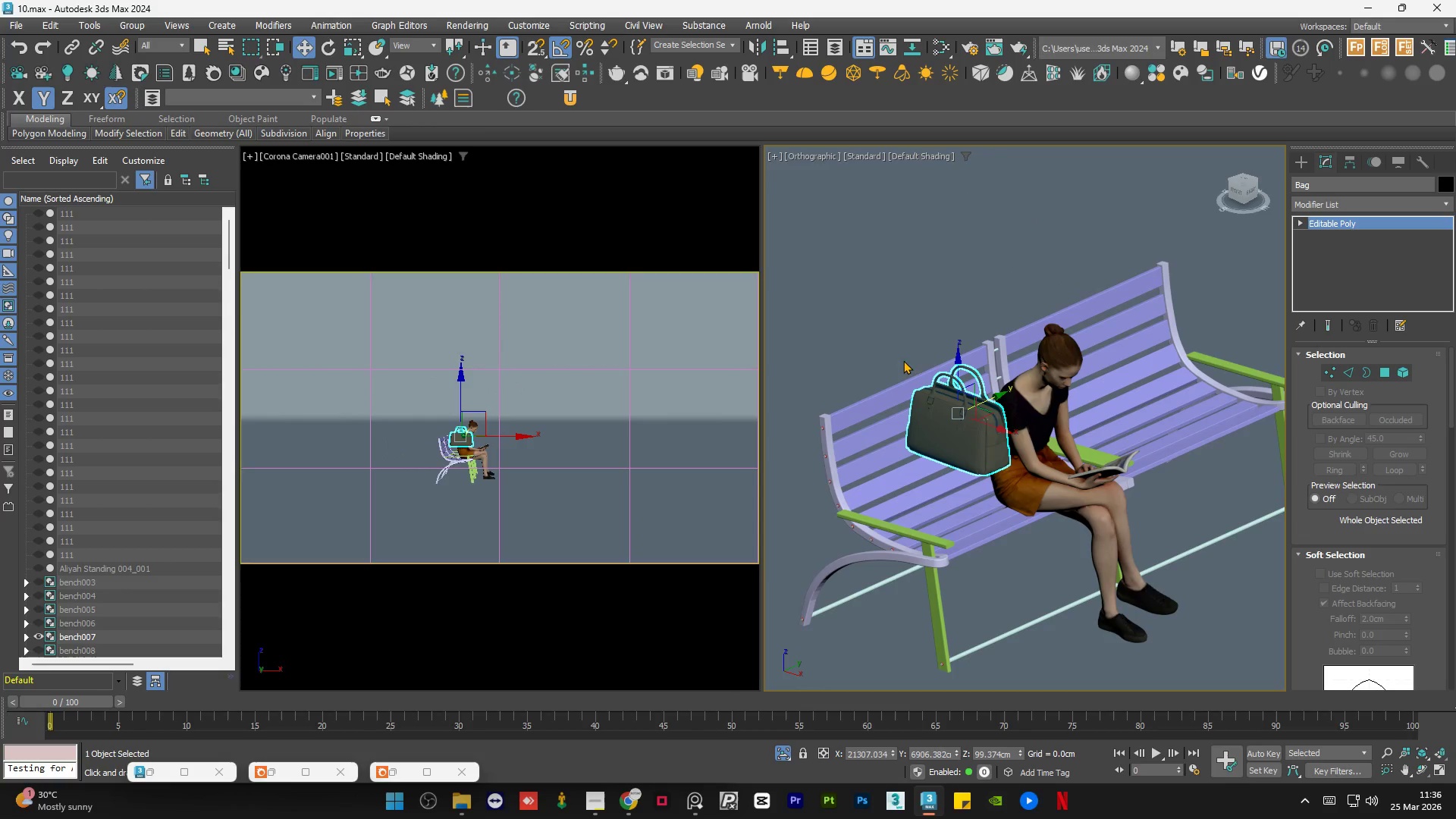 
left_click([905, 319])
 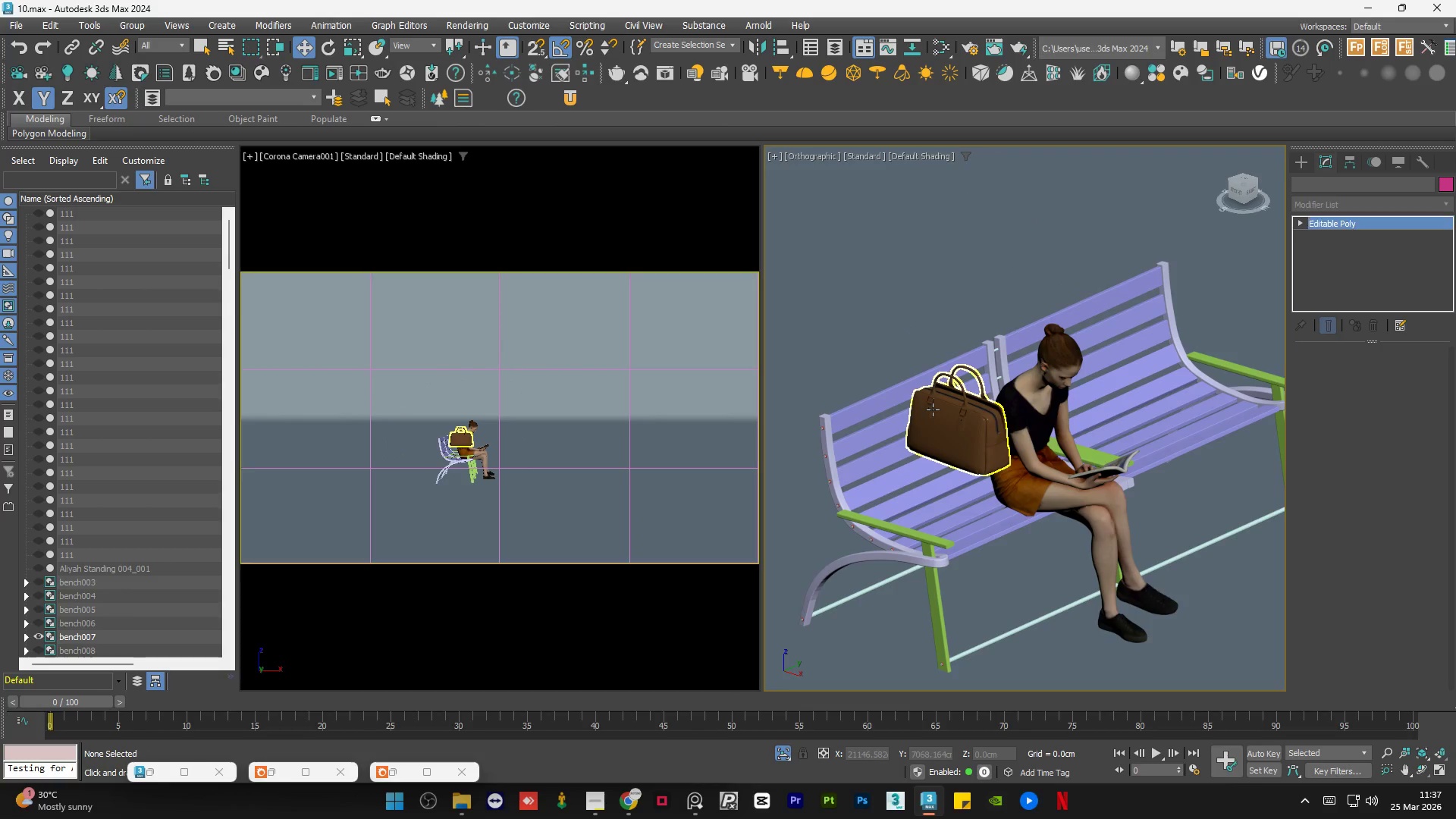 
double_click([920, 306])
 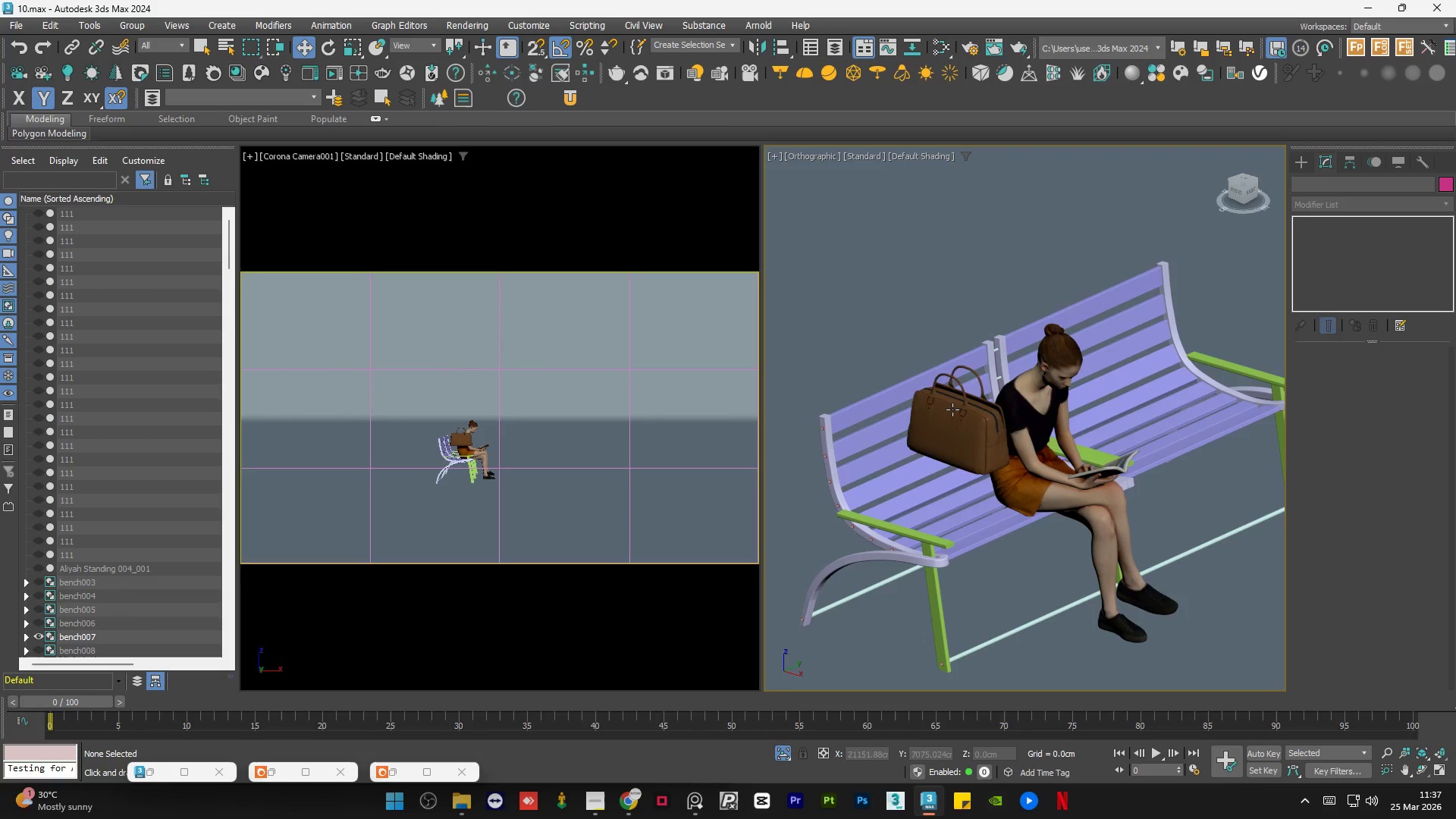 
left_click([952, 410])
 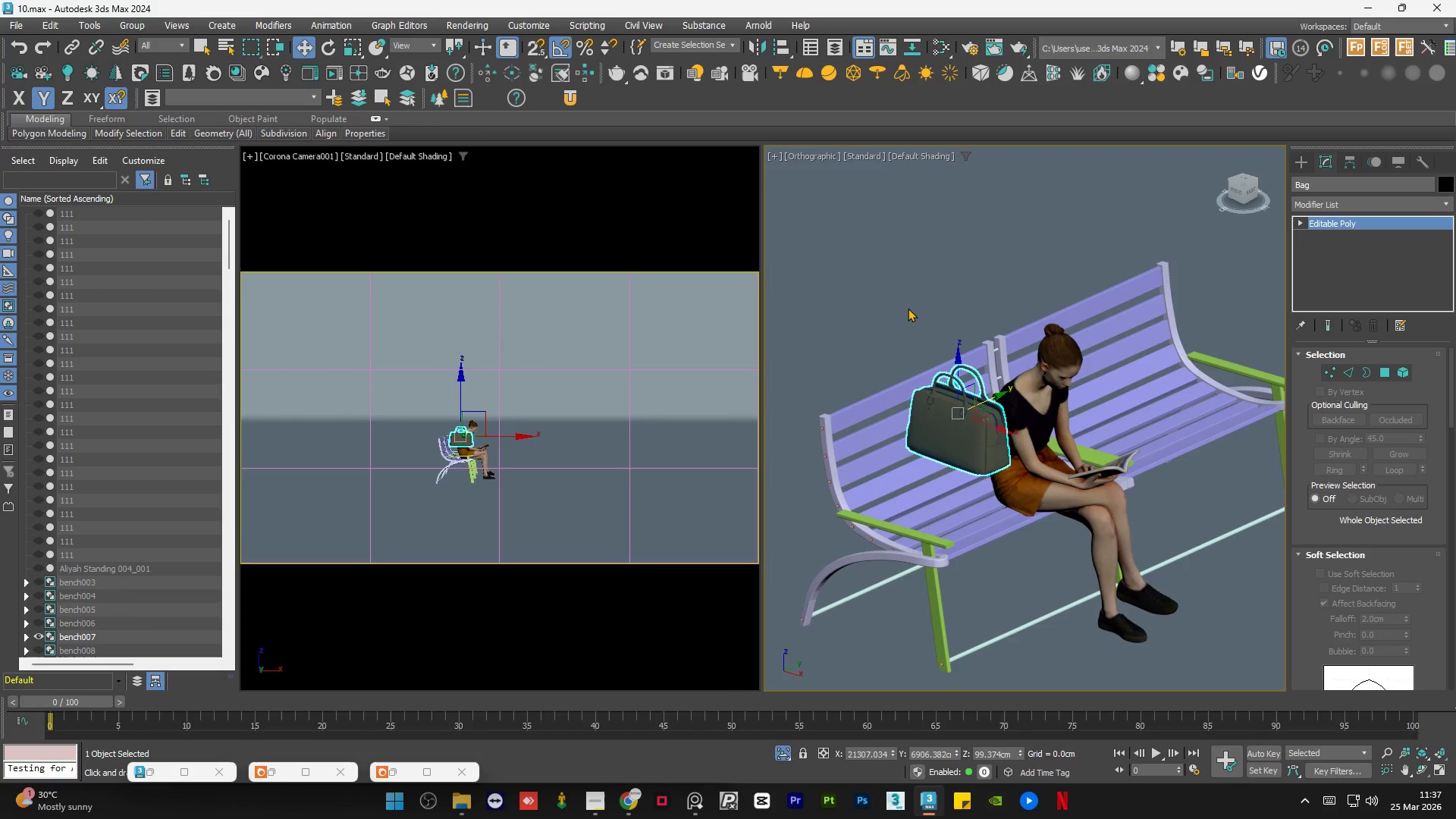 
left_click([908, 307])
 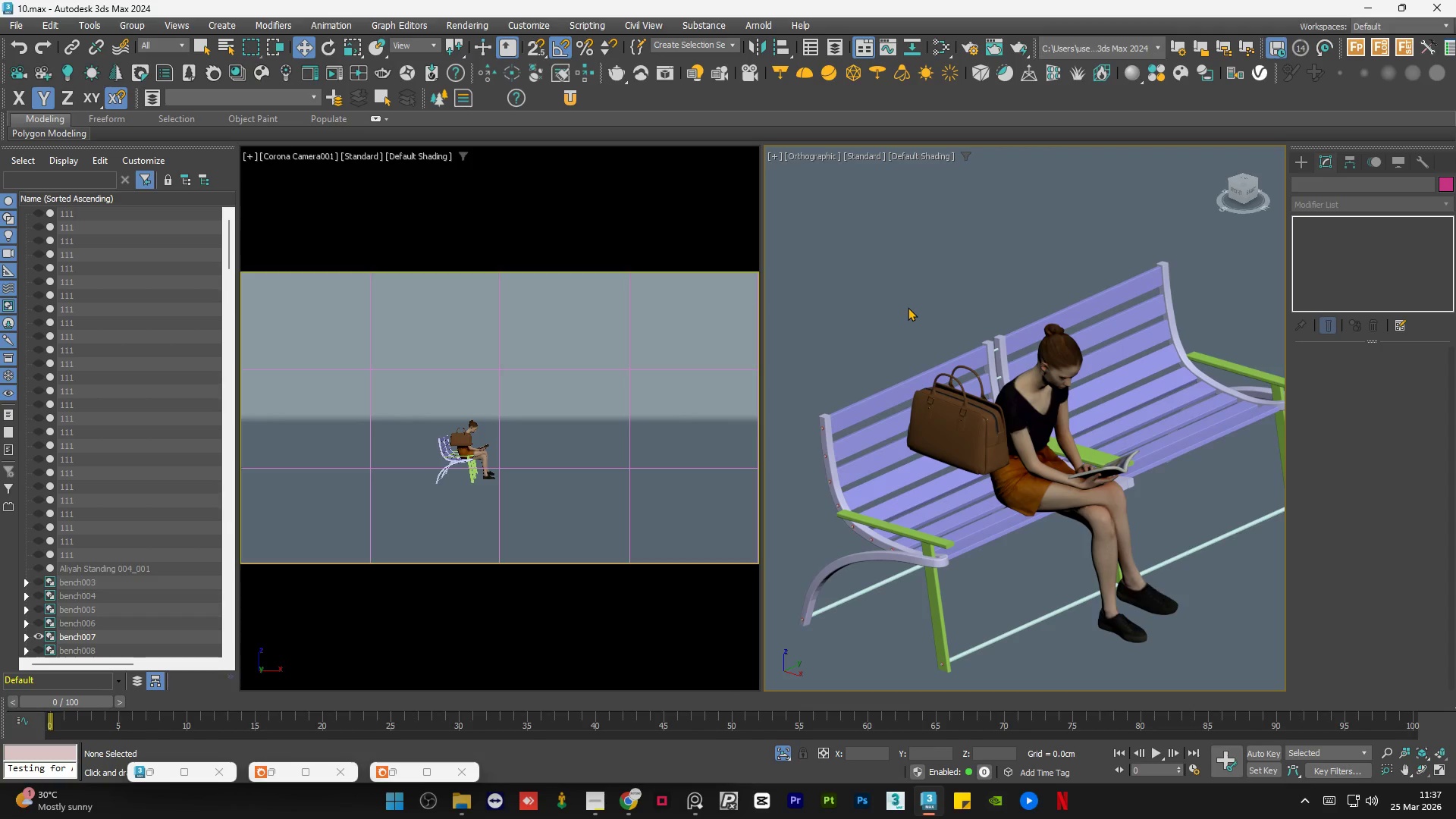 
left_click([951, 404])
 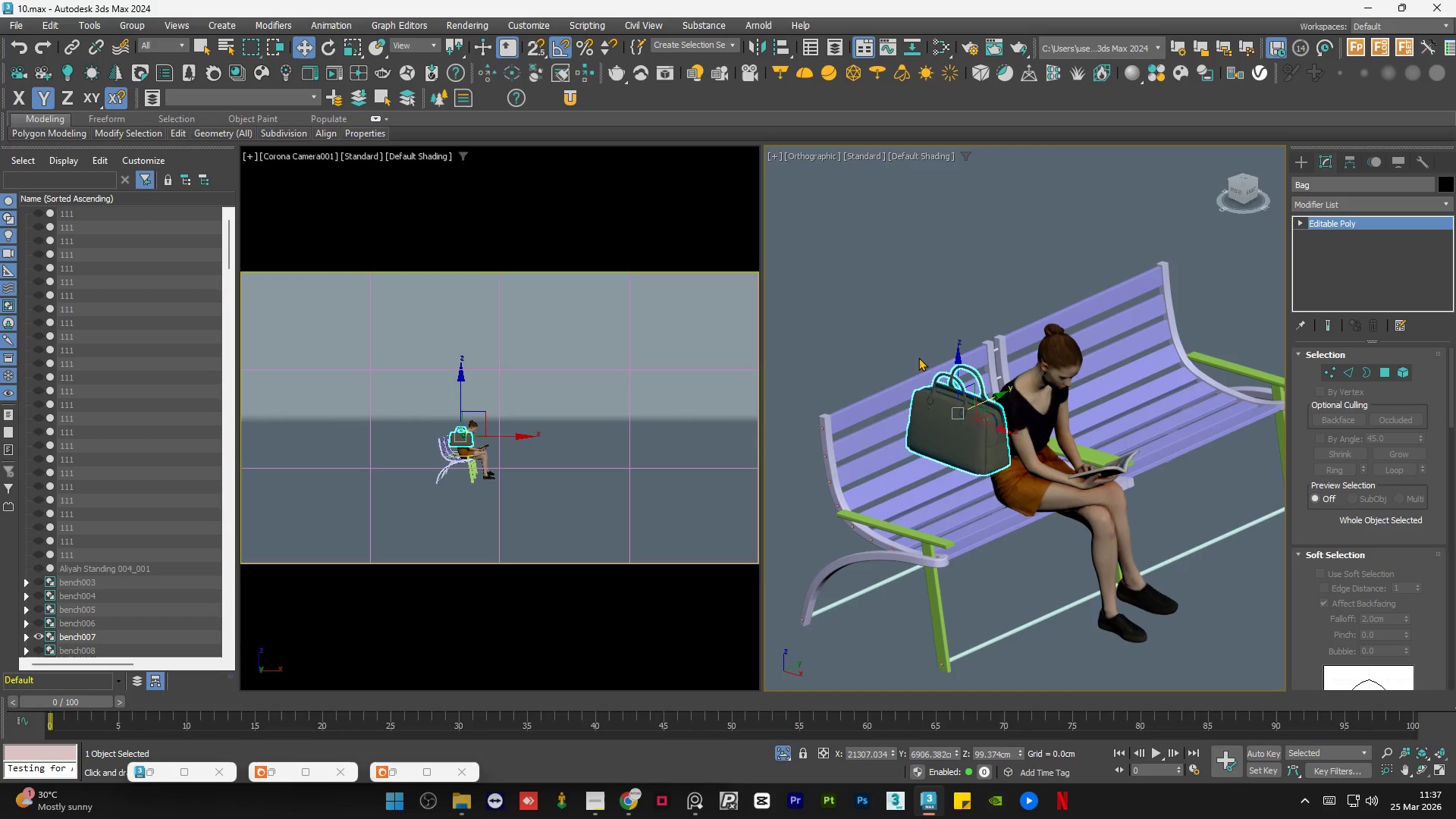 
left_click([904, 336])
 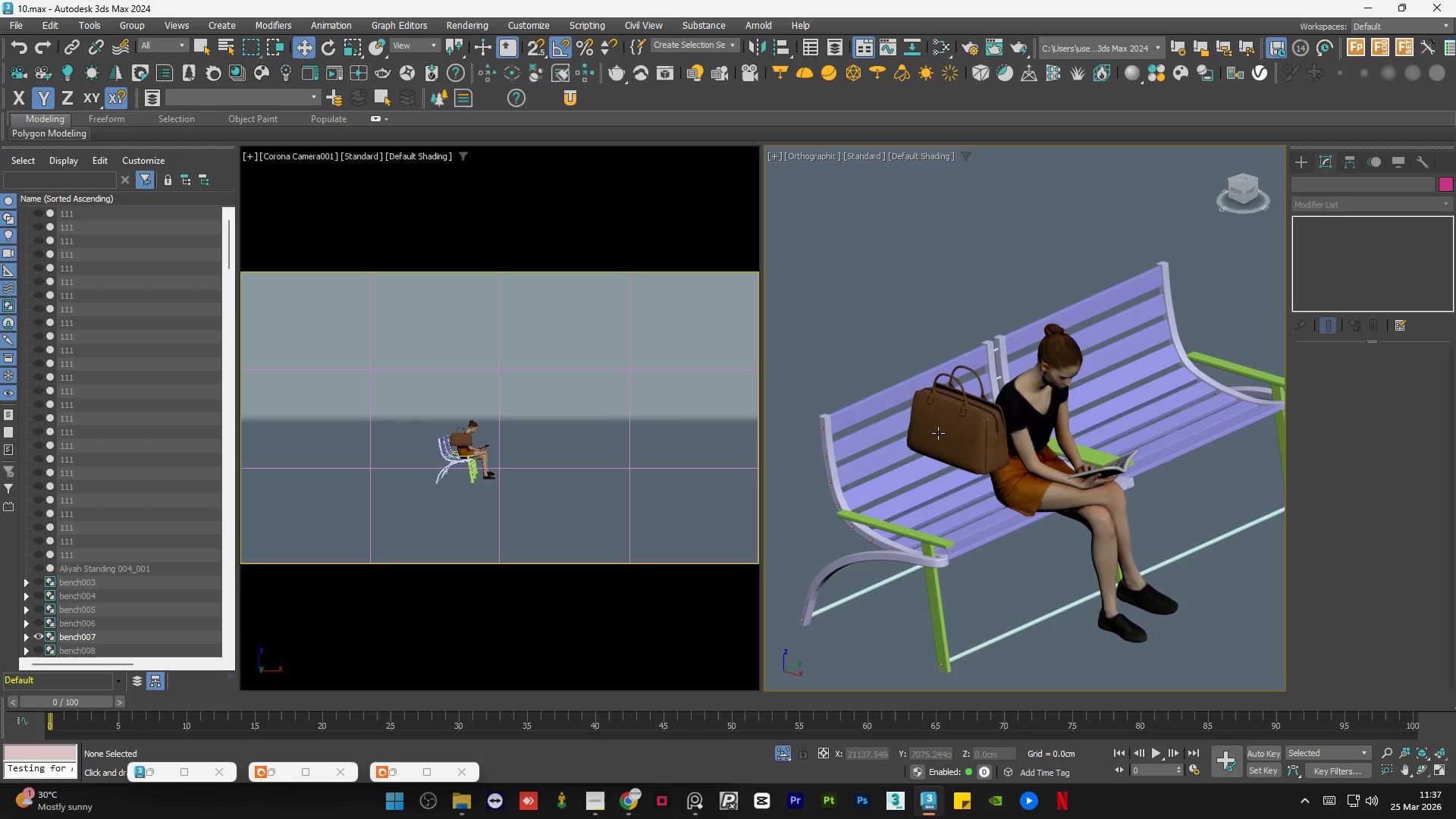 
left_click([938, 435])
 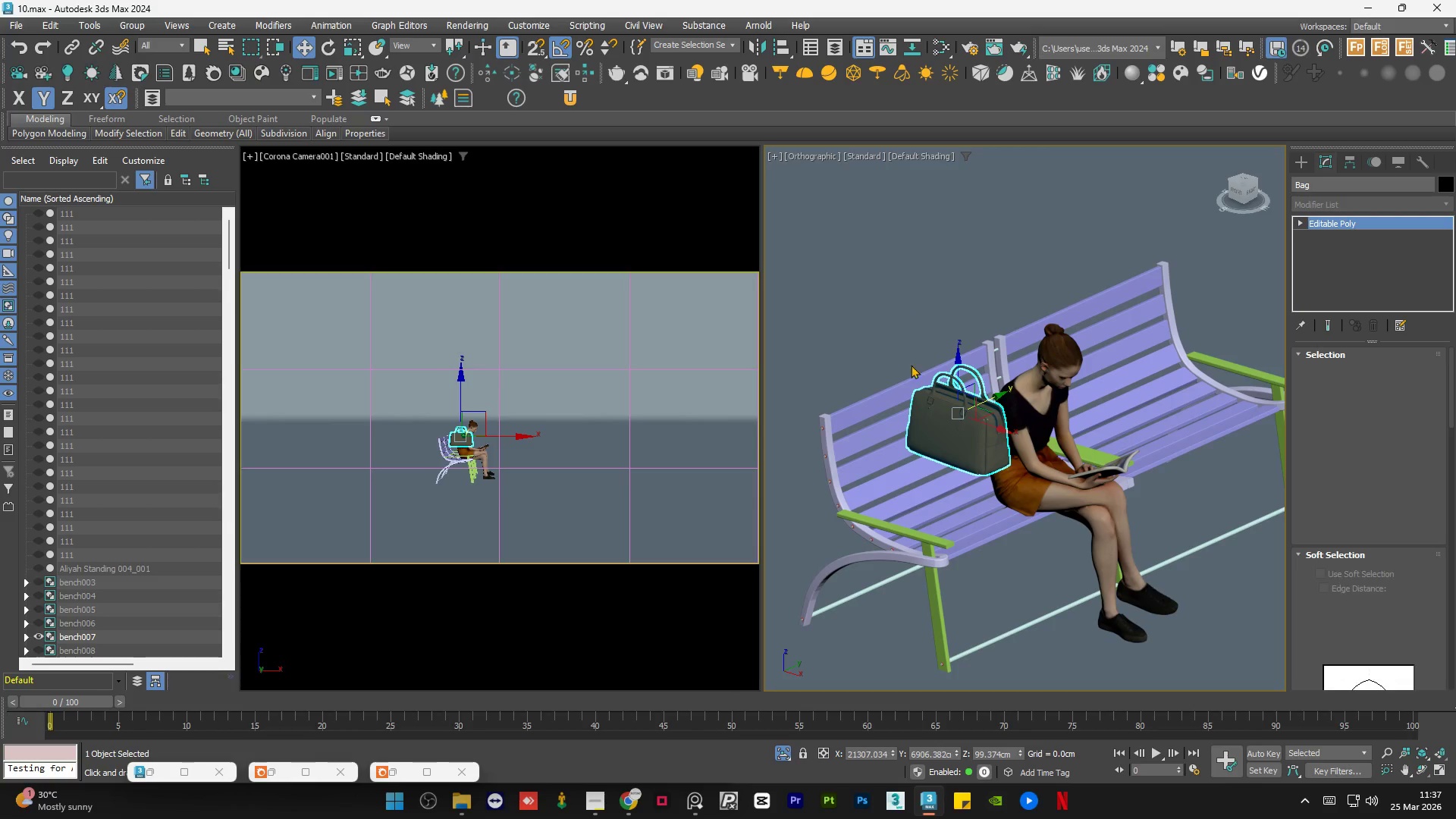 
key(W)
 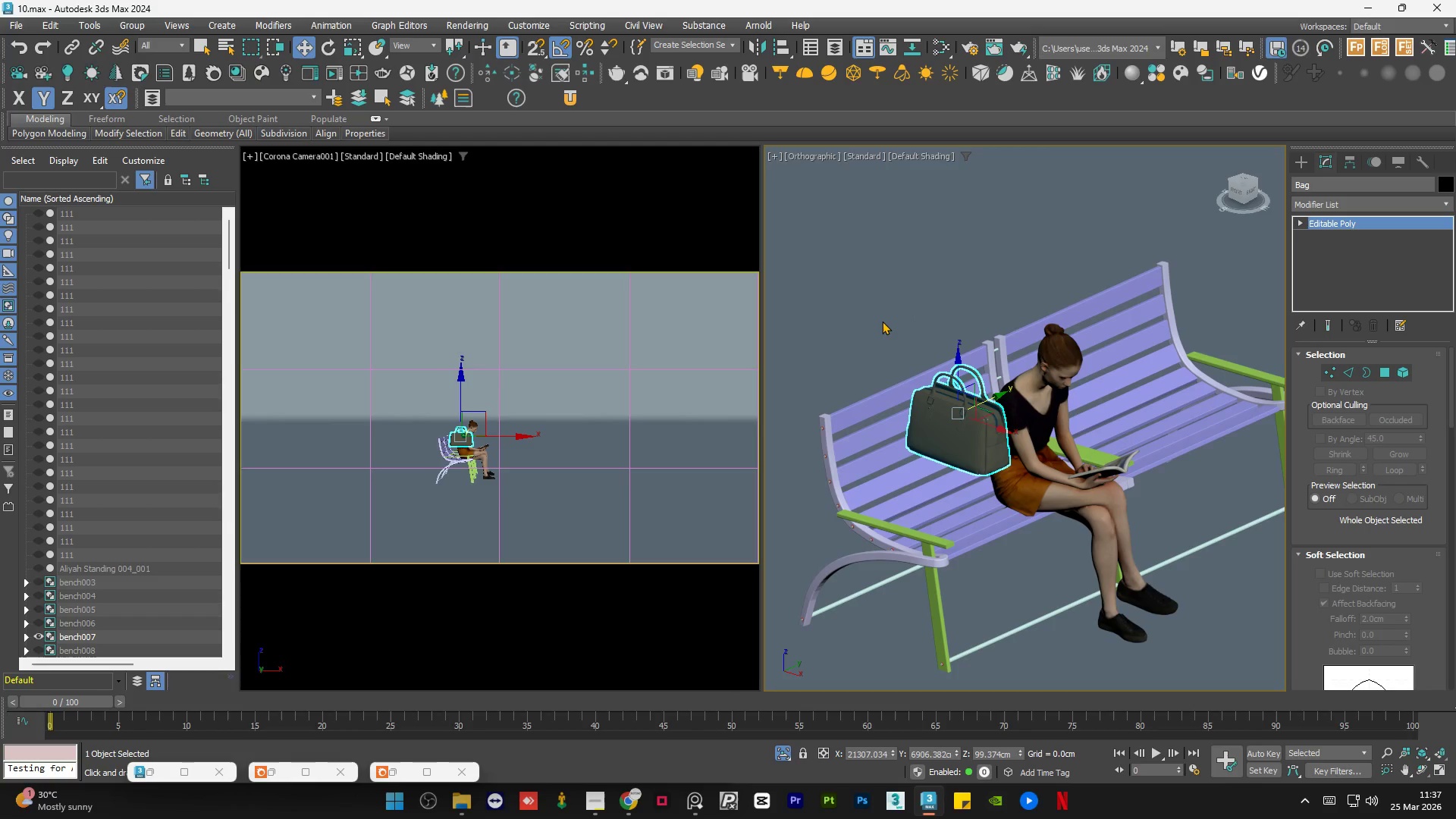 
left_click([882, 320])
 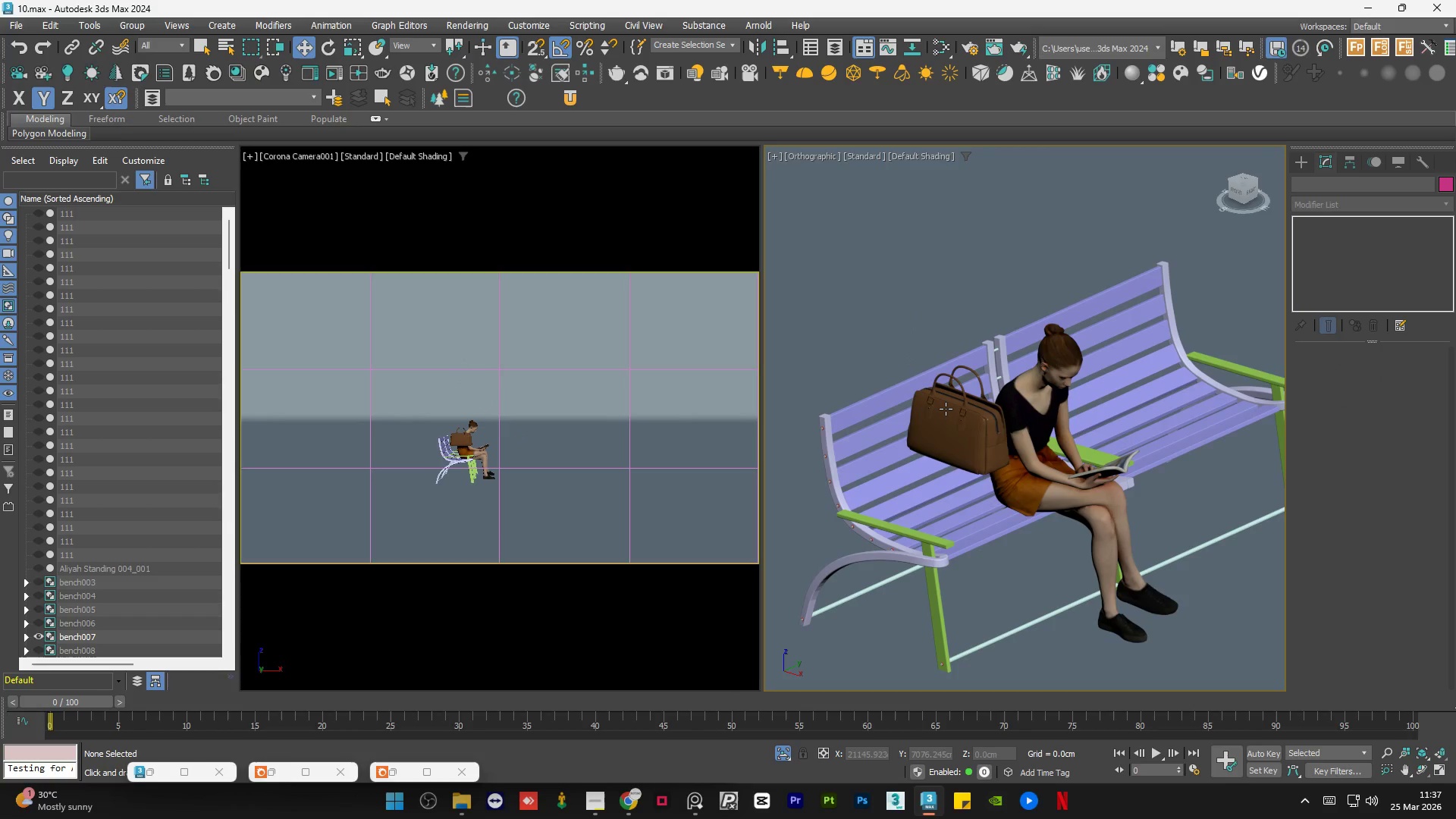 
left_click([946, 409])
 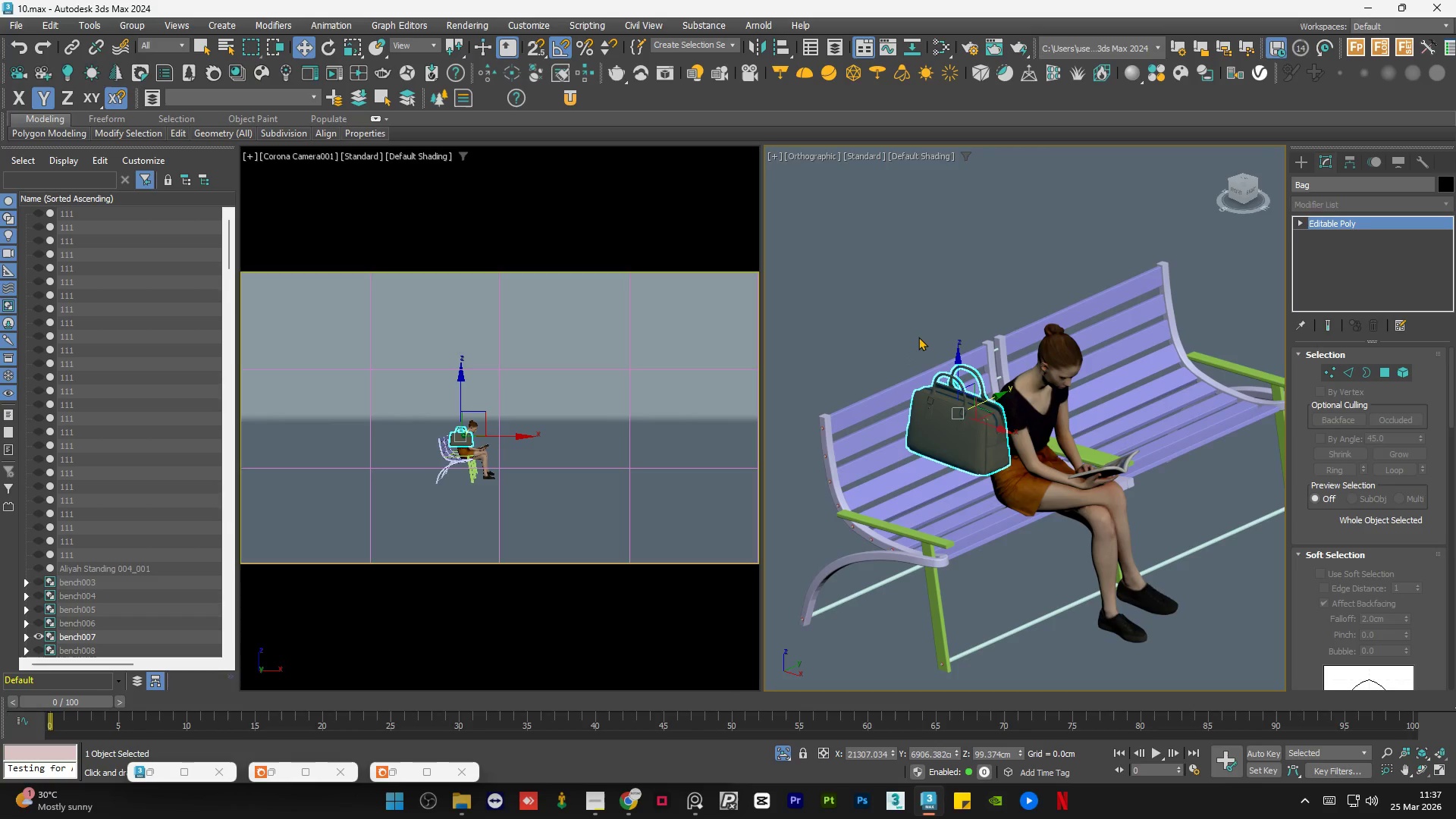 
left_click([918, 336])
 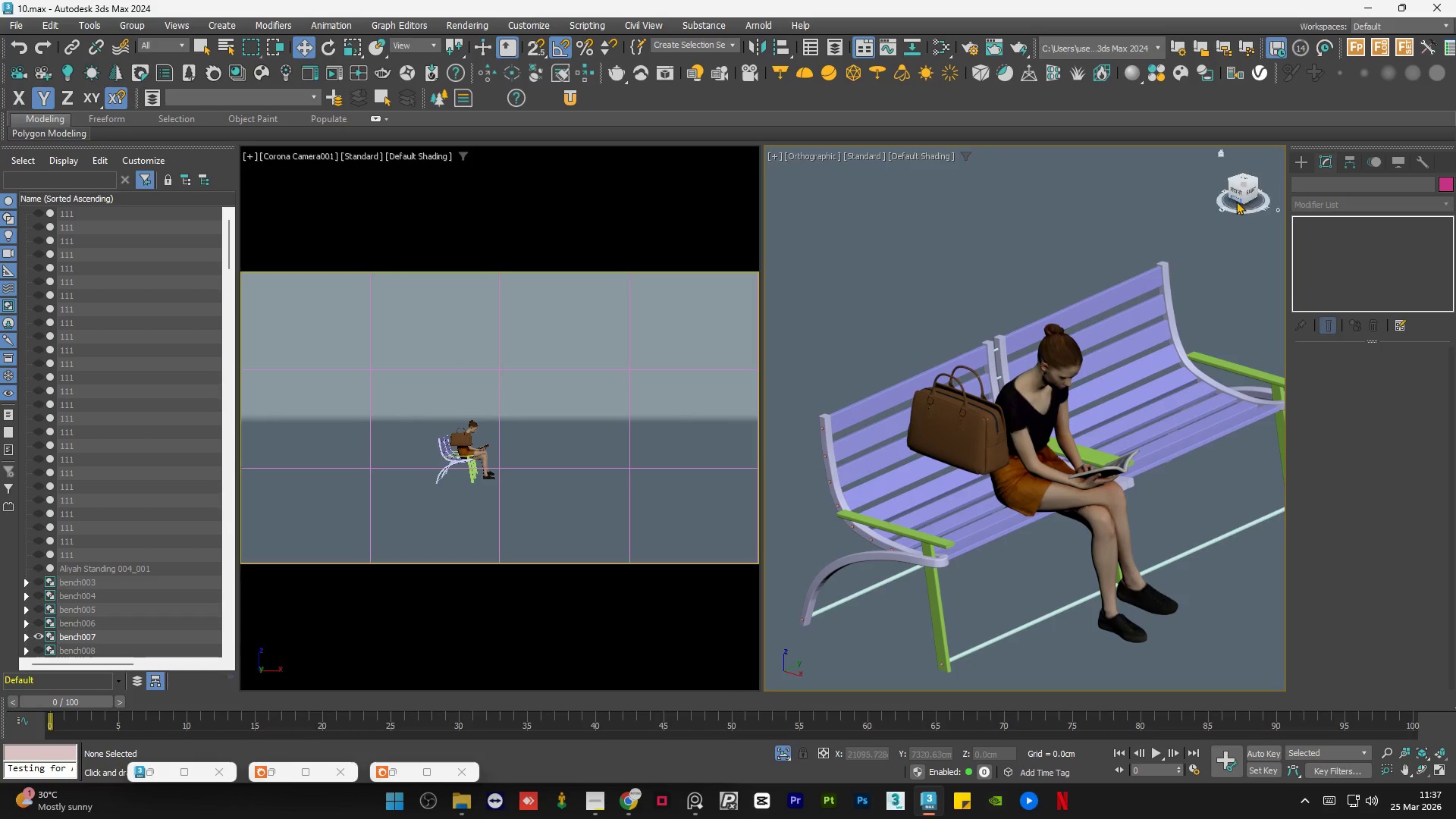 
left_click([1238, 195])
 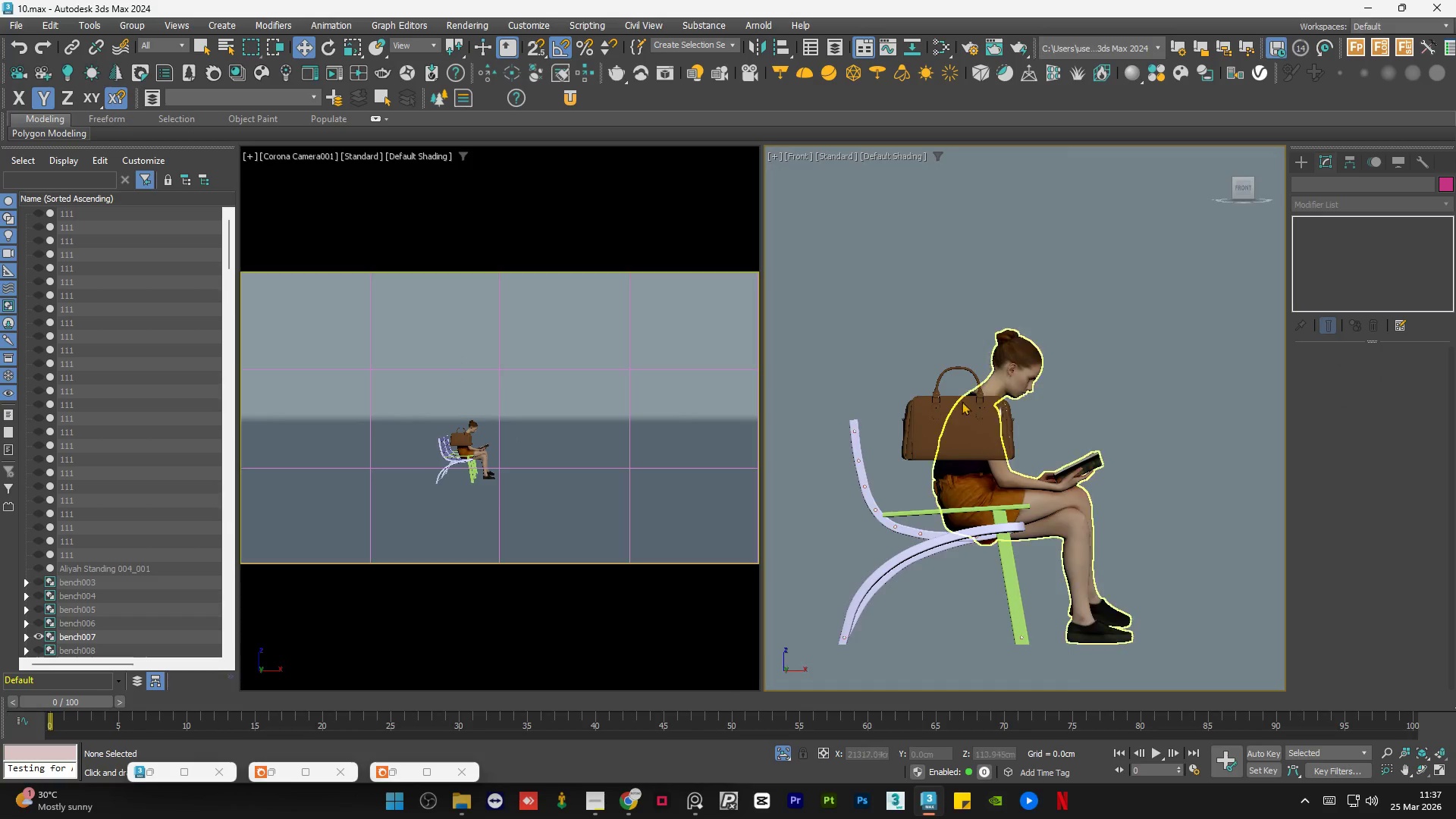 
left_click([938, 426])
 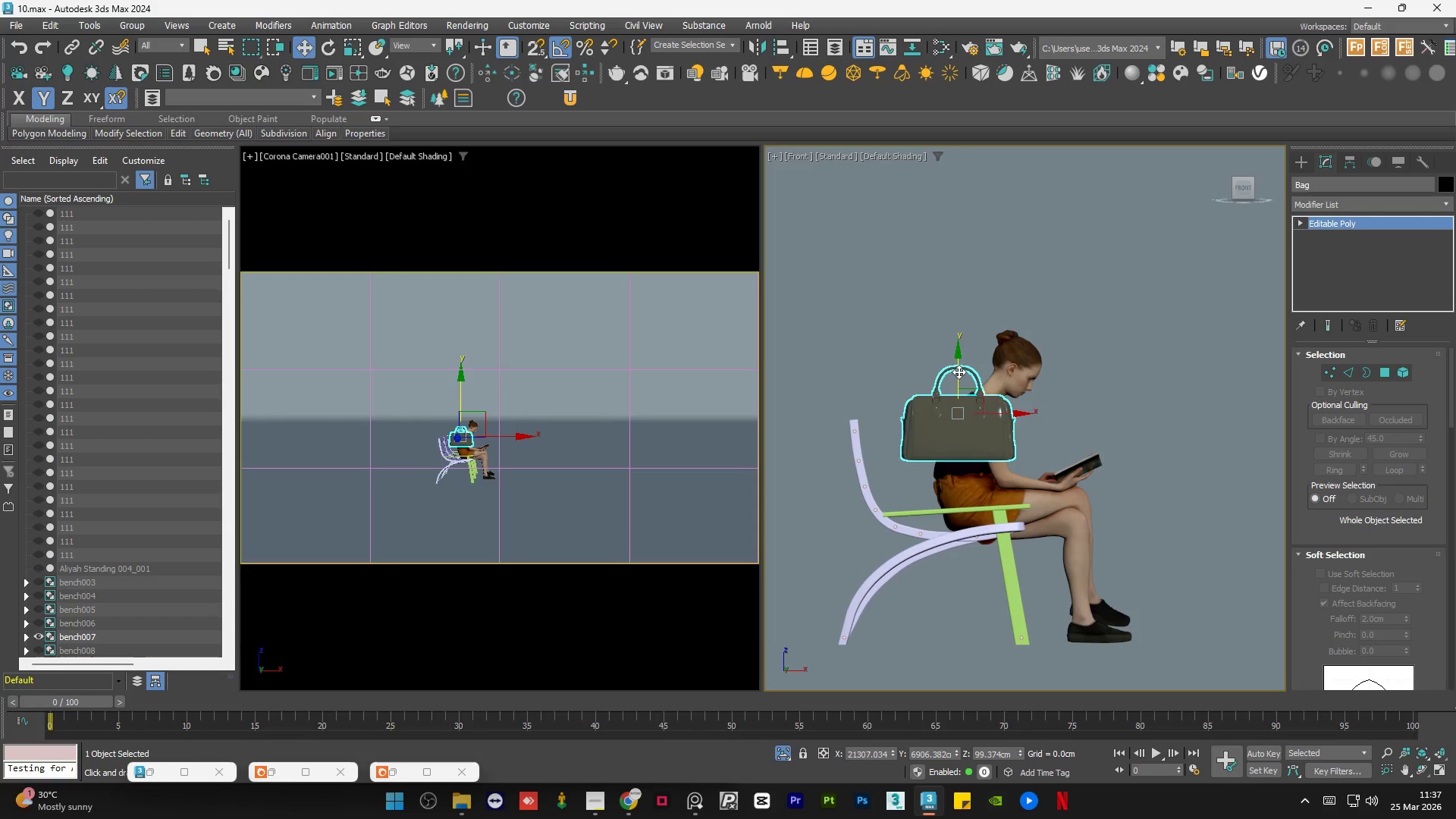 
left_click_drag(start_coordinate=[959, 372], to_coordinate=[981, 443])
 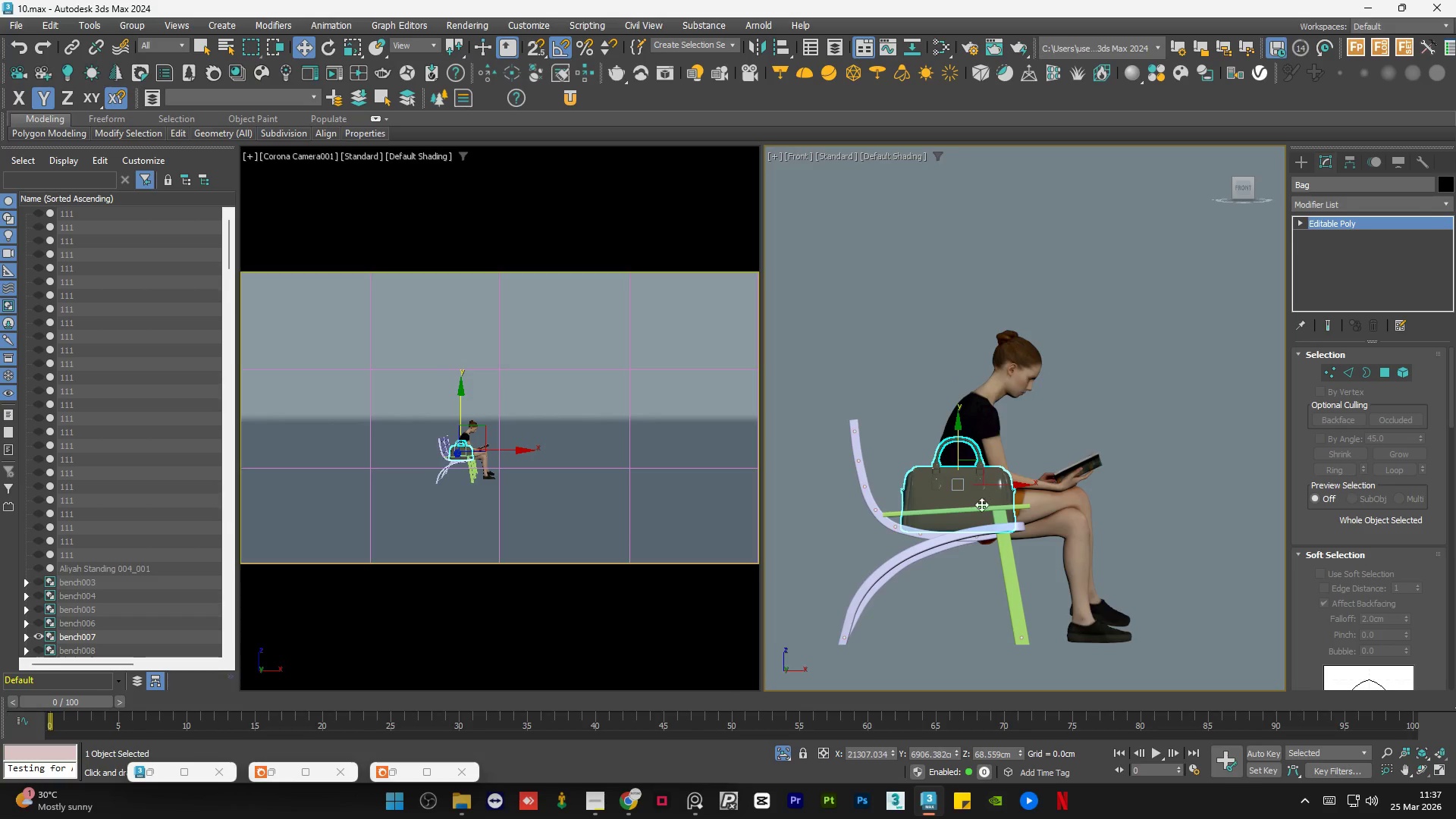 
scroll: coordinate [978, 504], scroll_direction: up, amount: 2.0
 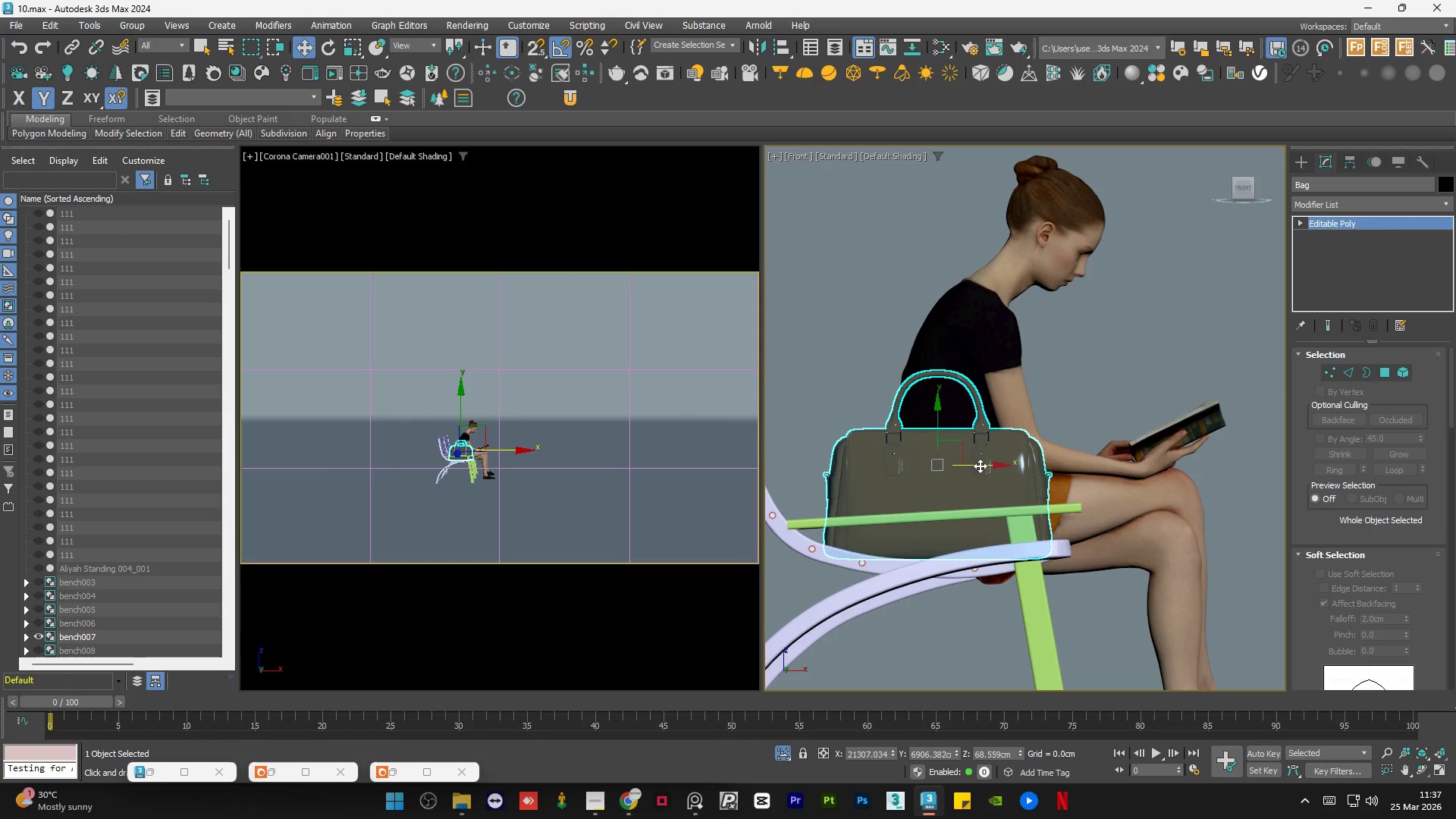 
left_click_drag(start_coordinate=[974, 463], to_coordinate=[994, 463])
 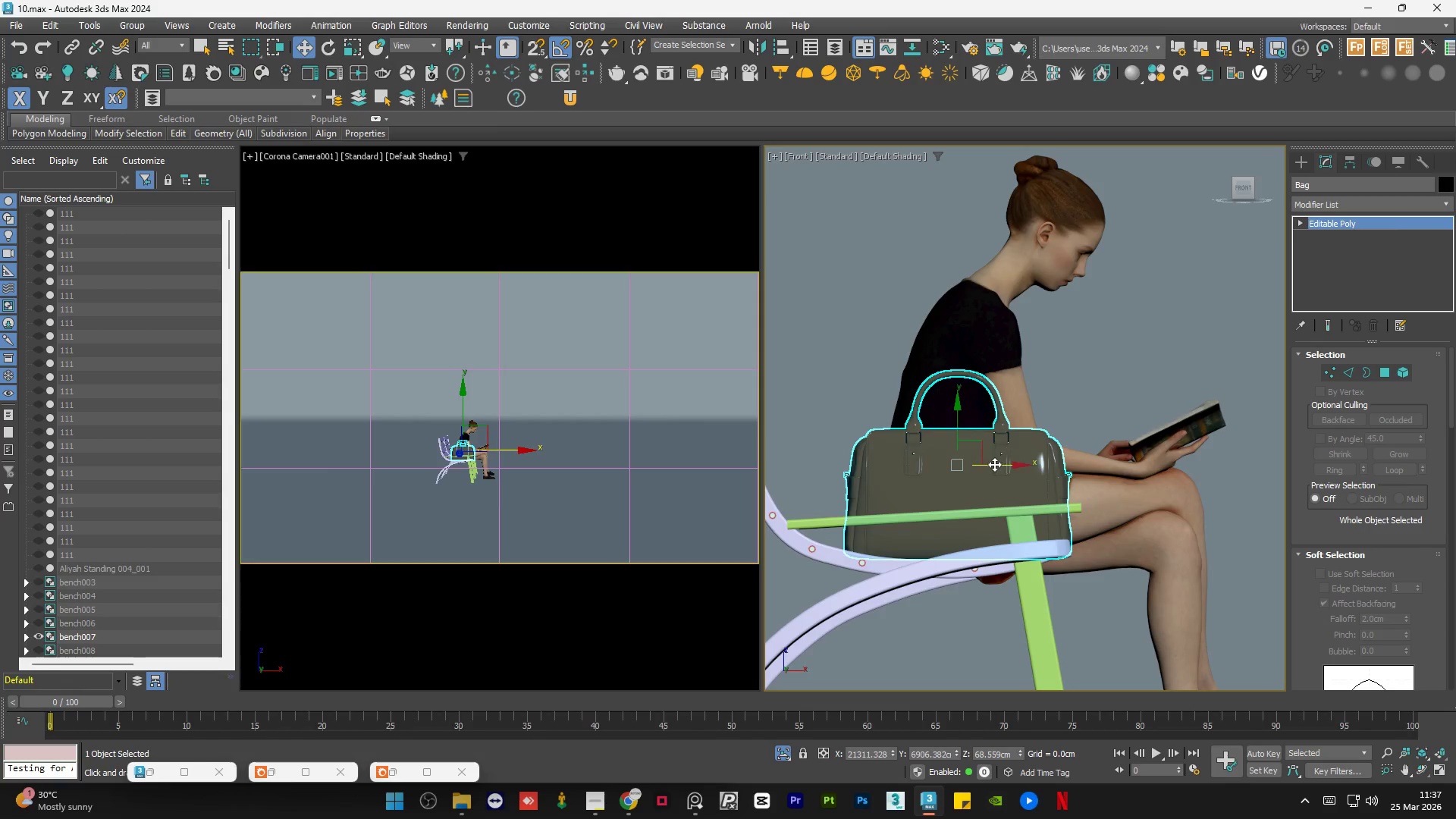 
hold_key(key=AltLeft, duration=1.5)
 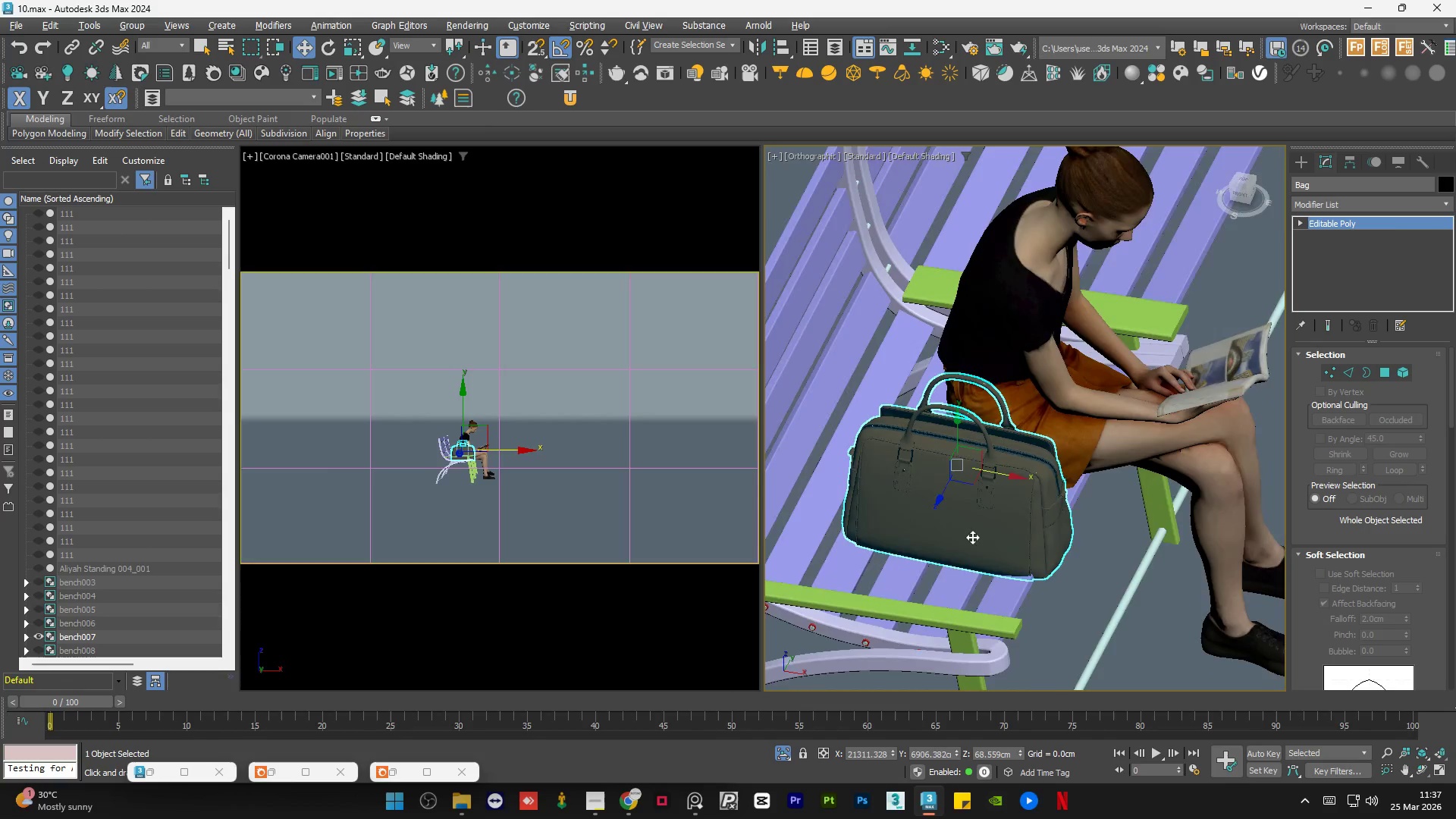 
key(Alt+AltLeft)
 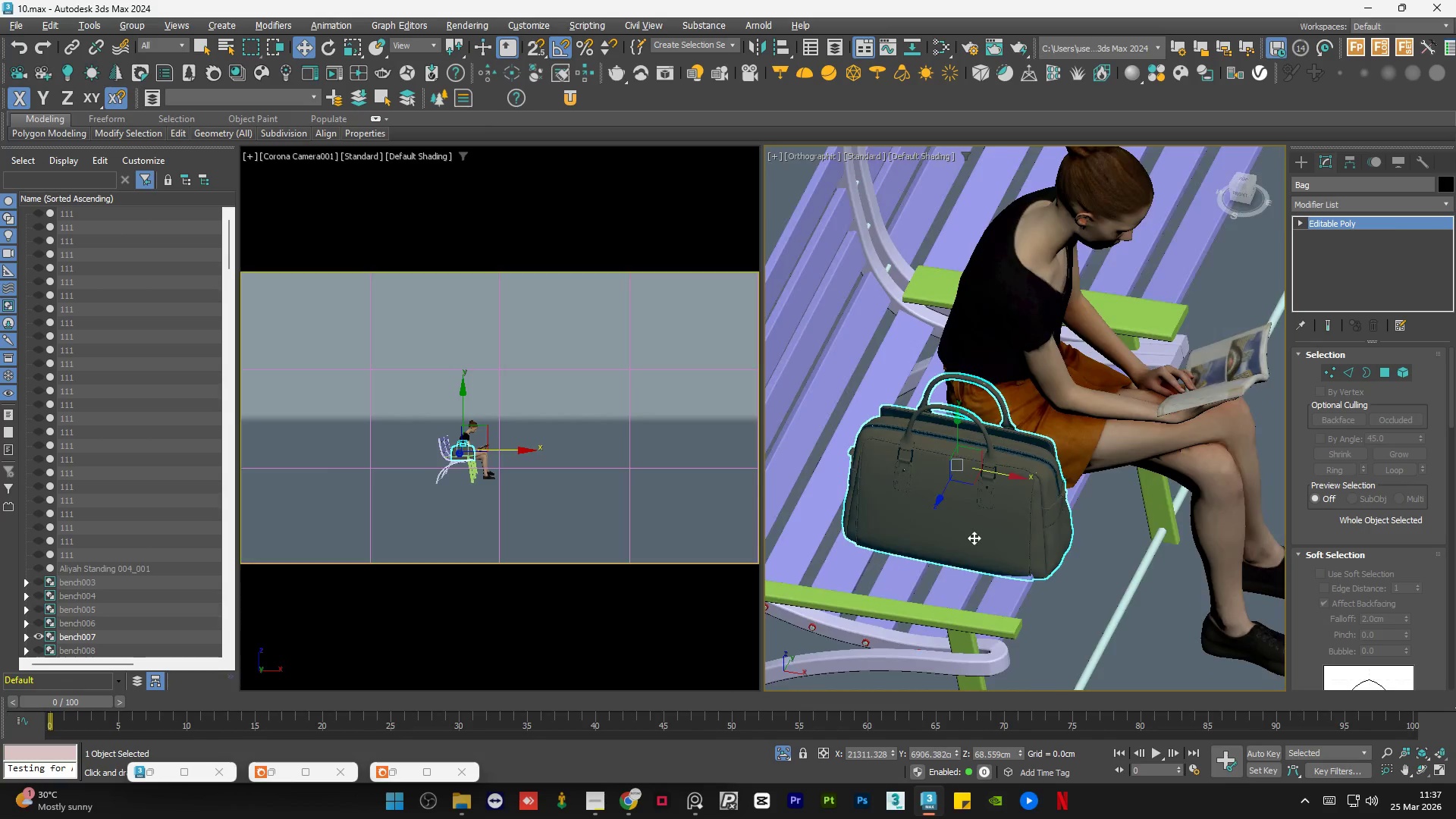 
key(Alt+AltLeft)
 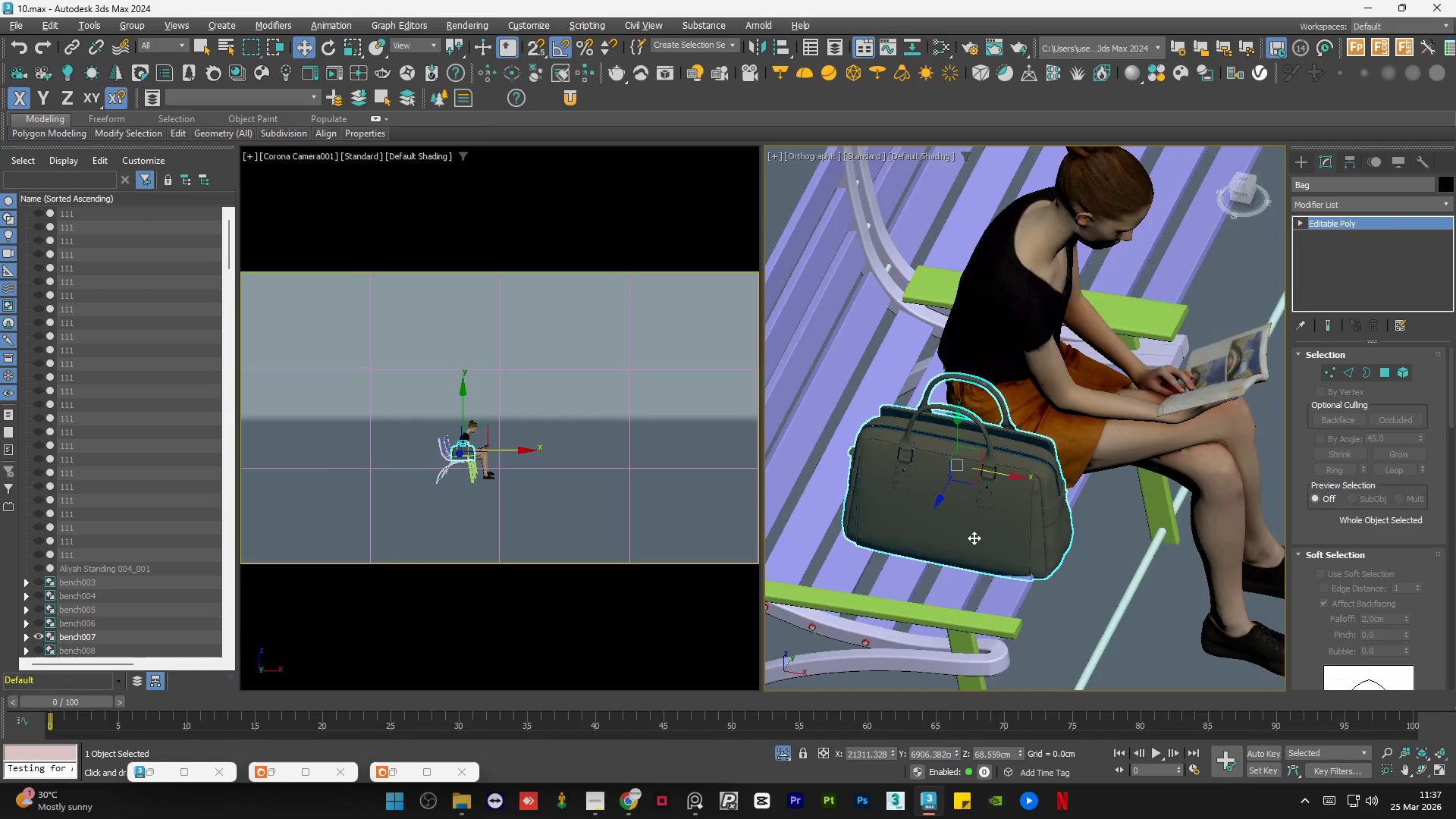 
key(Alt+AltLeft)
 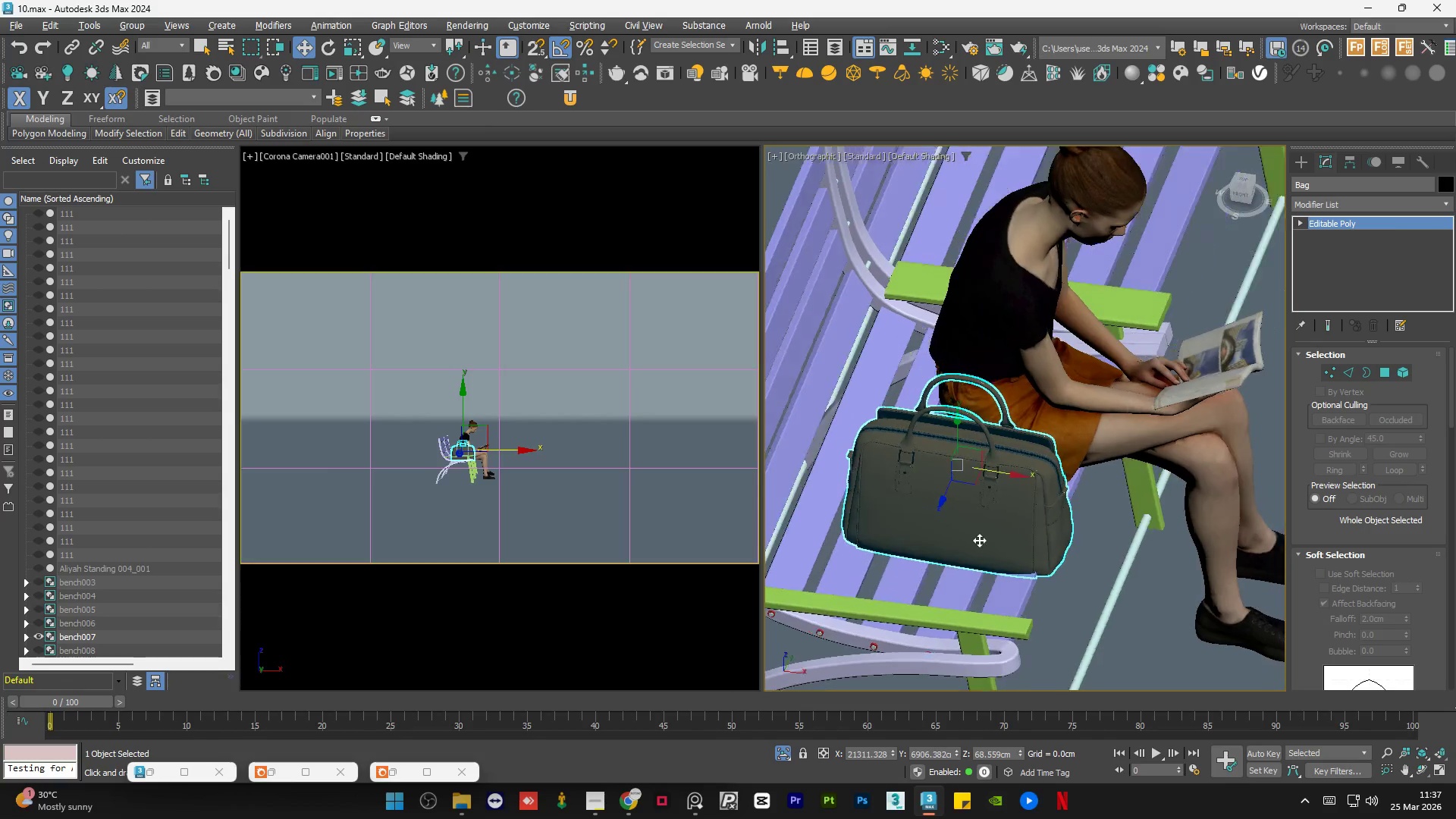 
key(Alt+AltLeft)
 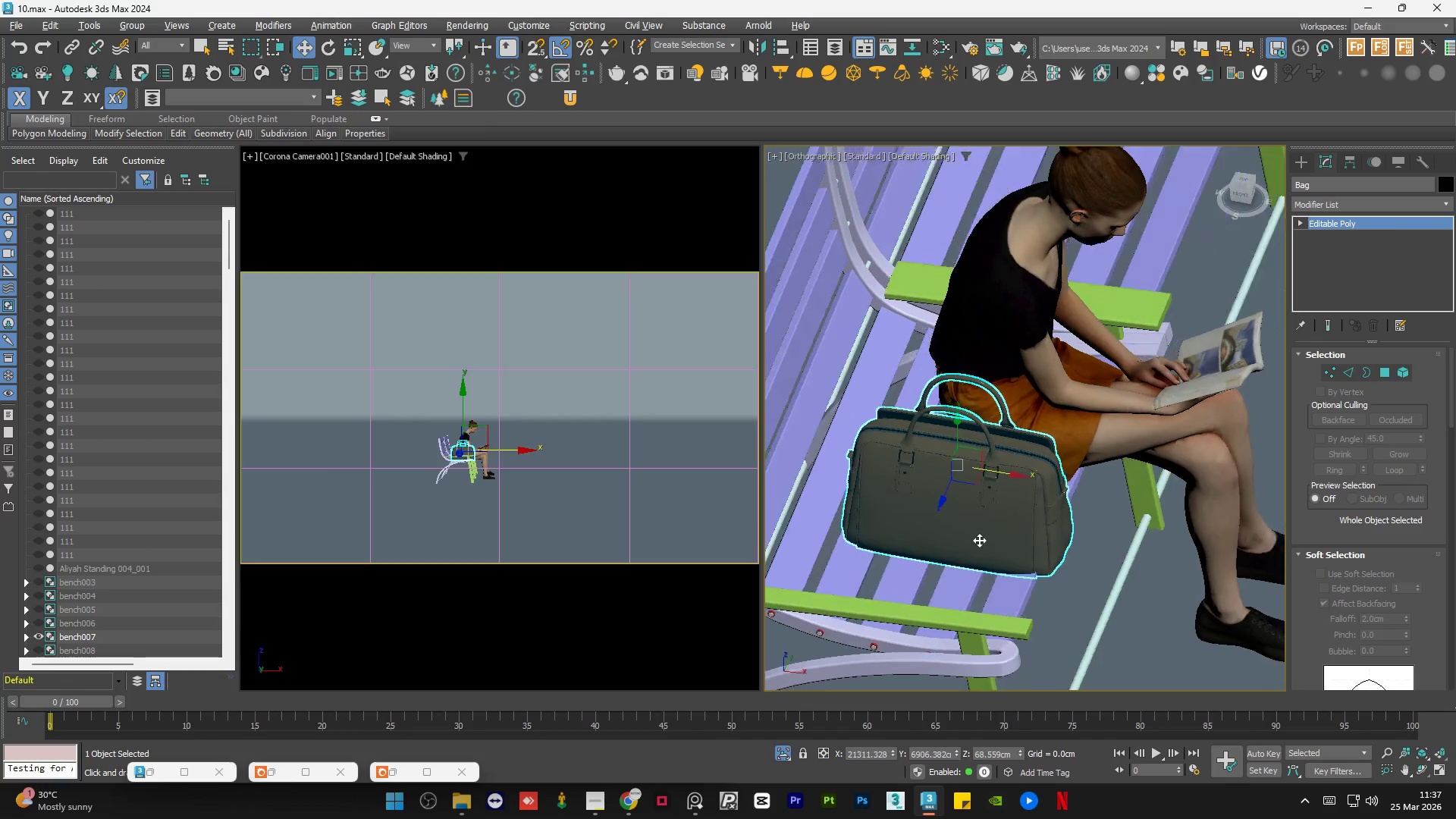 
key(Alt+AltLeft)
 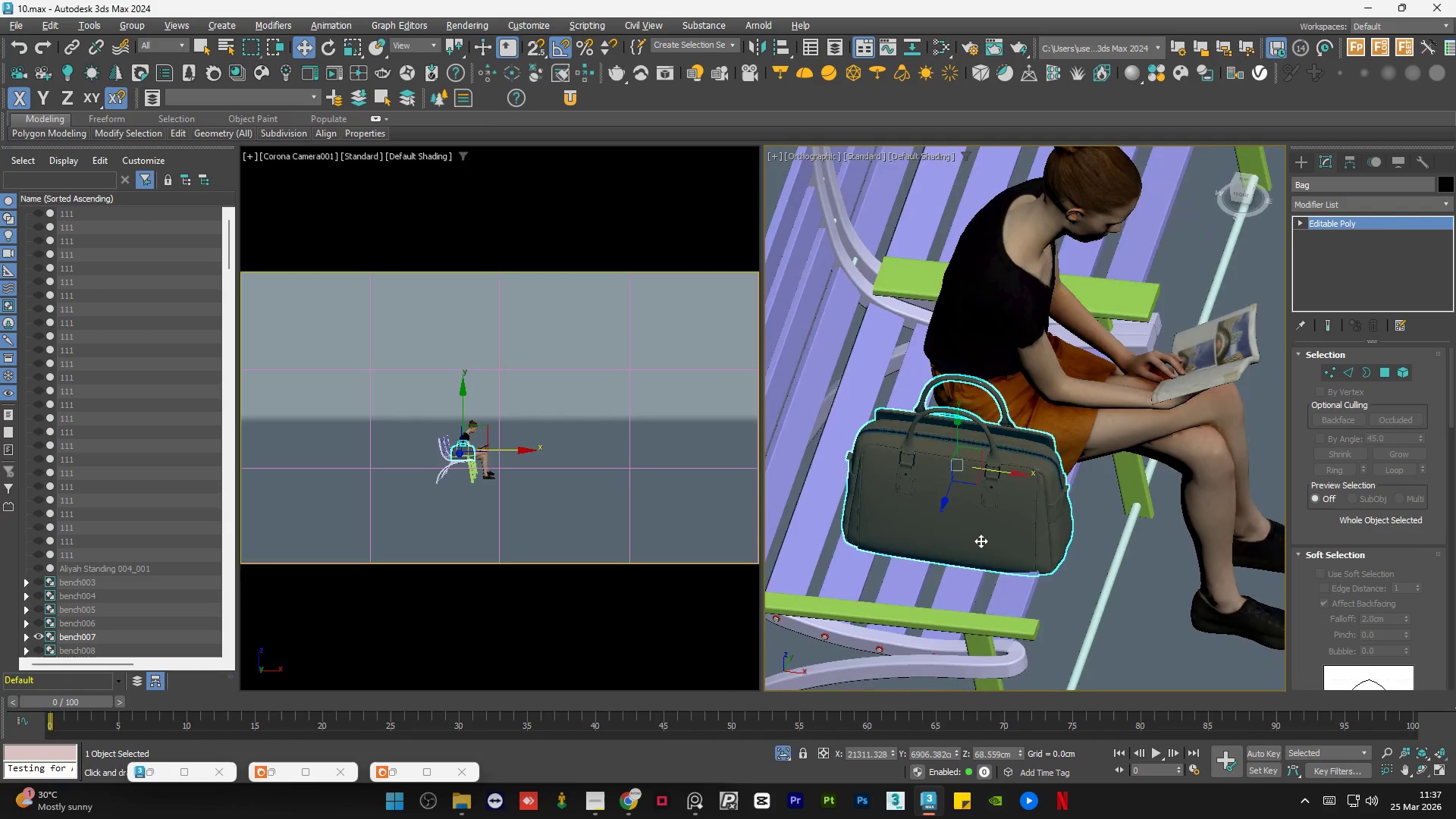 
key(Alt+AltLeft)
 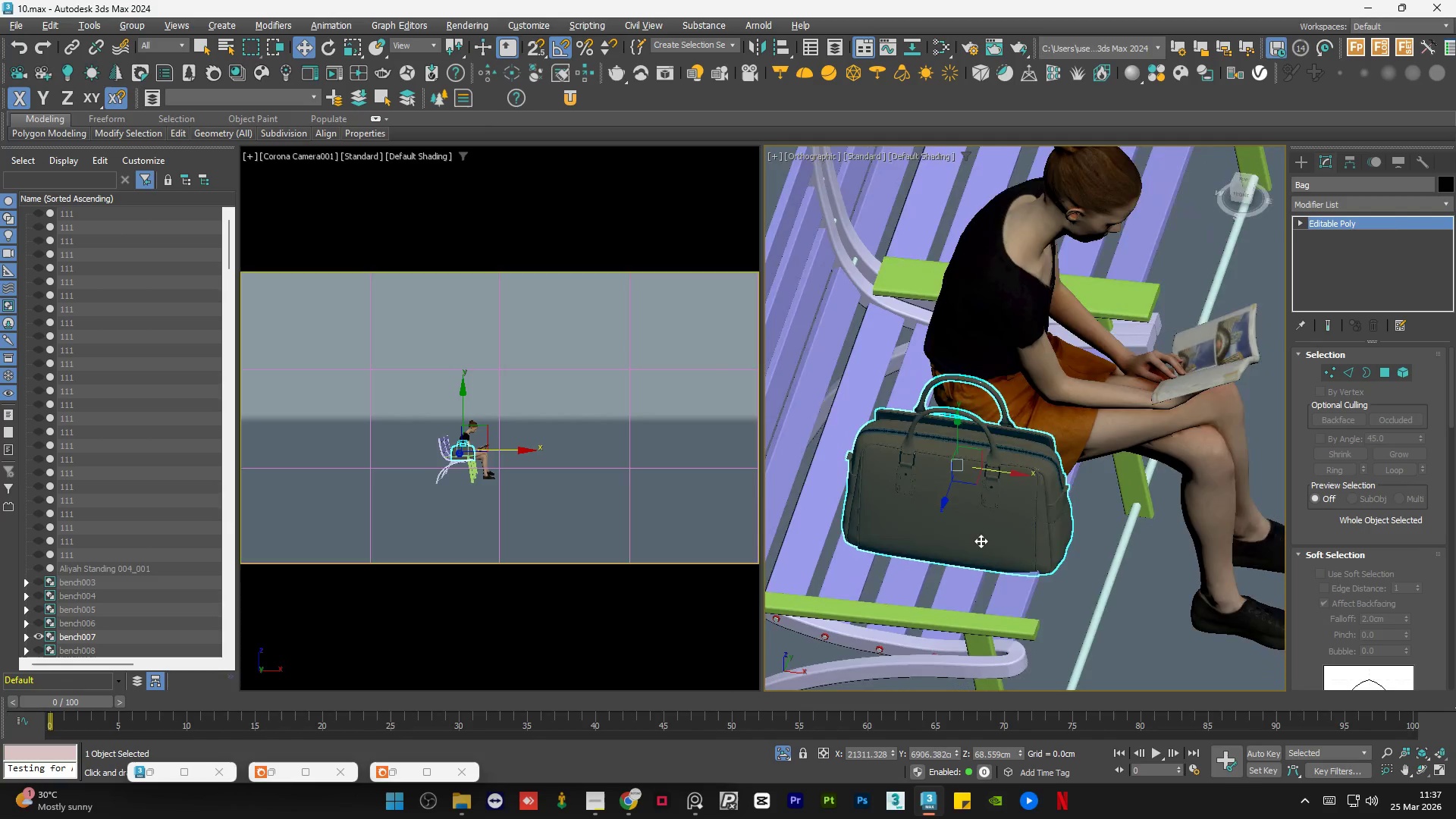 
key(Alt+AltLeft)
 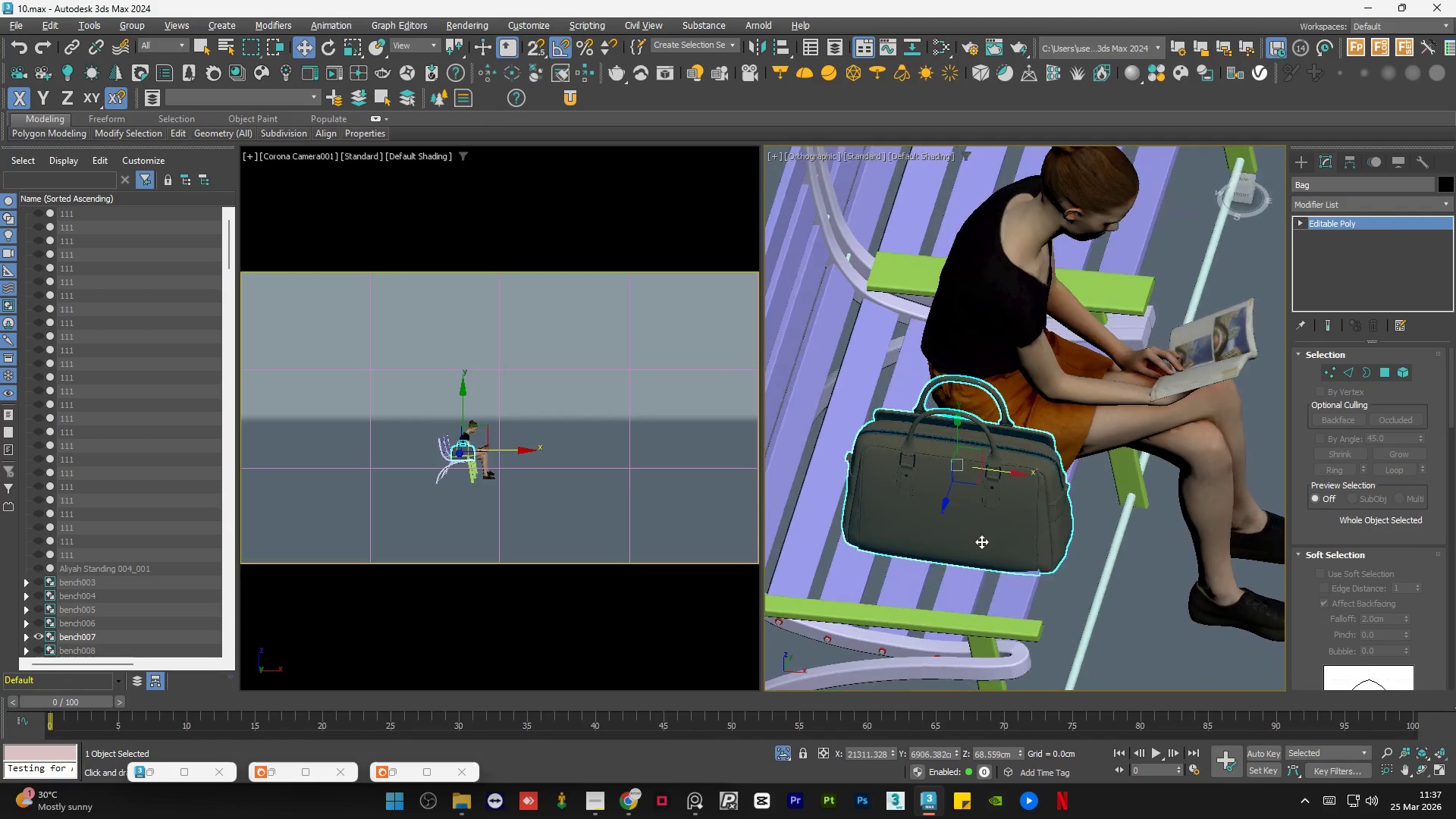 
key(Alt+AltLeft)
 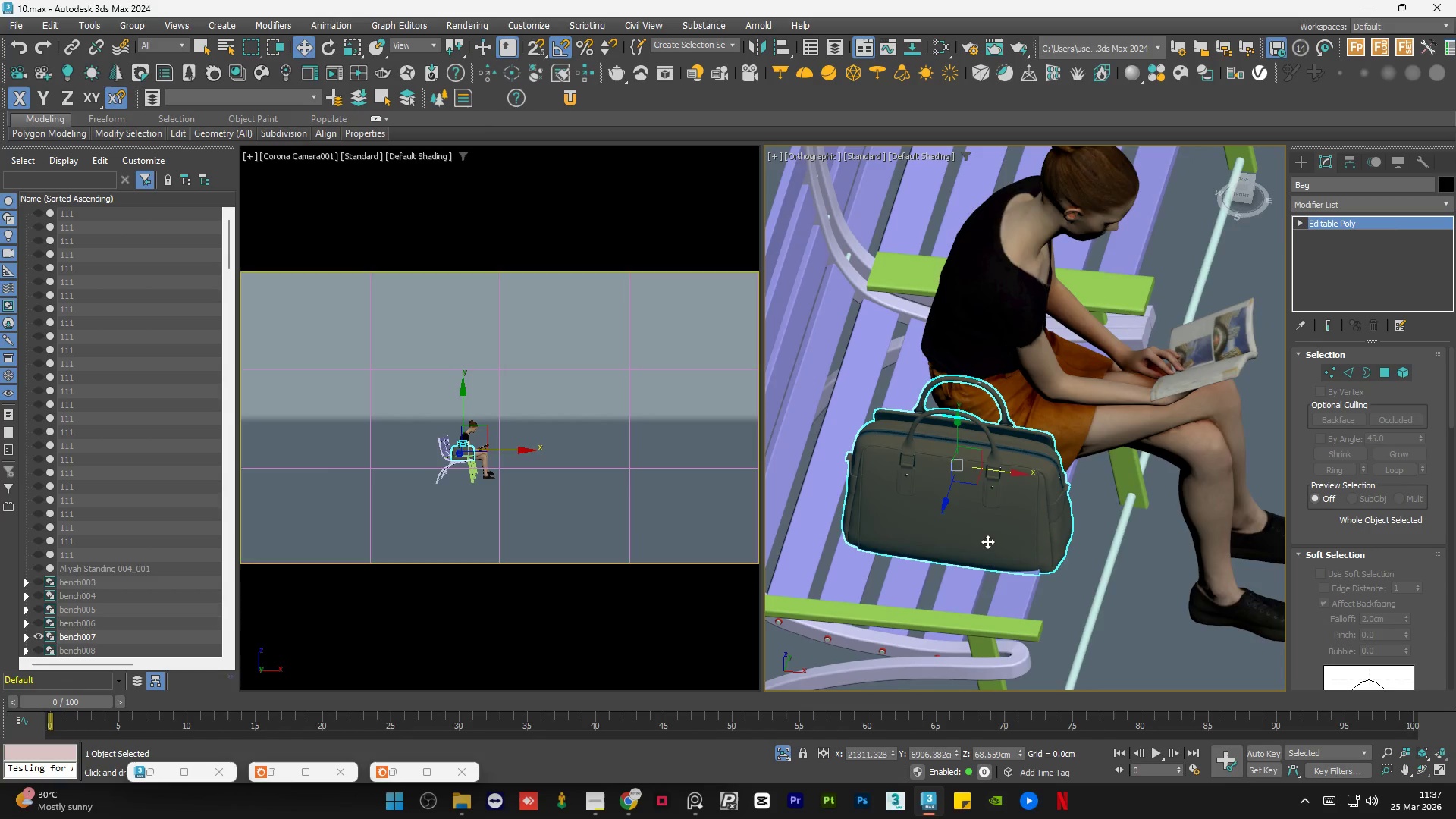 
key(R)
 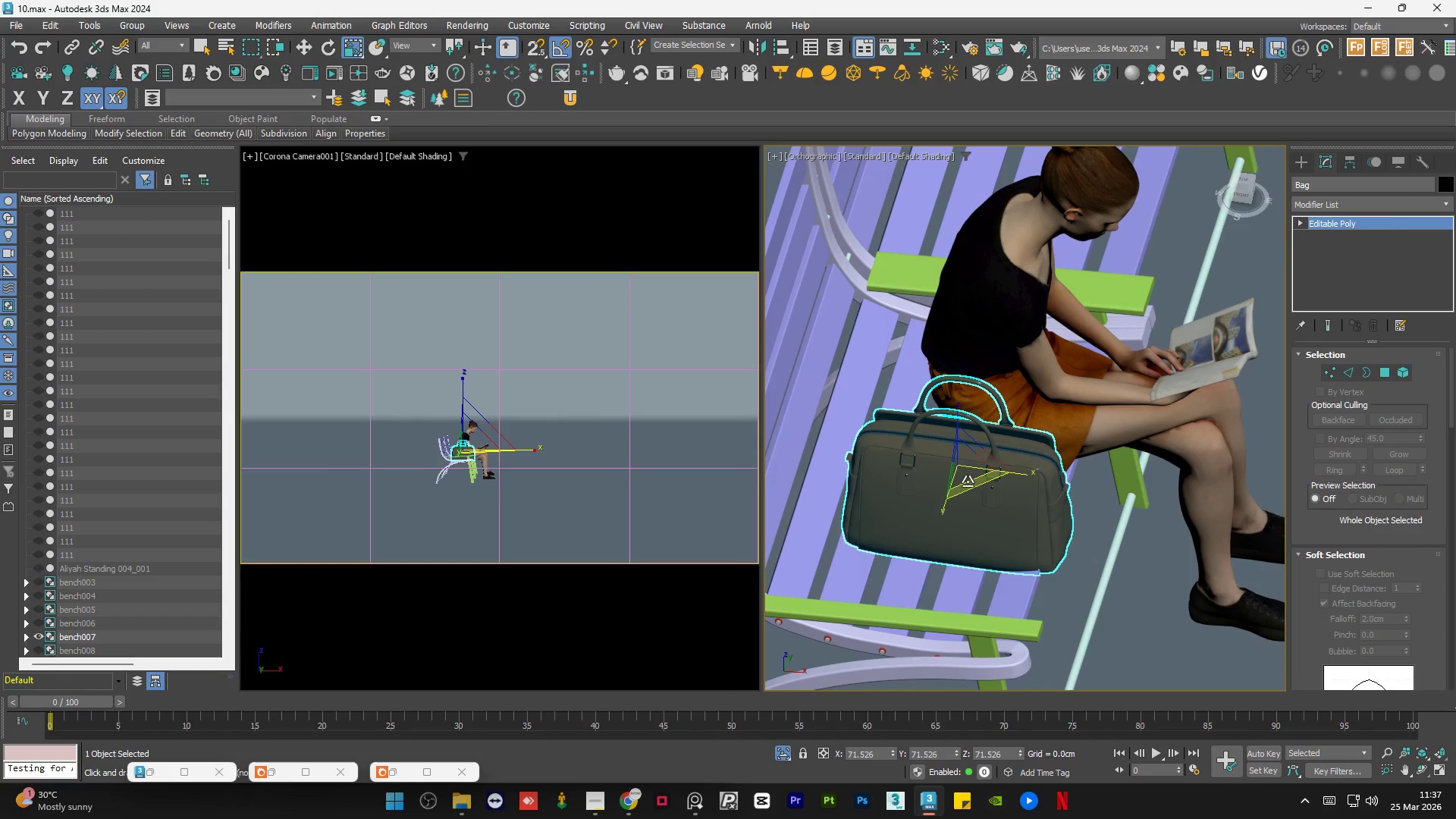 
scroll: coordinate [962, 447], scroll_direction: none, amount: 0.0
 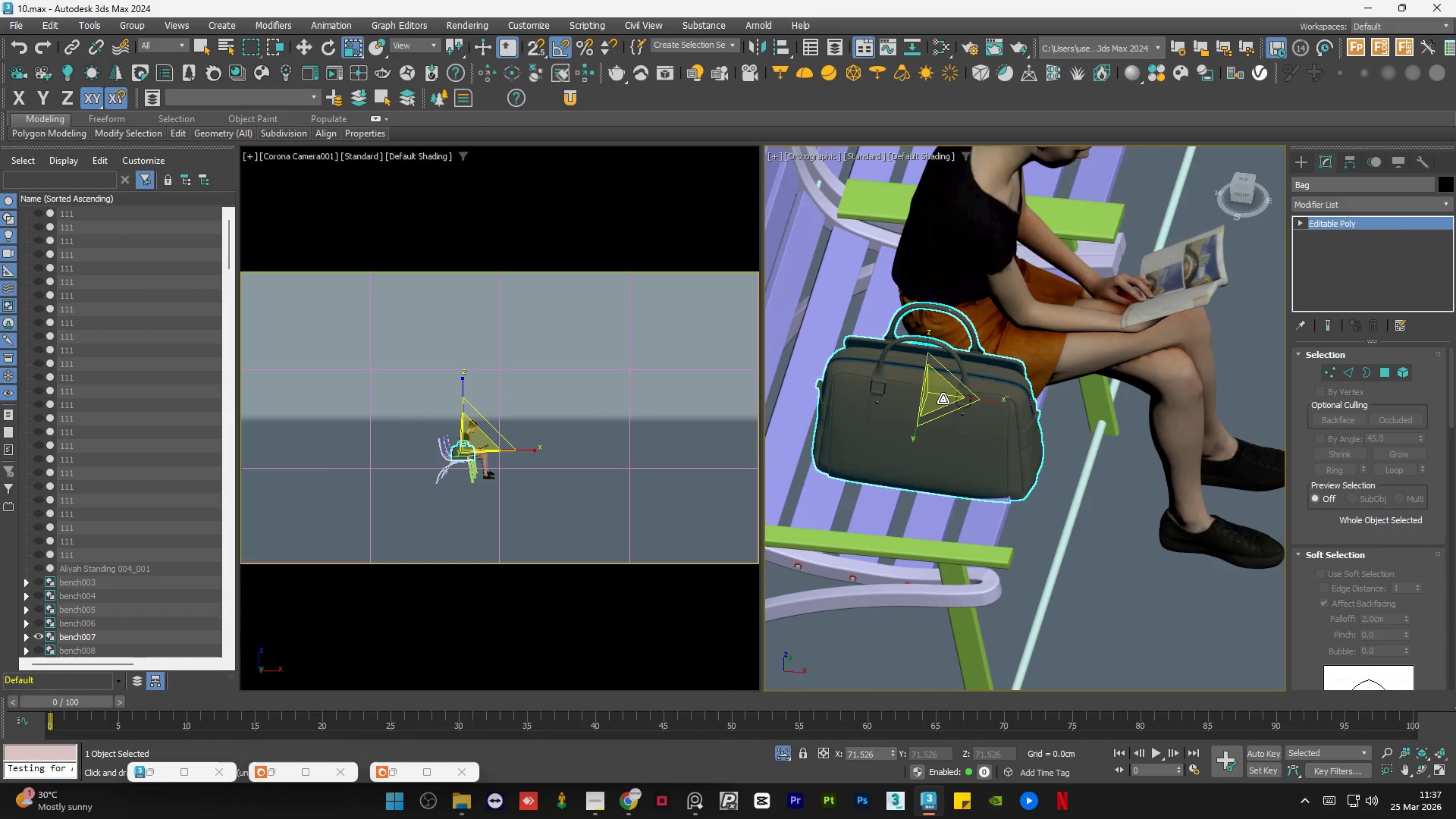 
left_click_drag(start_coordinate=[943, 399], to_coordinate=[951, 428])
 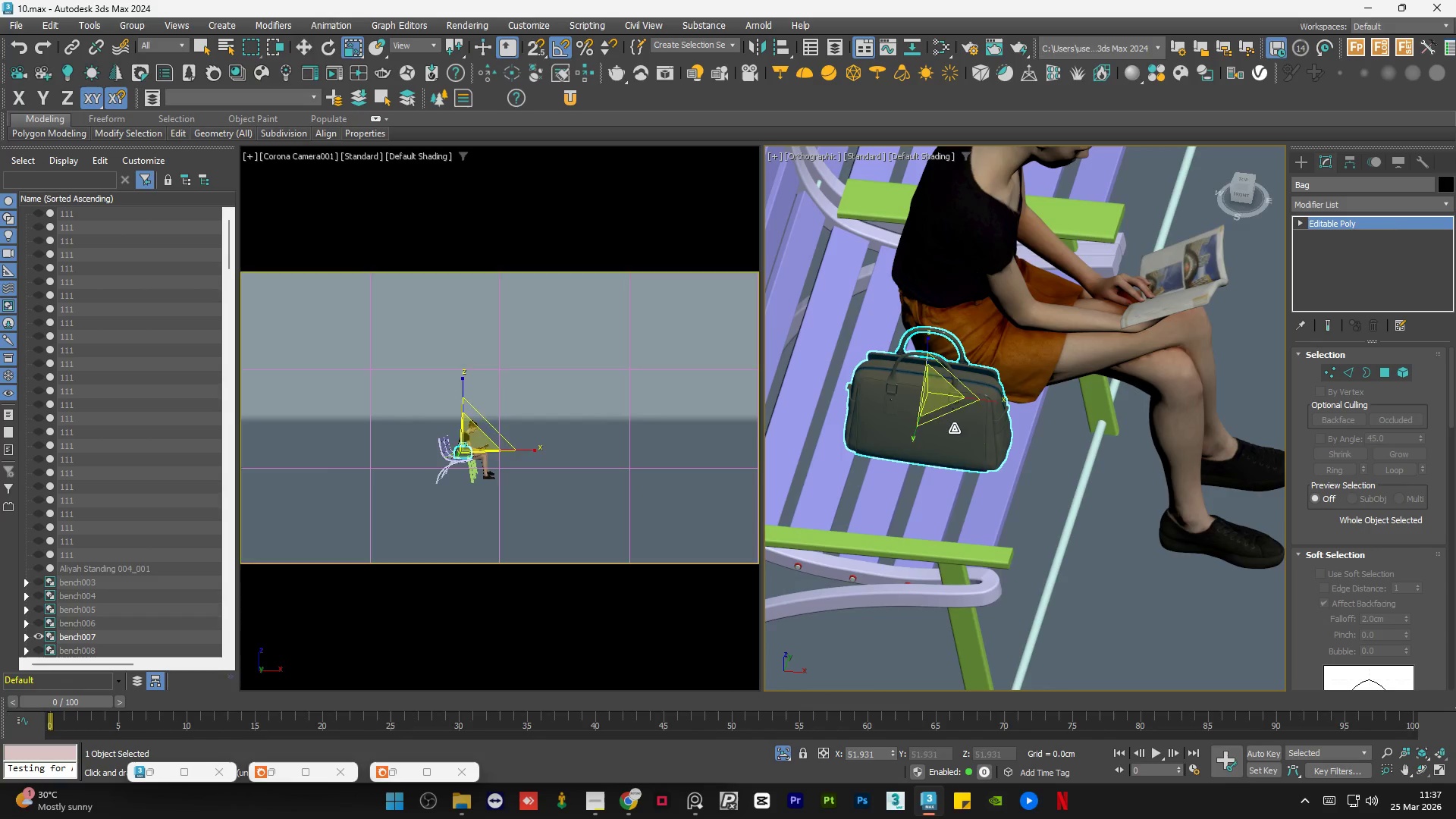 
key(W)
 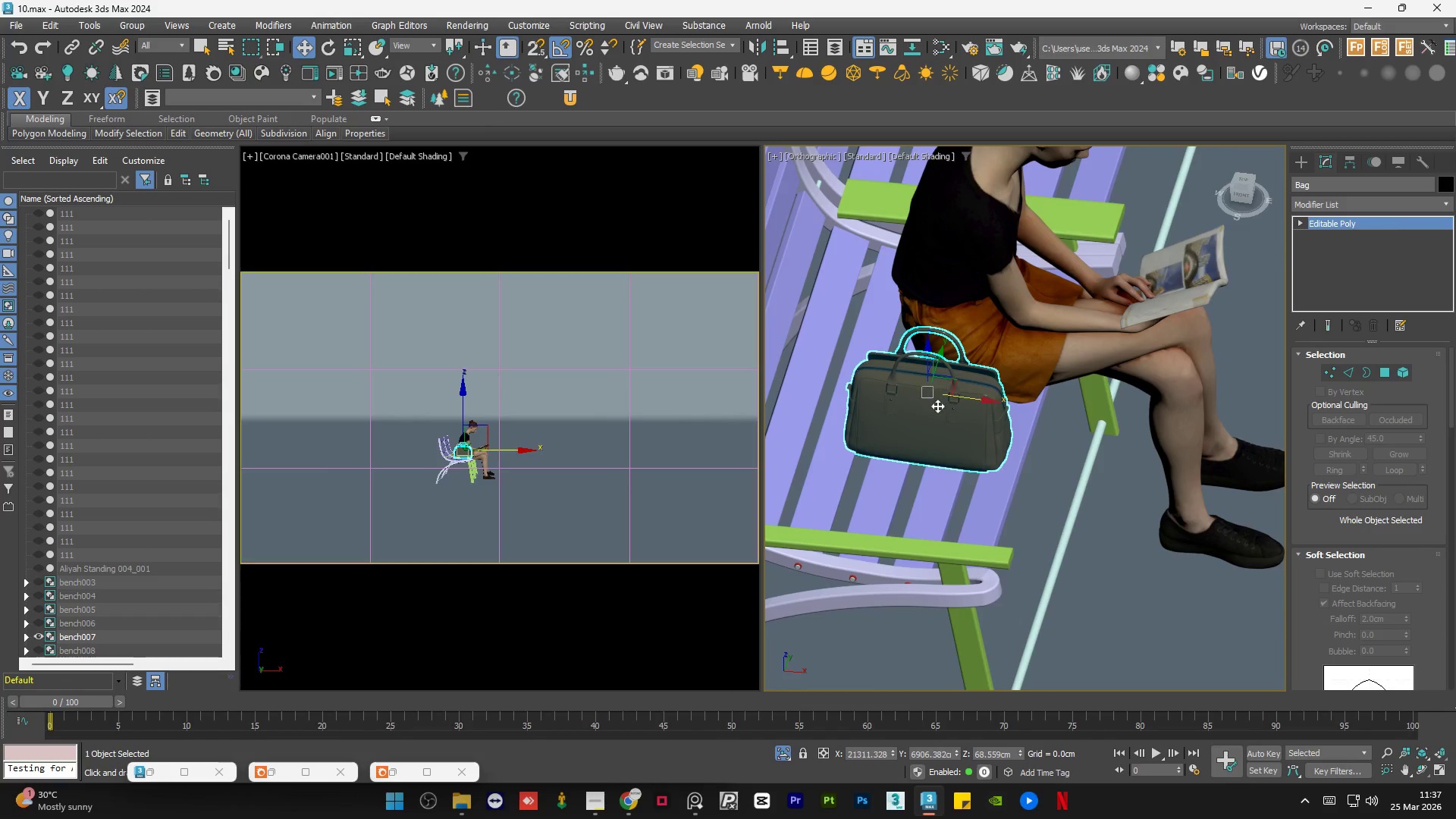 
left_click([936, 423])
 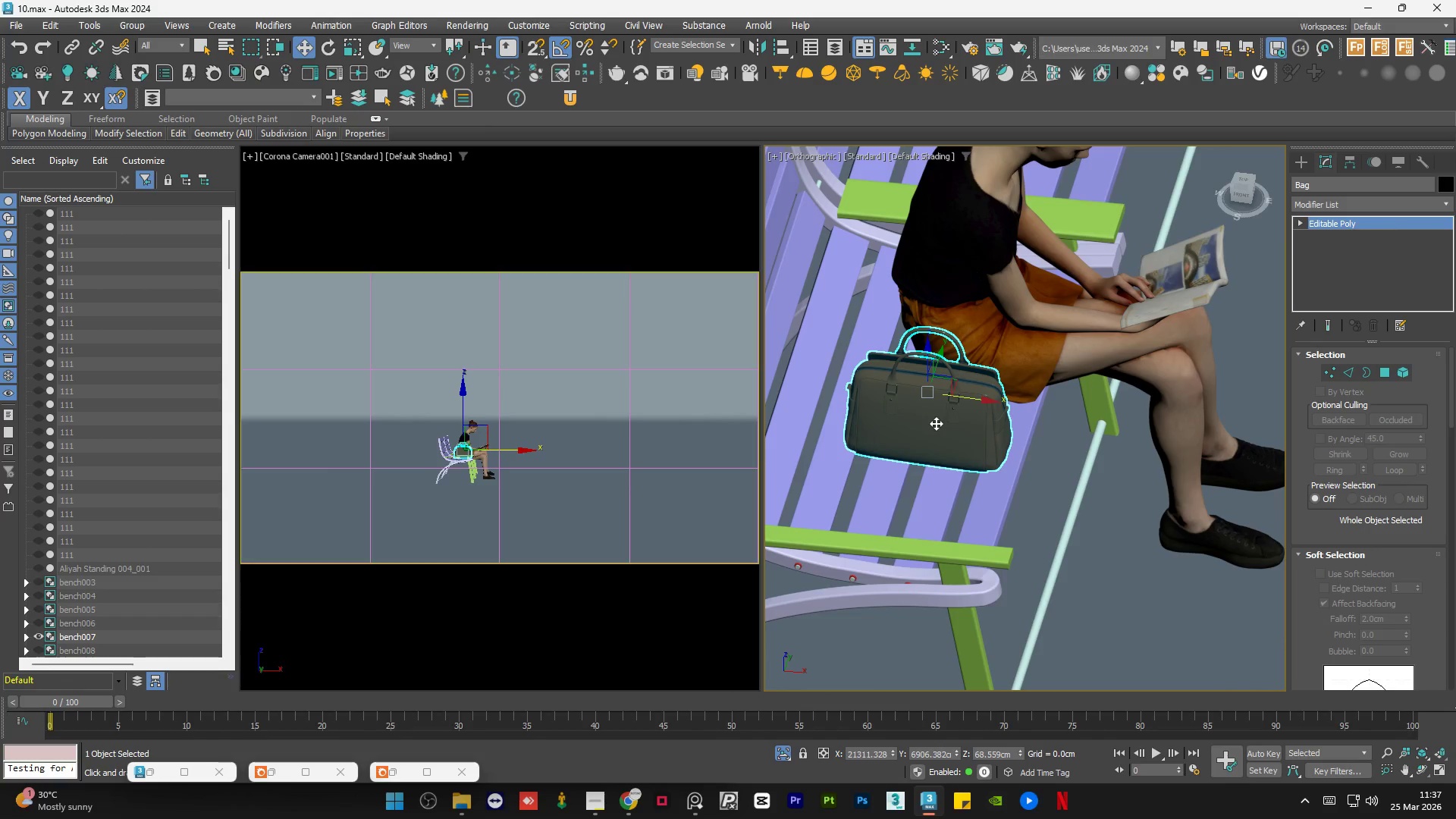 
key(R)
 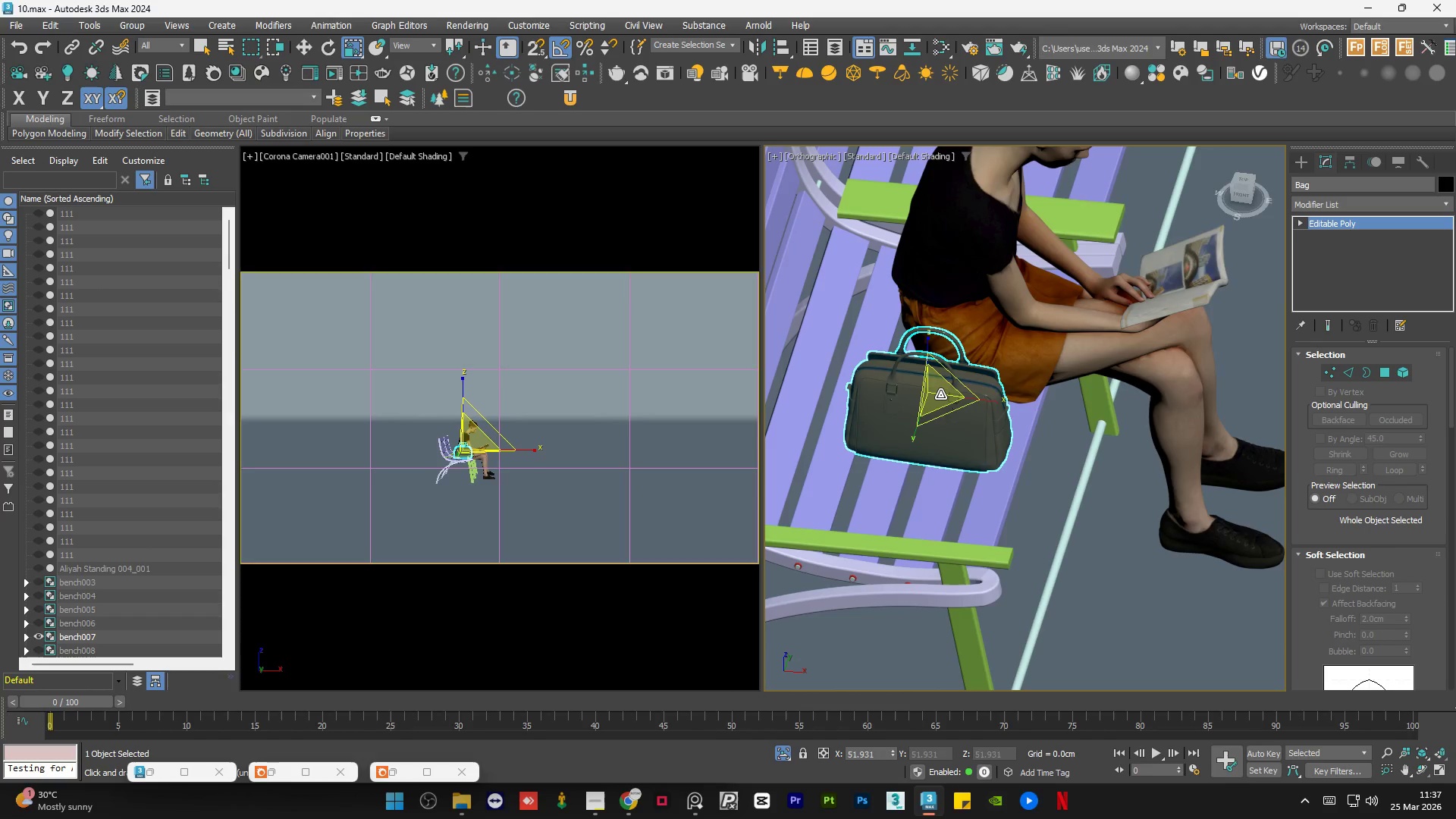 
left_click_drag(start_coordinate=[940, 394], to_coordinate=[951, 411])
 